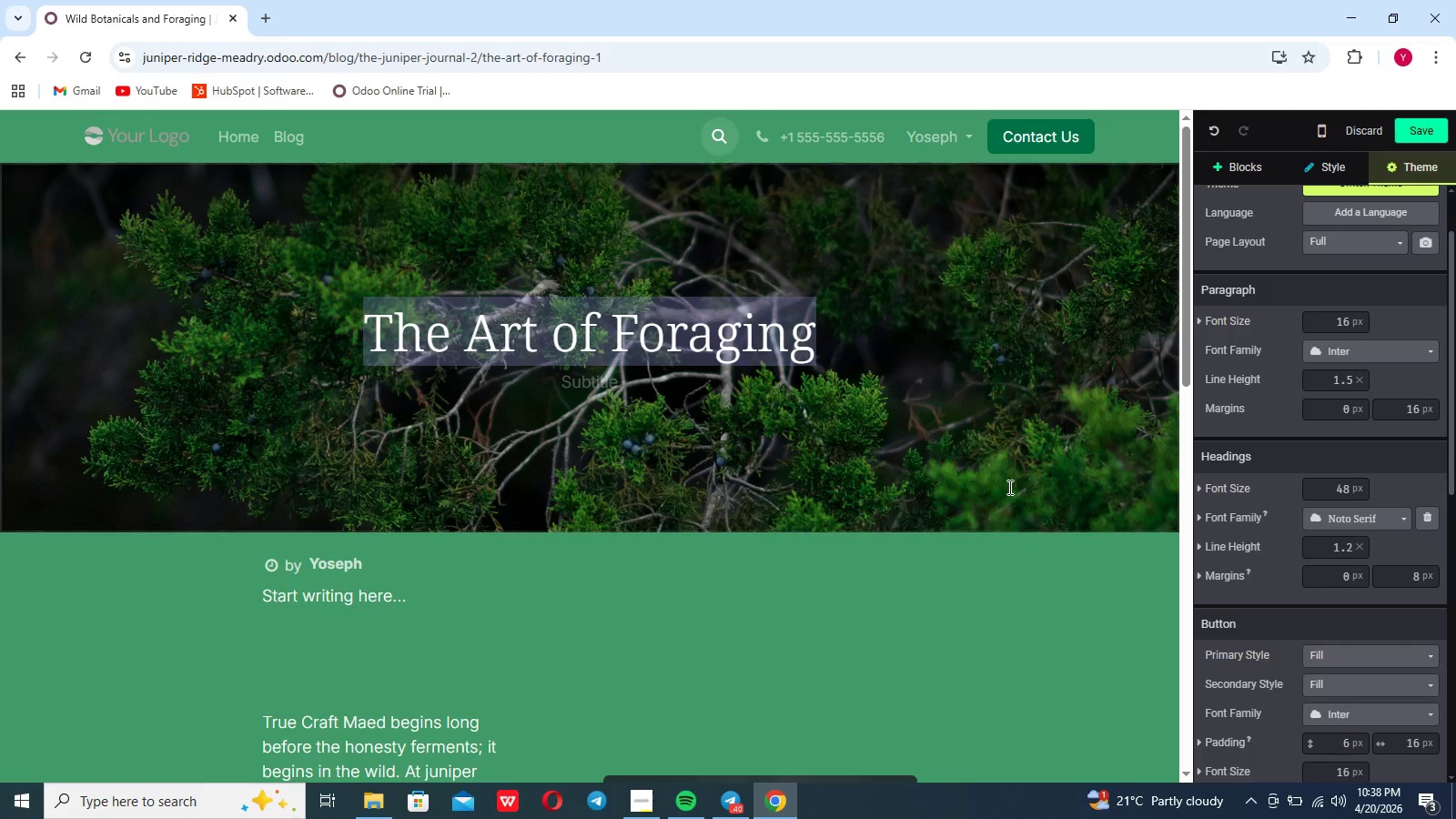 
wait(5.75)
 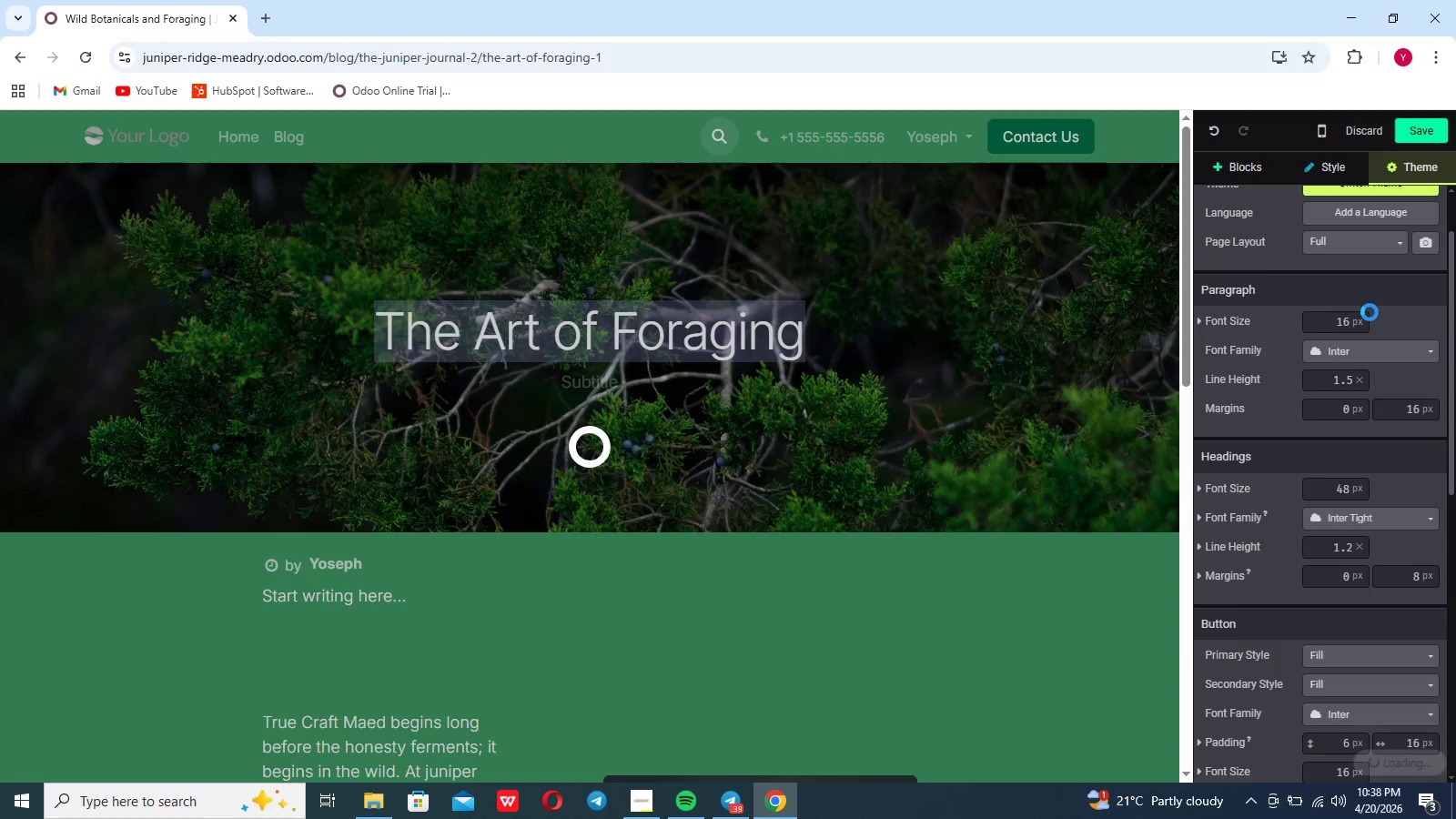 
scroll: coordinate [572, 622], scroll_direction: down, amount: 8.0
 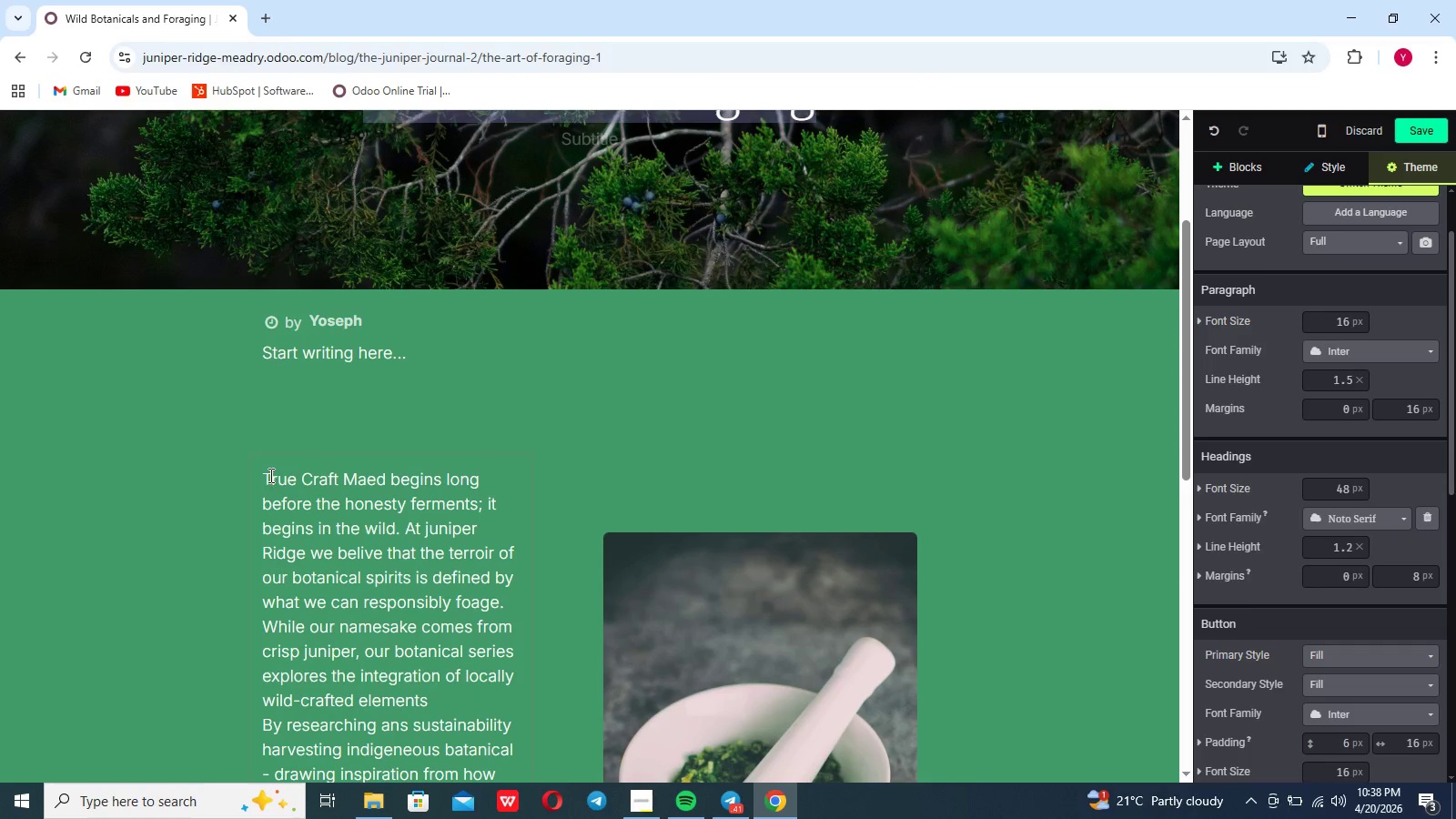 
left_click_drag(start_coordinate=[263, 474], to_coordinate=[454, 311])
 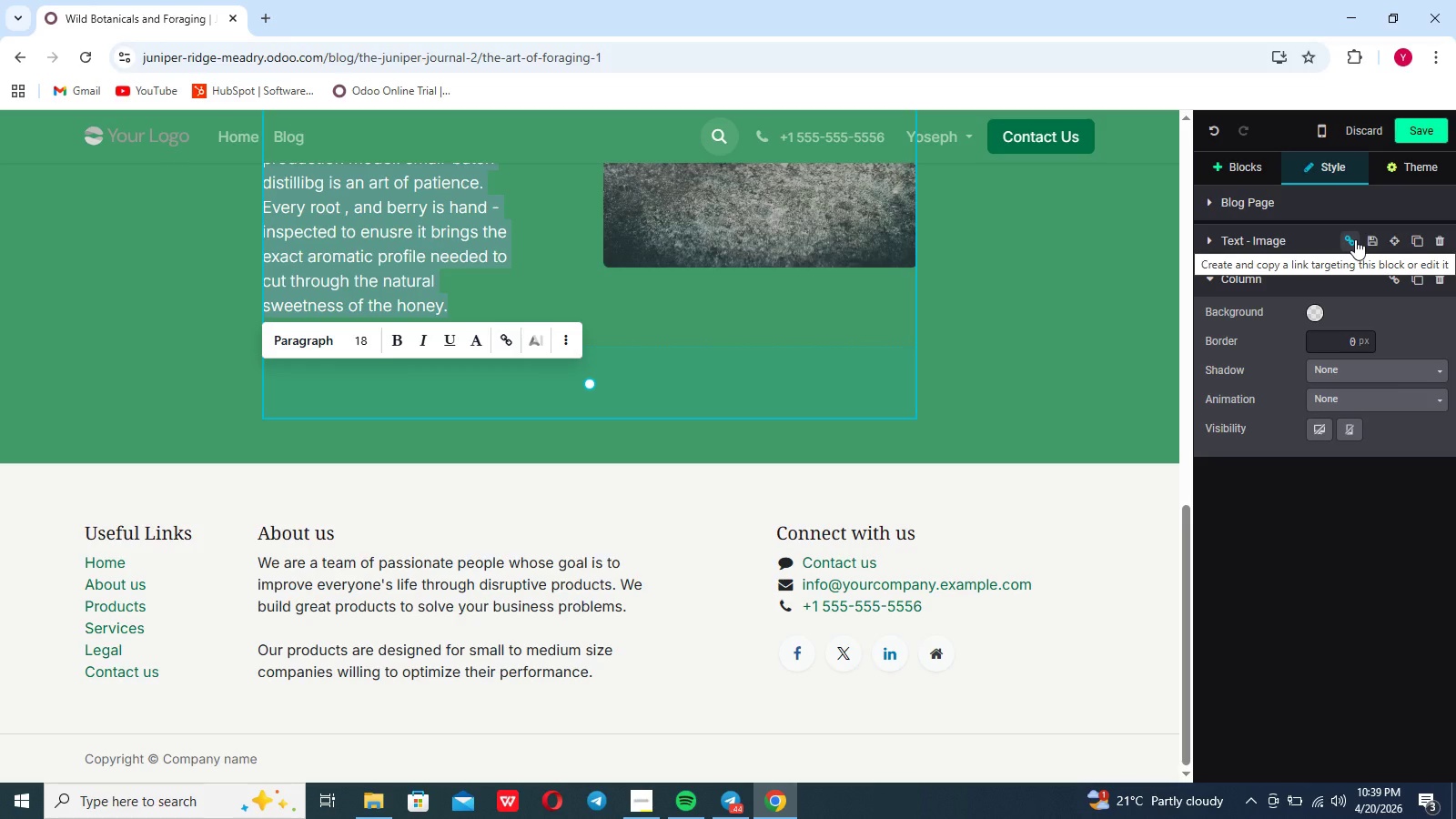 
wait(9.47)
 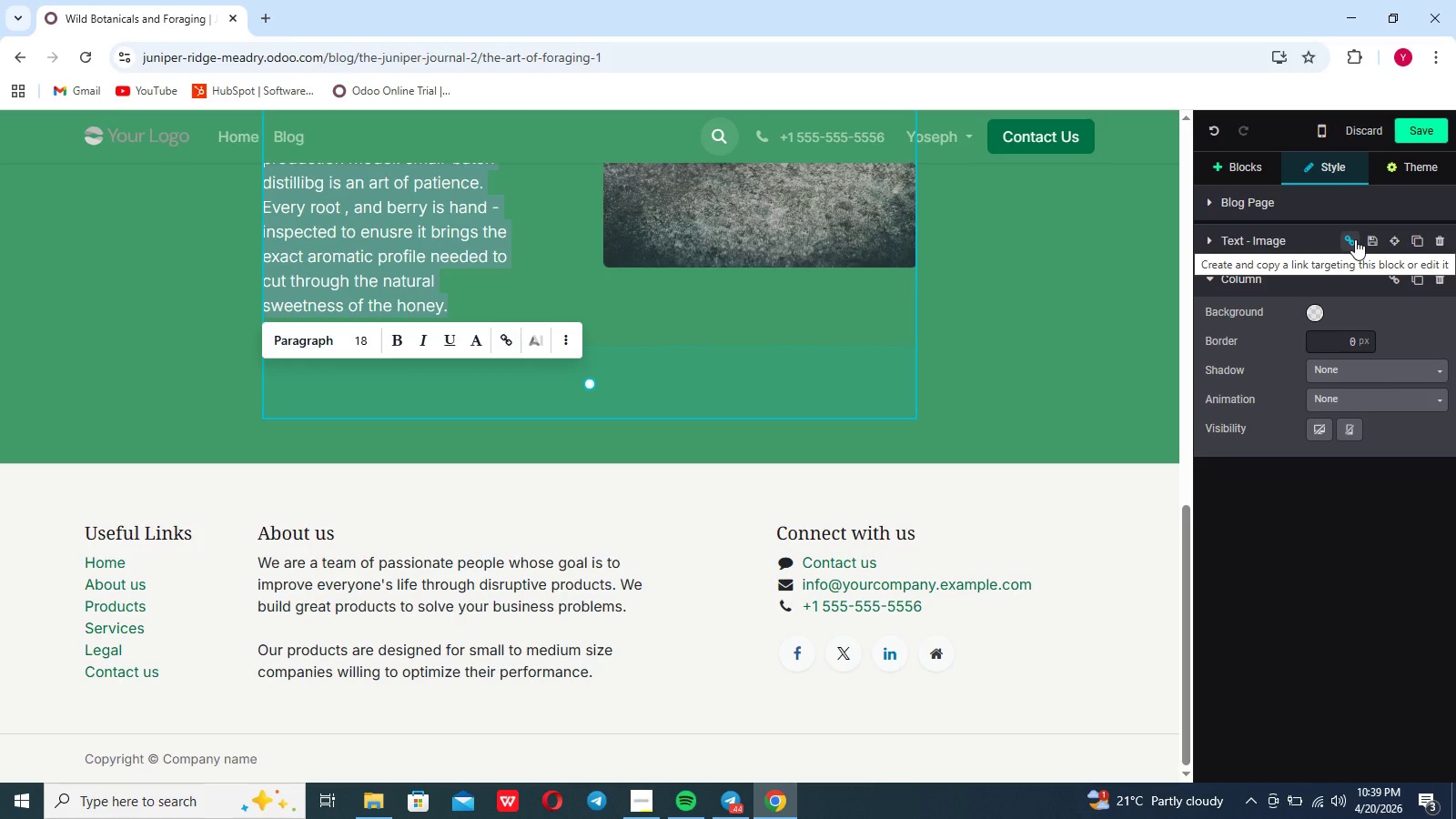 
left_click([1433, 165])
 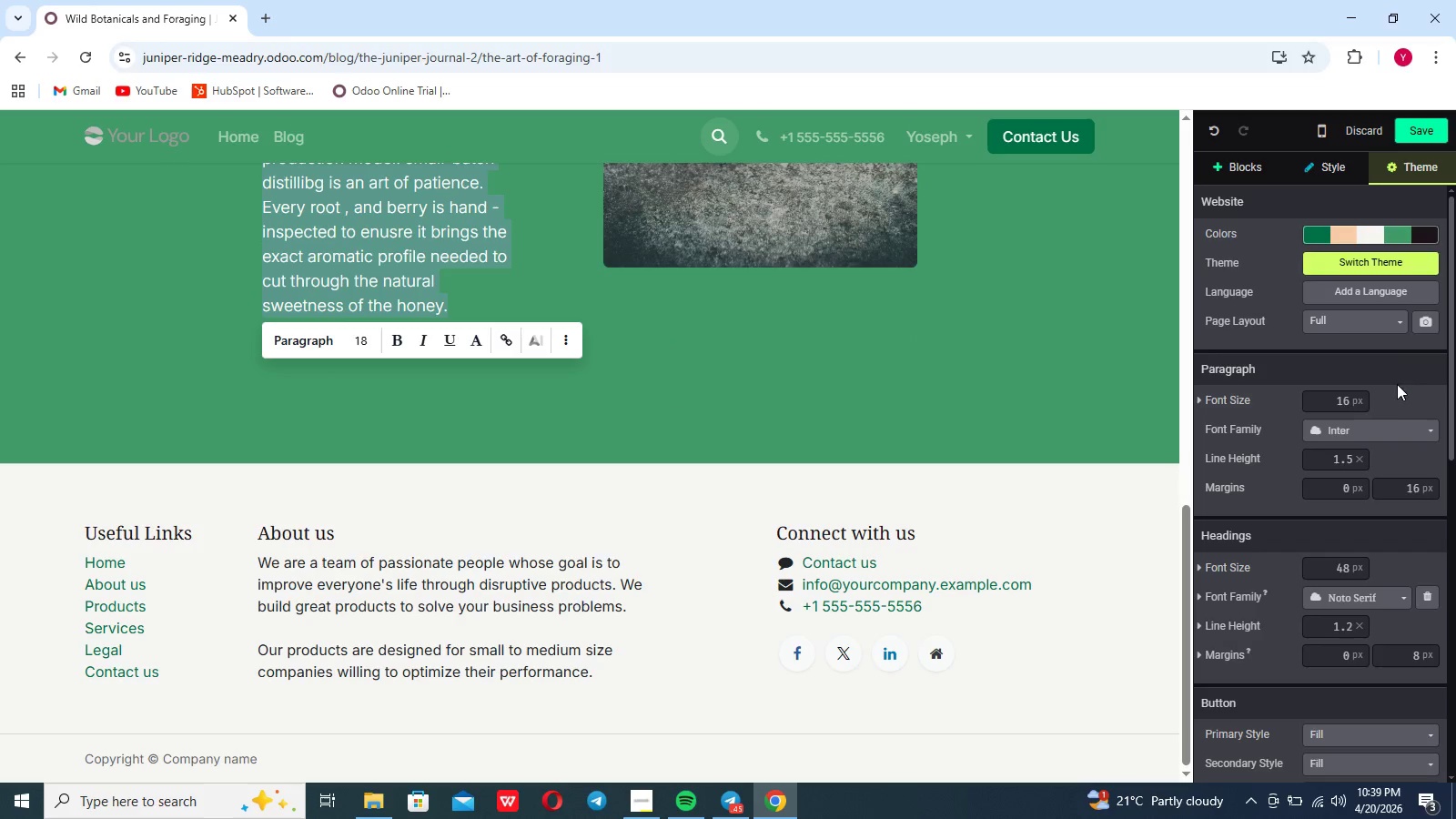 
left_click([1386, 428])
 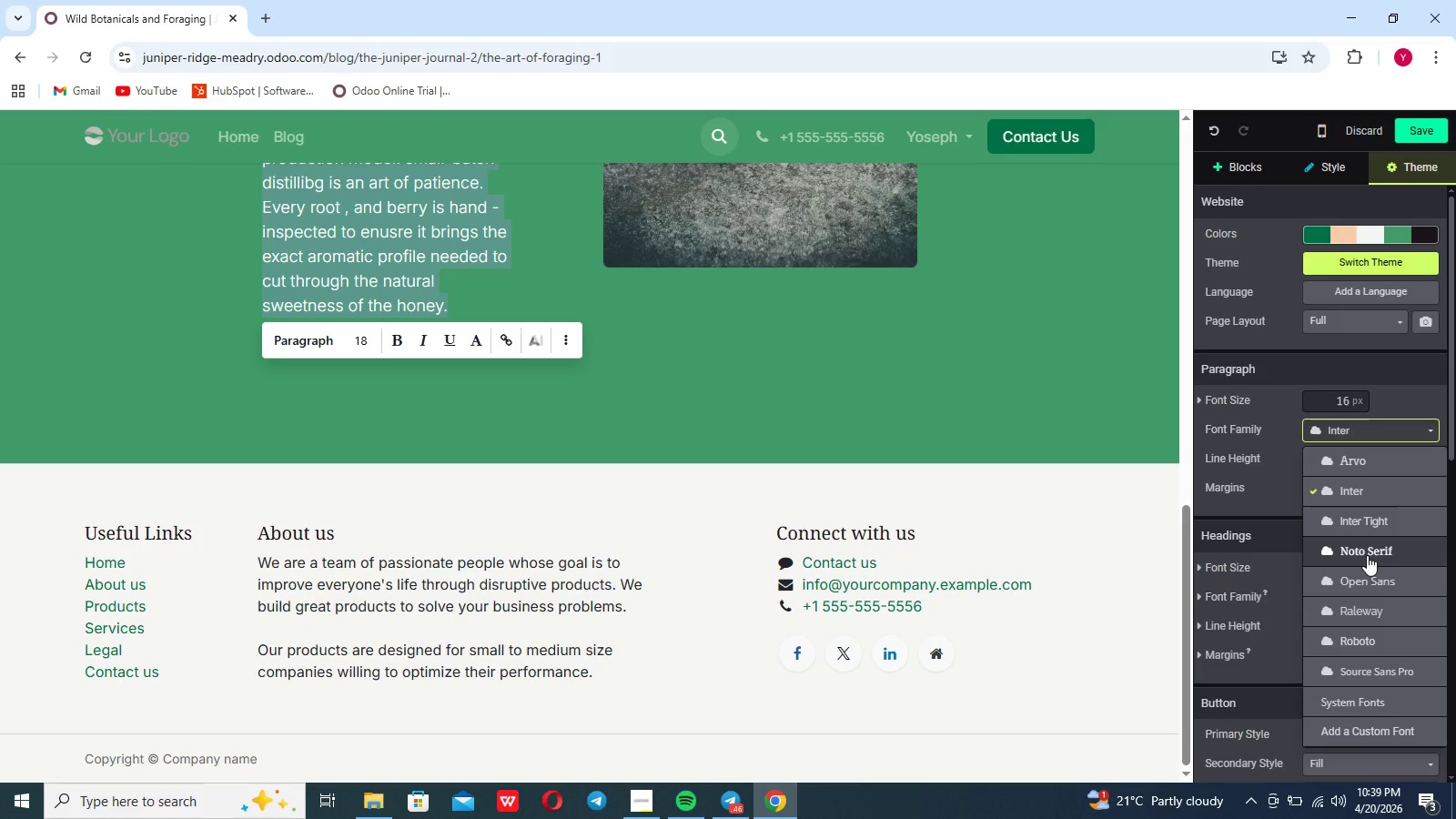 
left_click([1367, 555])
 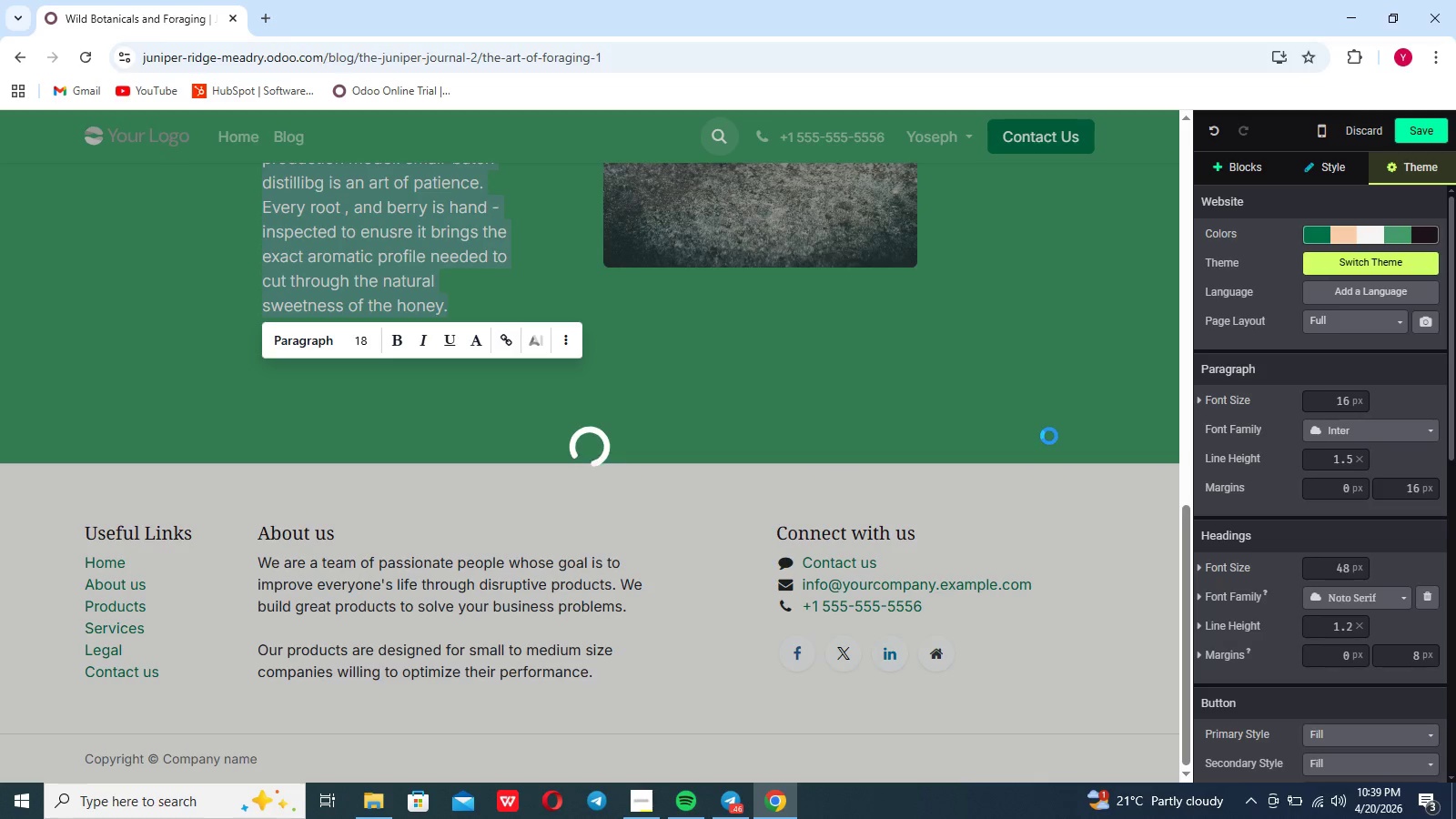 
wait(6.72)
 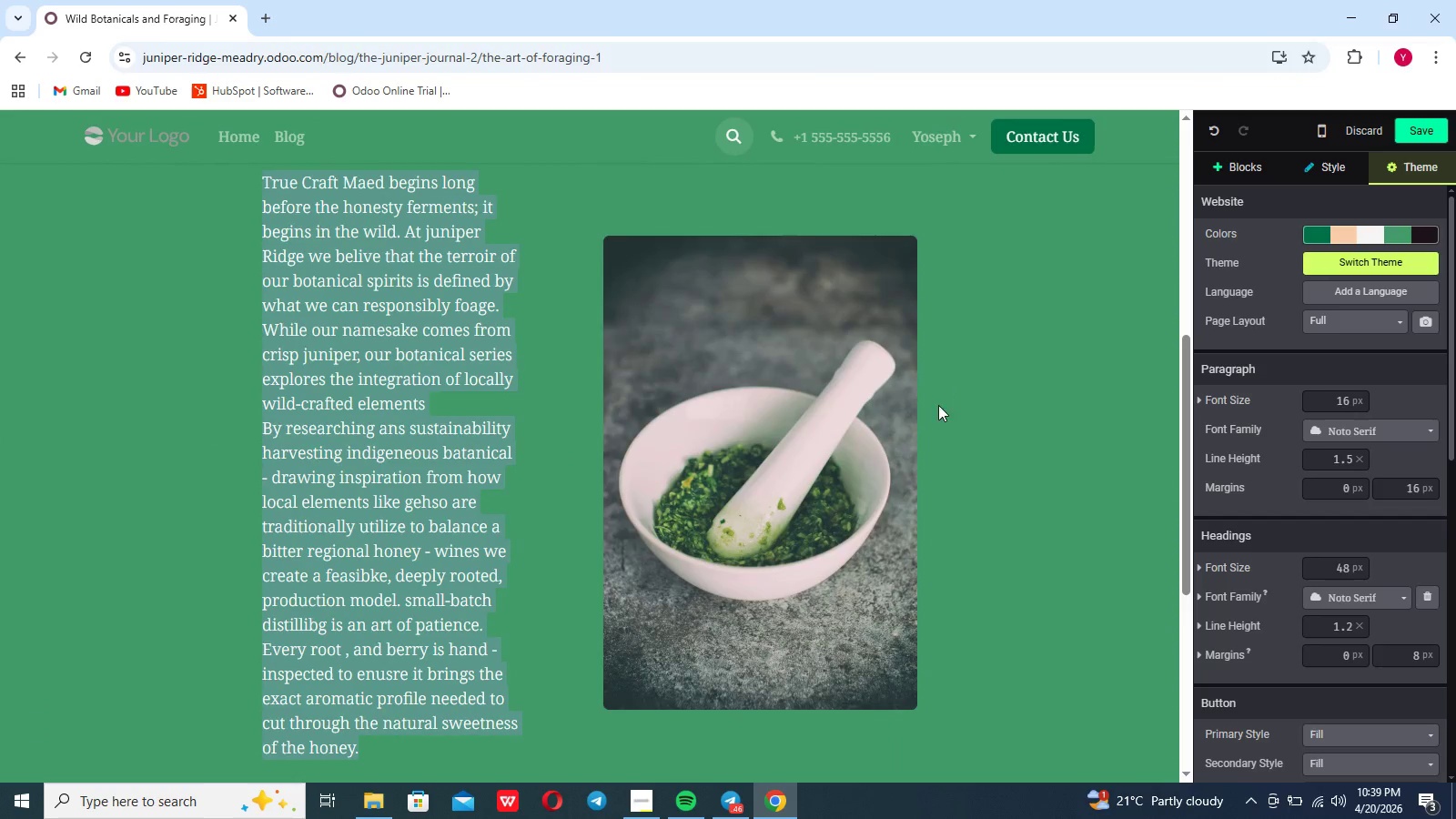 
left_click([850, 495])
 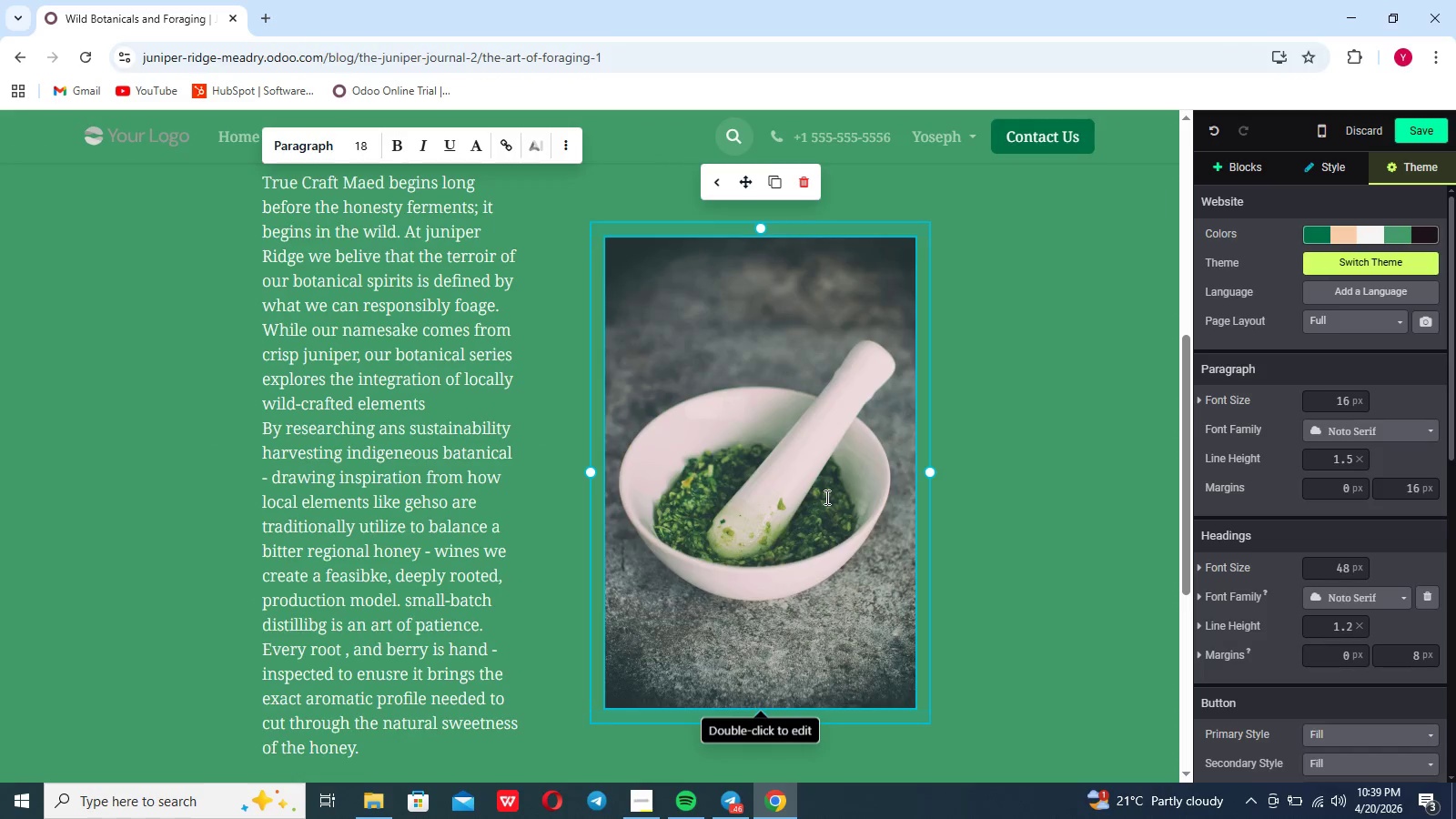 
scroll: coordinate [948, 380], scroll_direction: up, amount: 27.0
 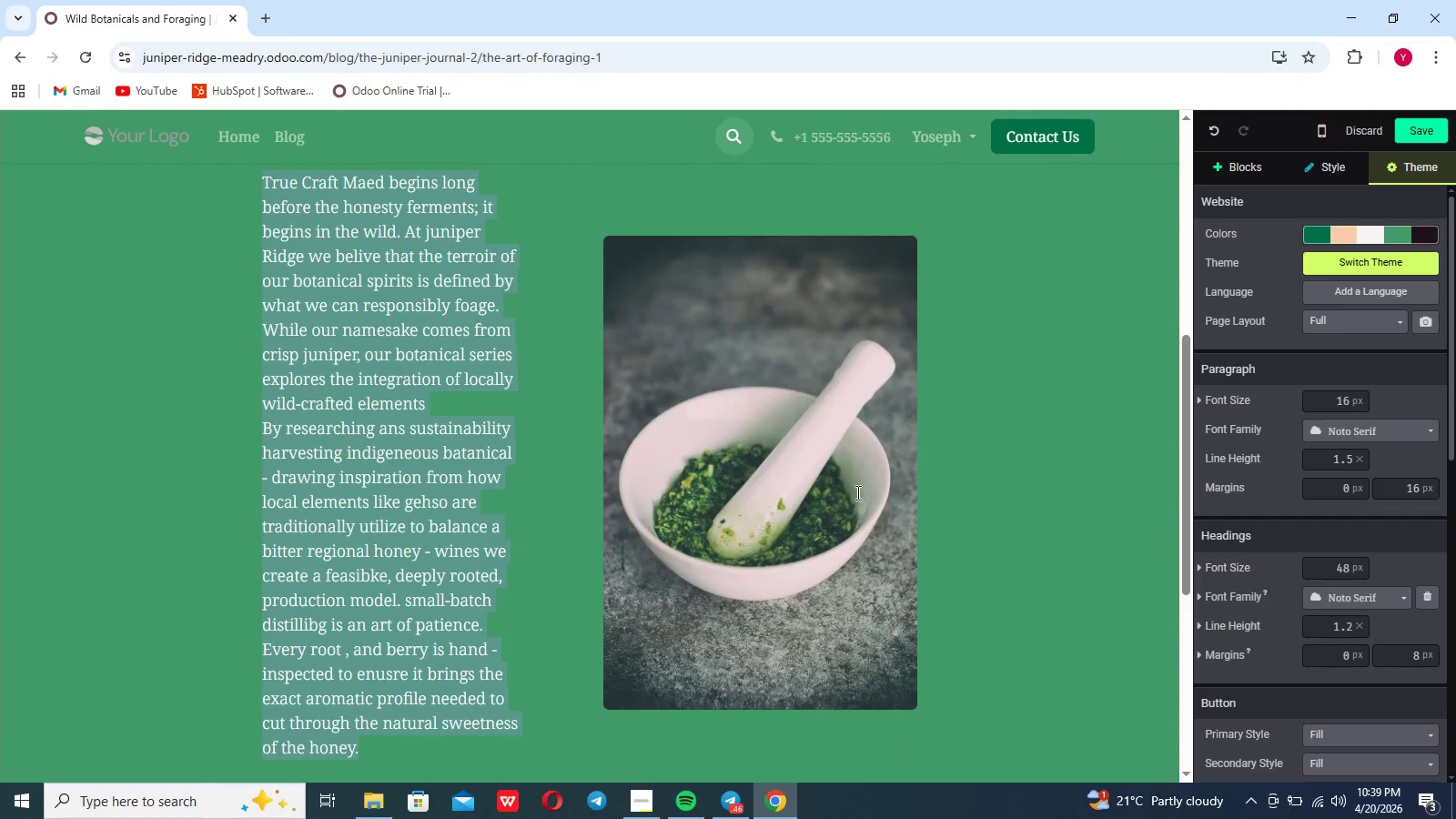 
left_click([825, 497])
 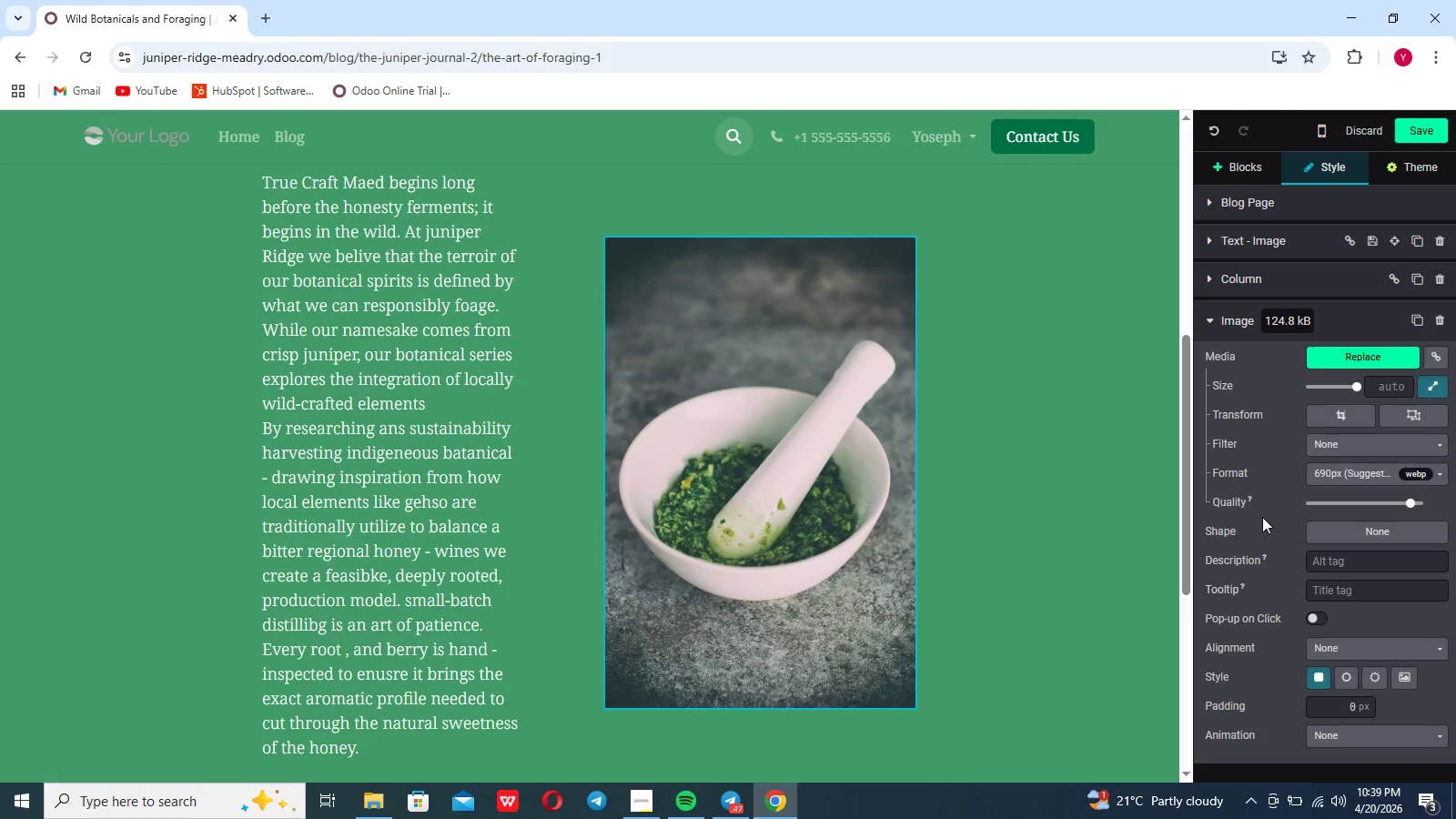 
wait(6.53)
 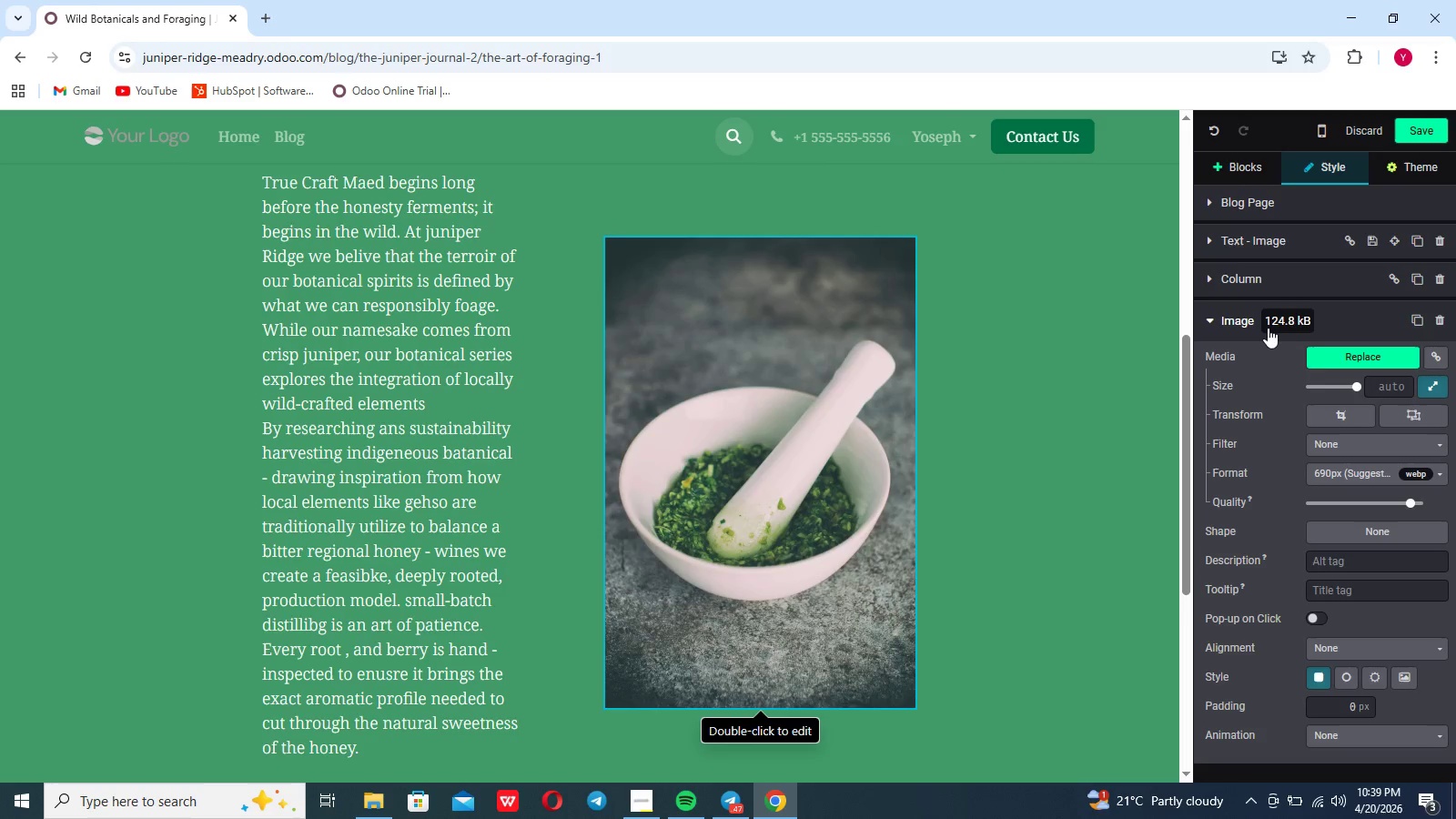 
mouse_move([1348, 411])
 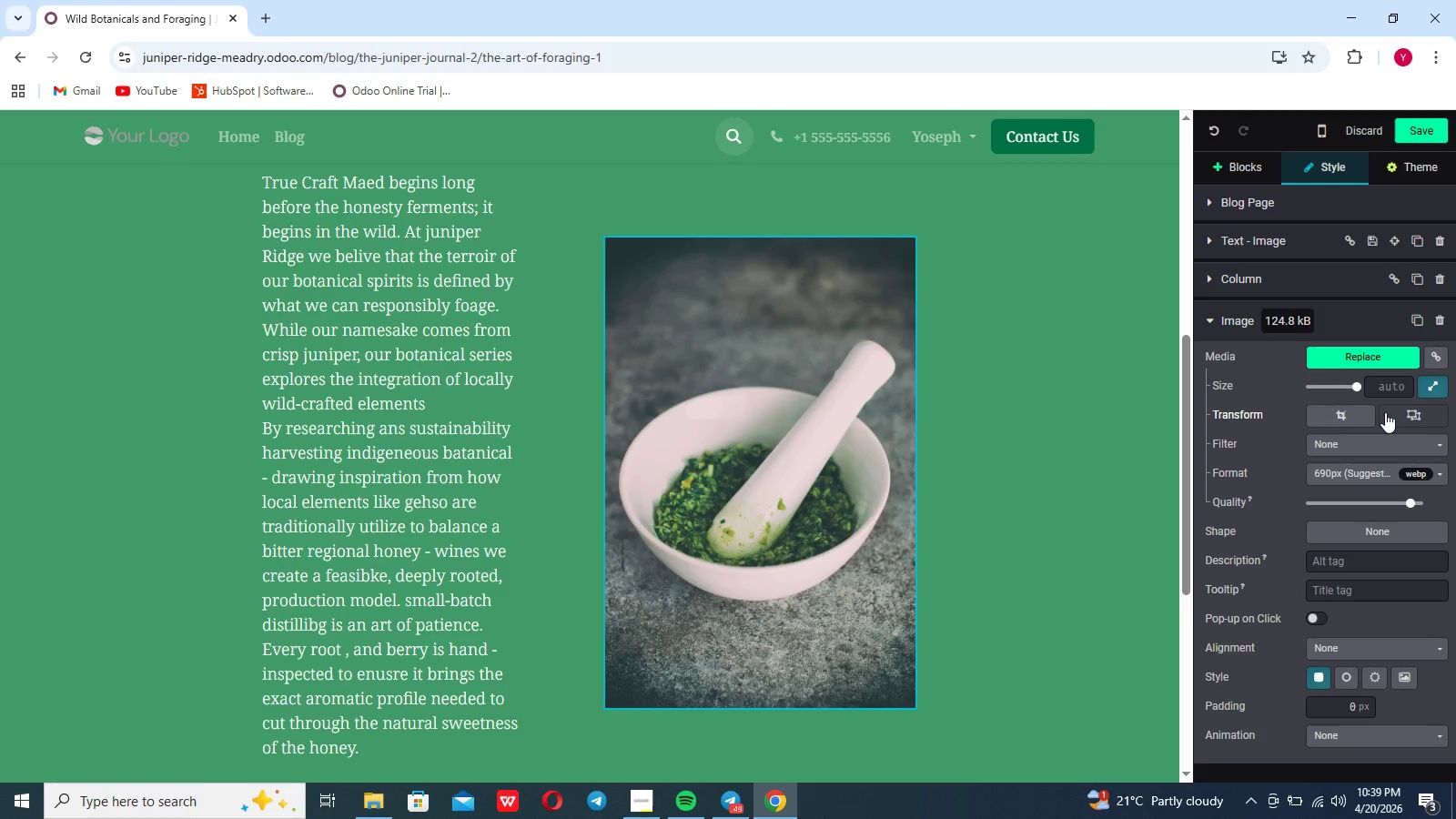 
mouse_move([1363, 421])
 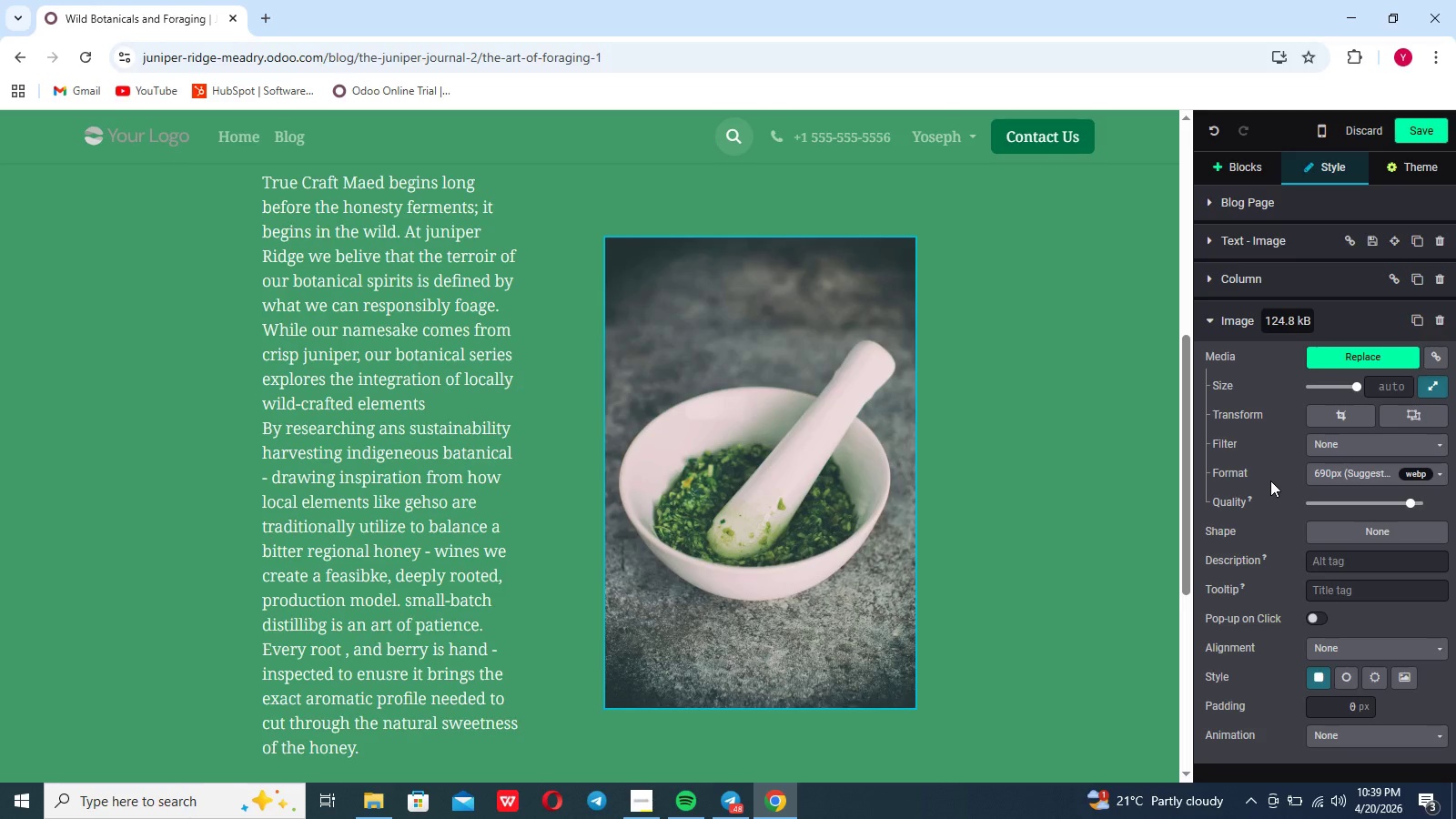 
left_click([1270, 480])
 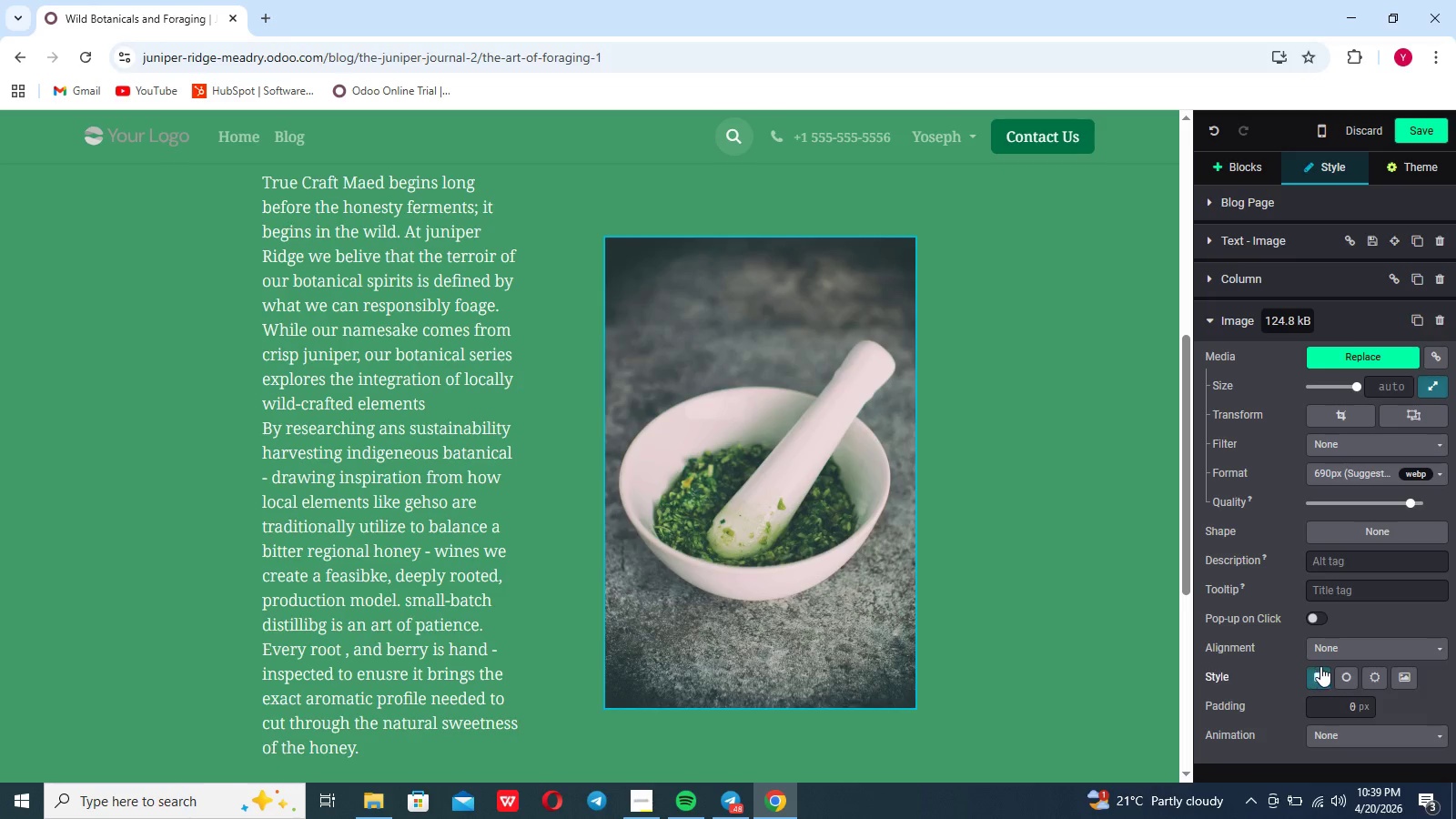 
left_click([1340, 672])
 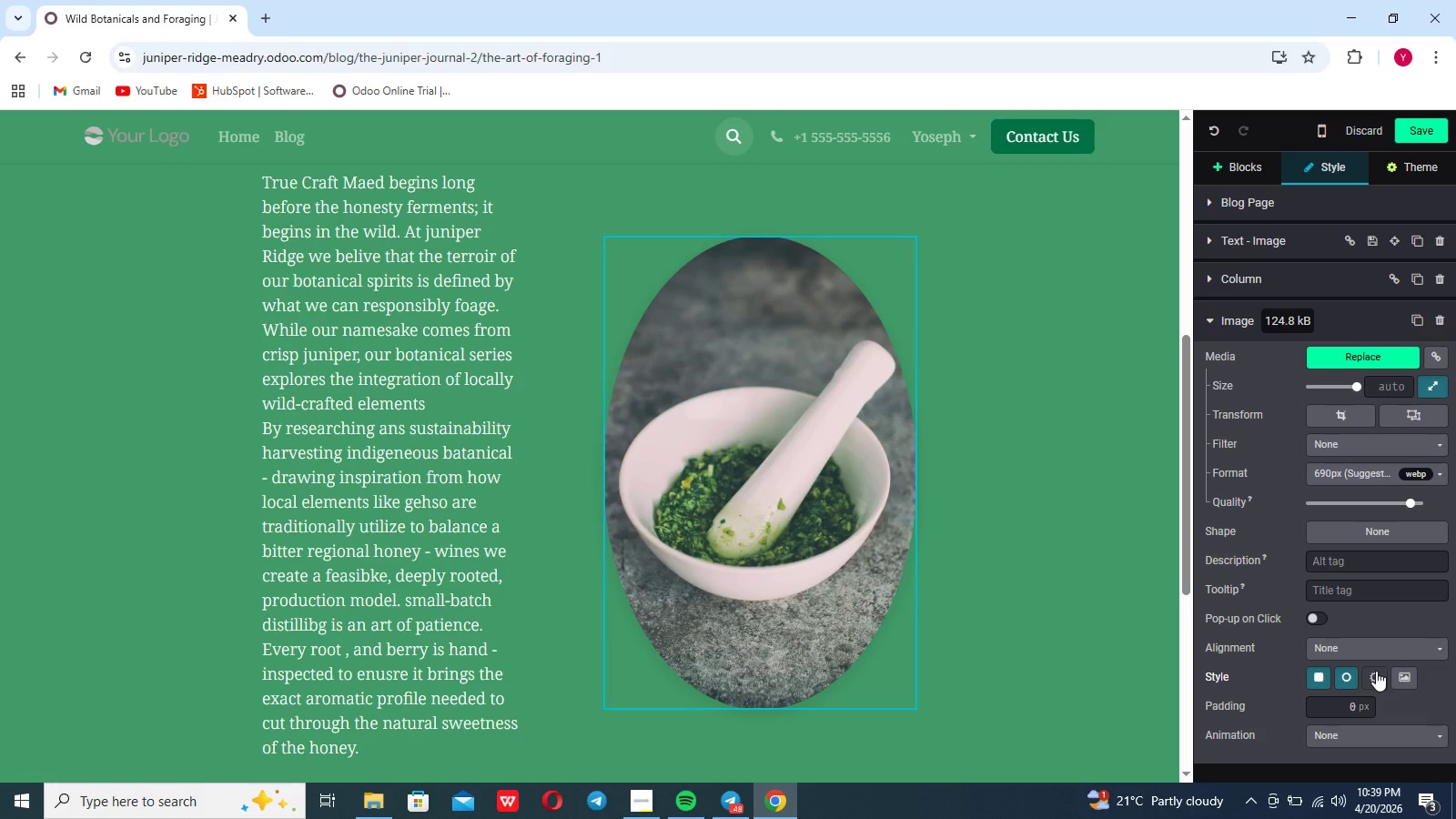 
left_click([1377, 675])
 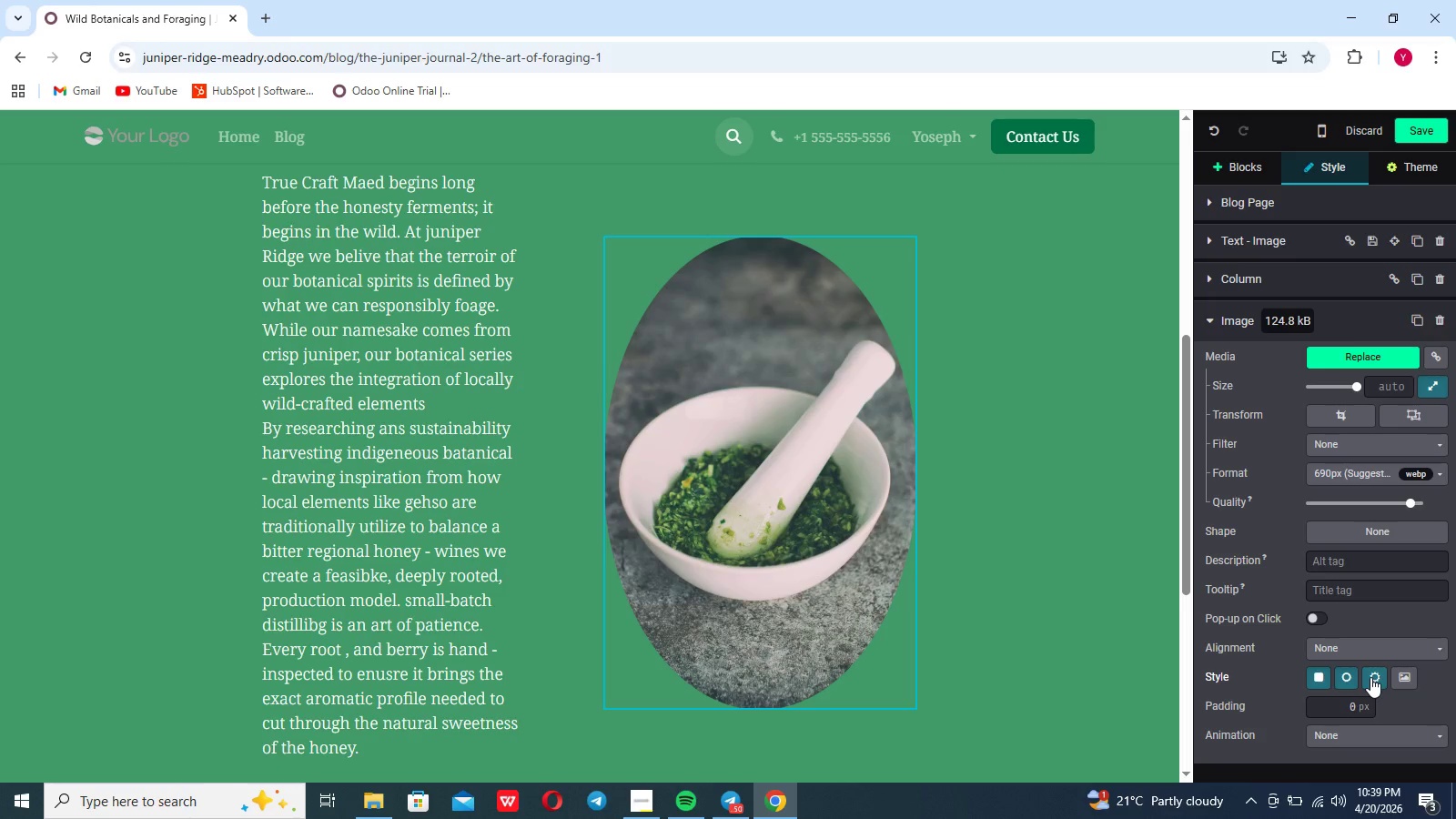 
mouse_move([1351, 670])
 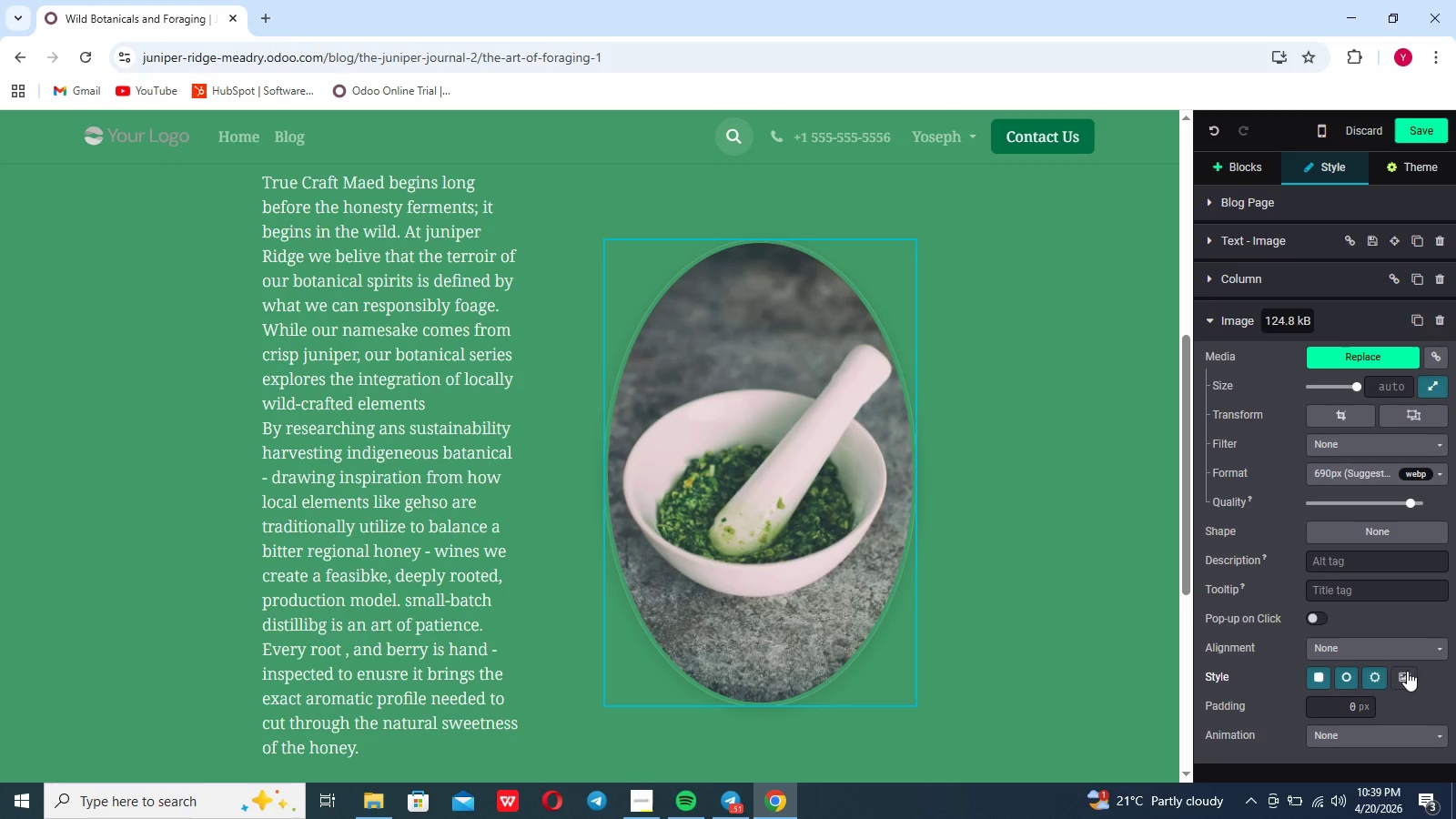 
mouse_move([1405, 674])
 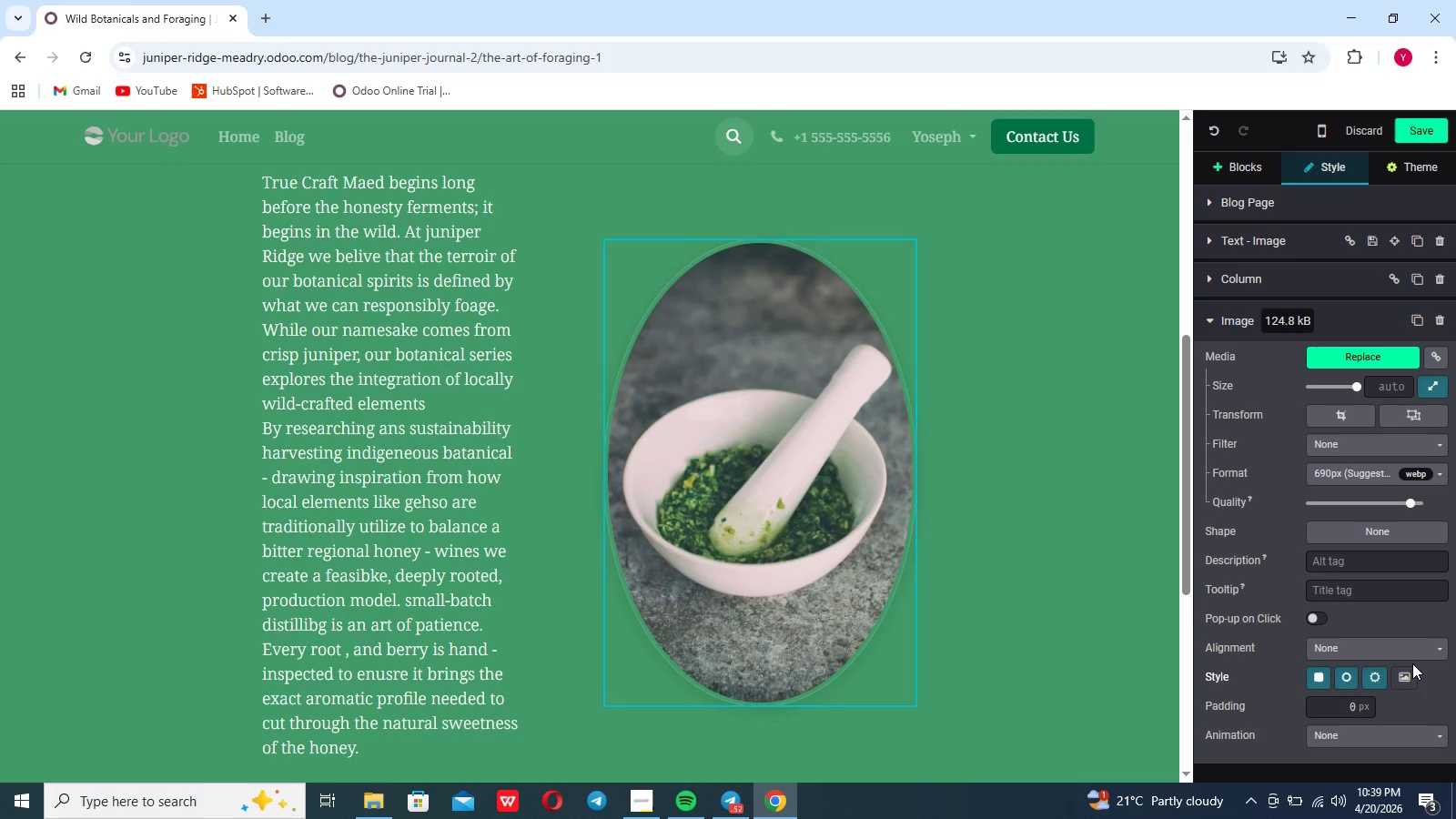 
left_click([1375, 676])
 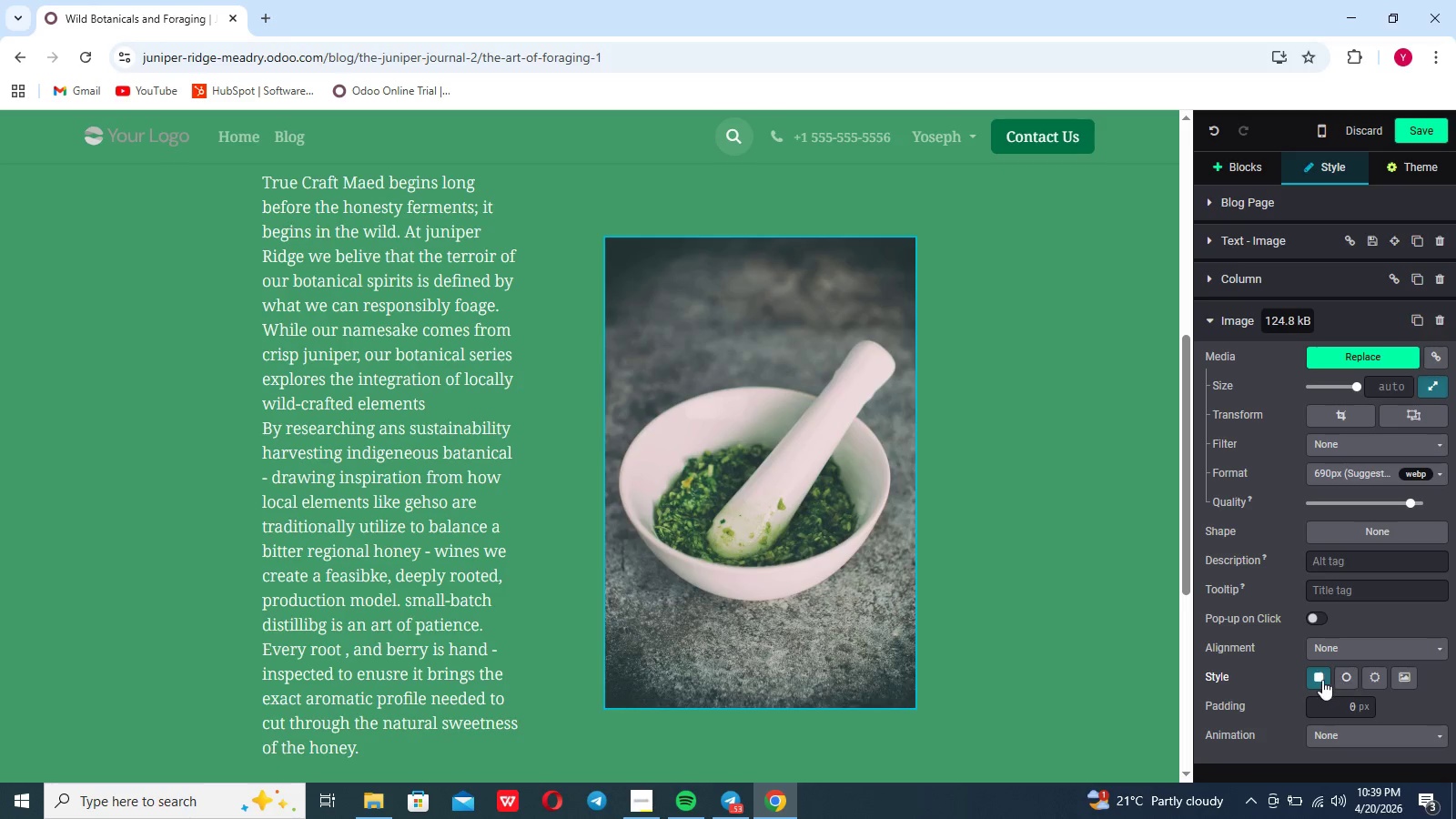 
left_click([1320, 680])
 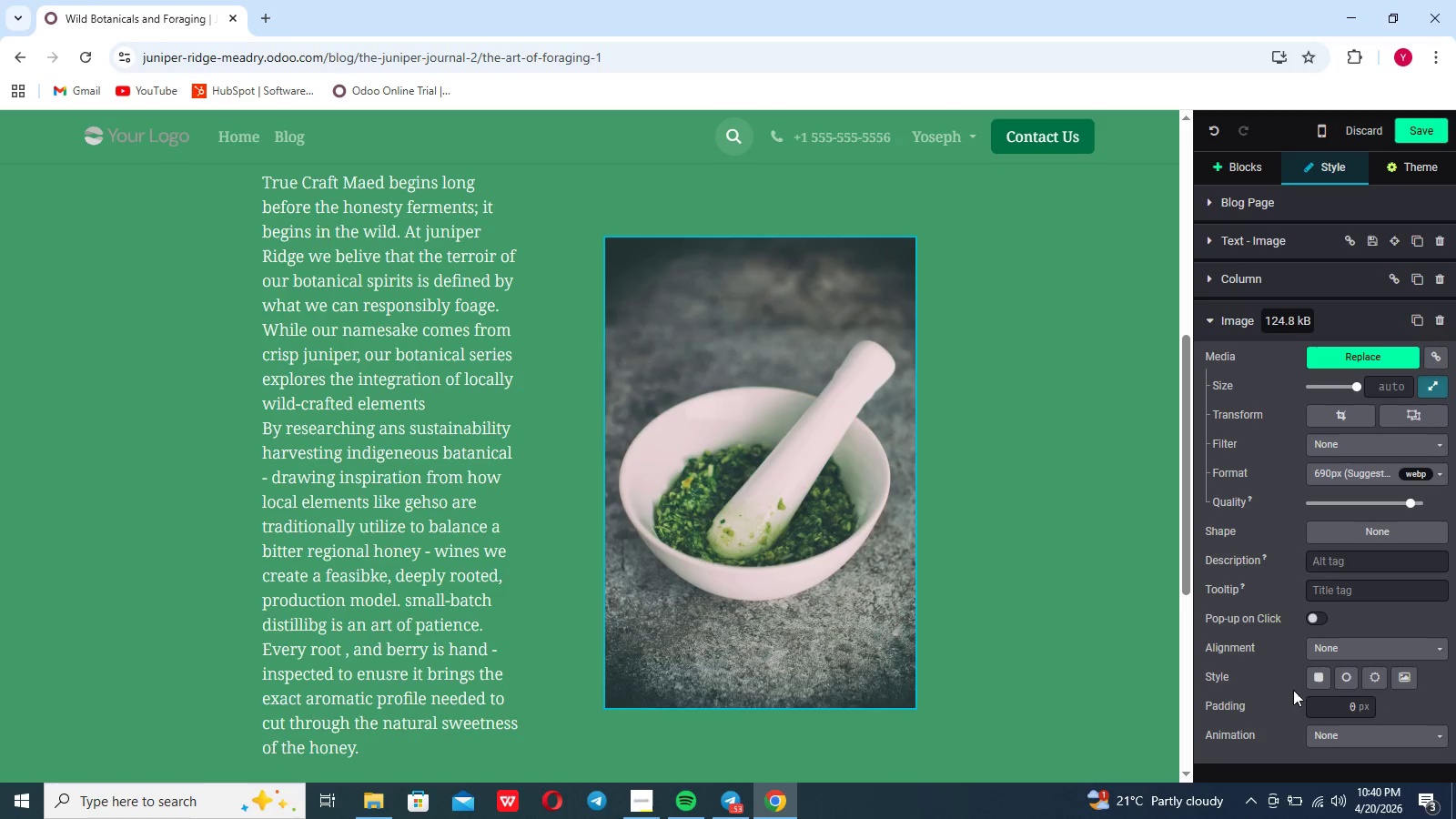 
mouse_move([1340, 677])
 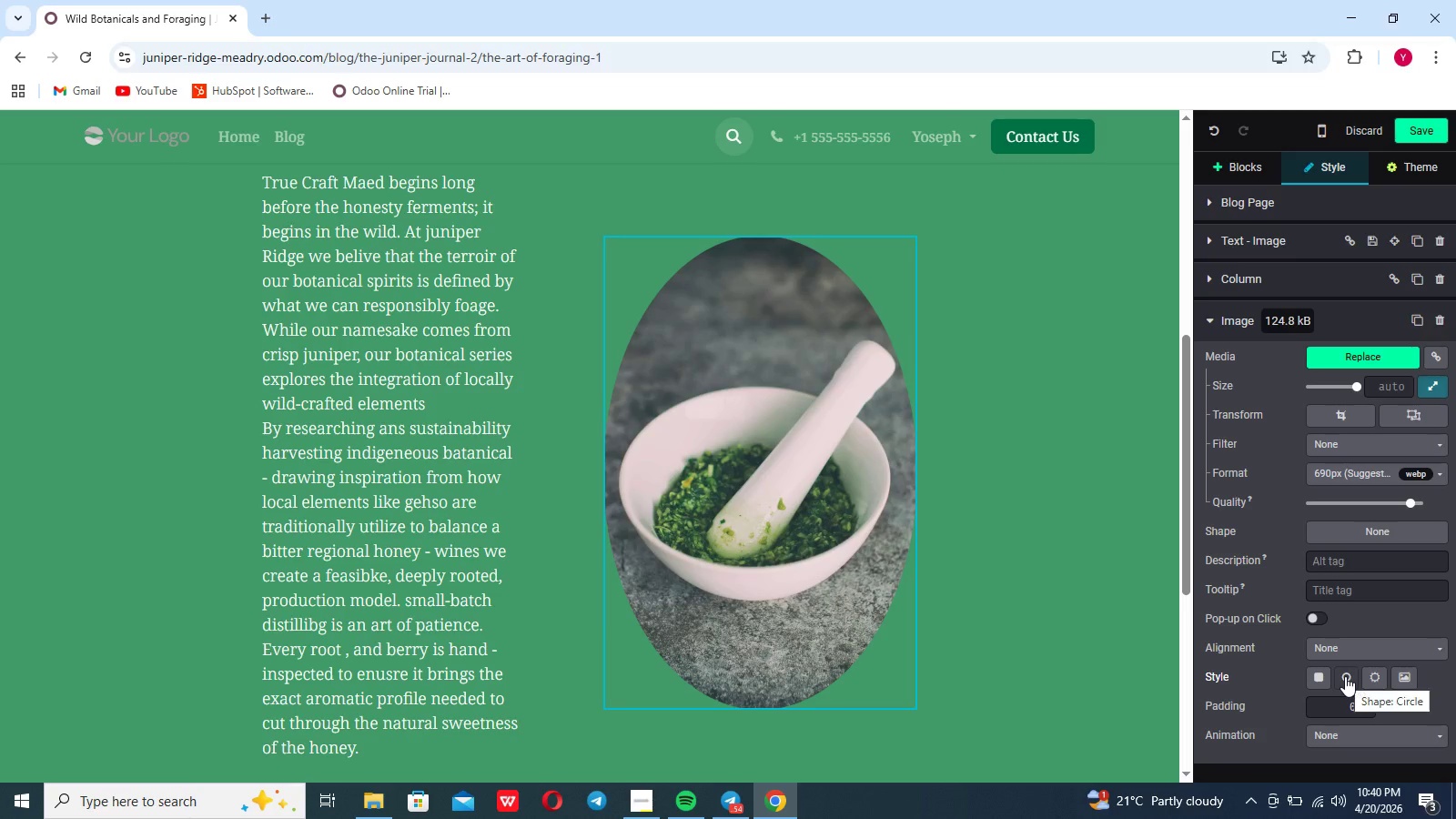 
mouse_move([1359, 676])
 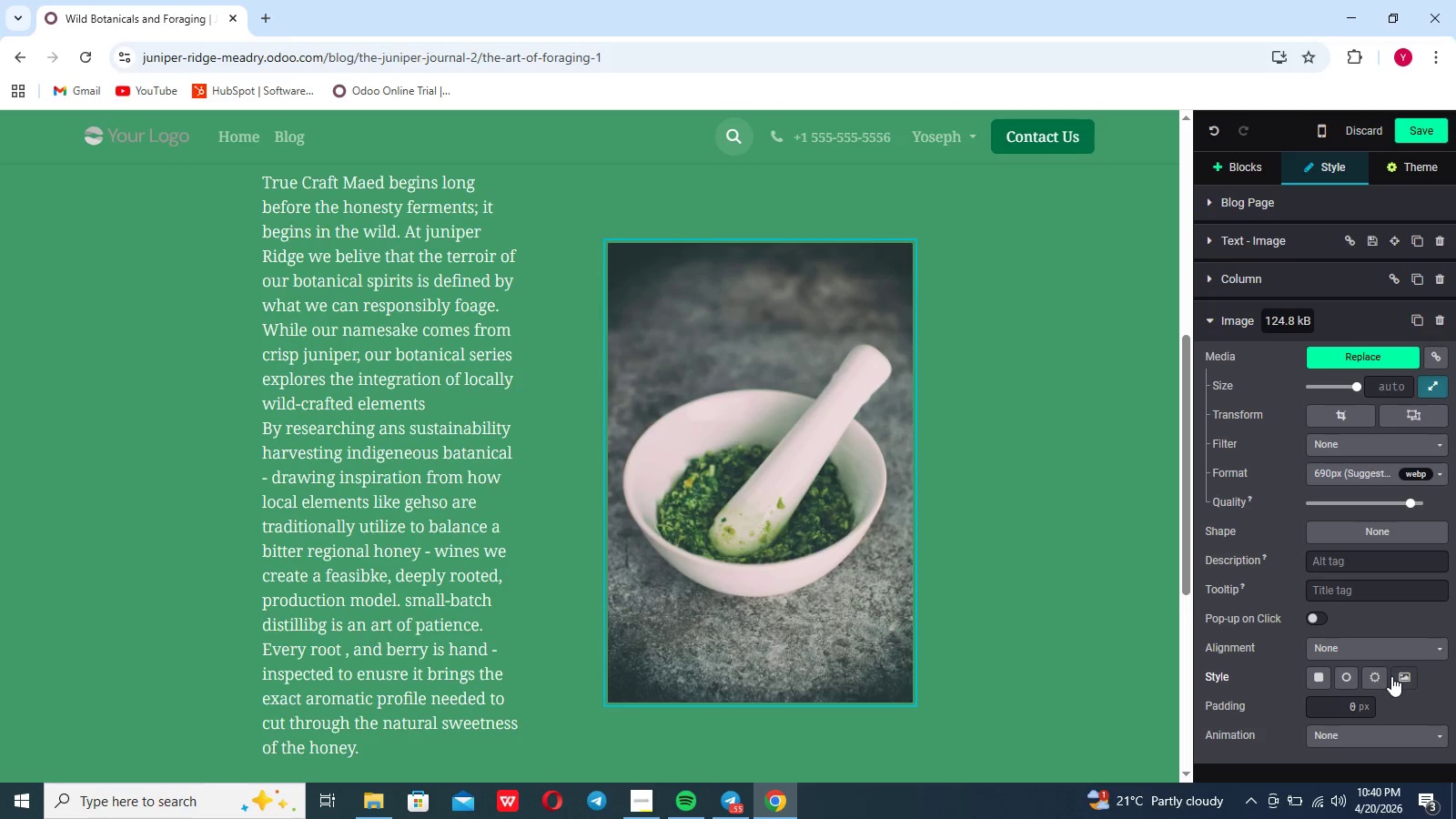 
left_click([1372, 678])
 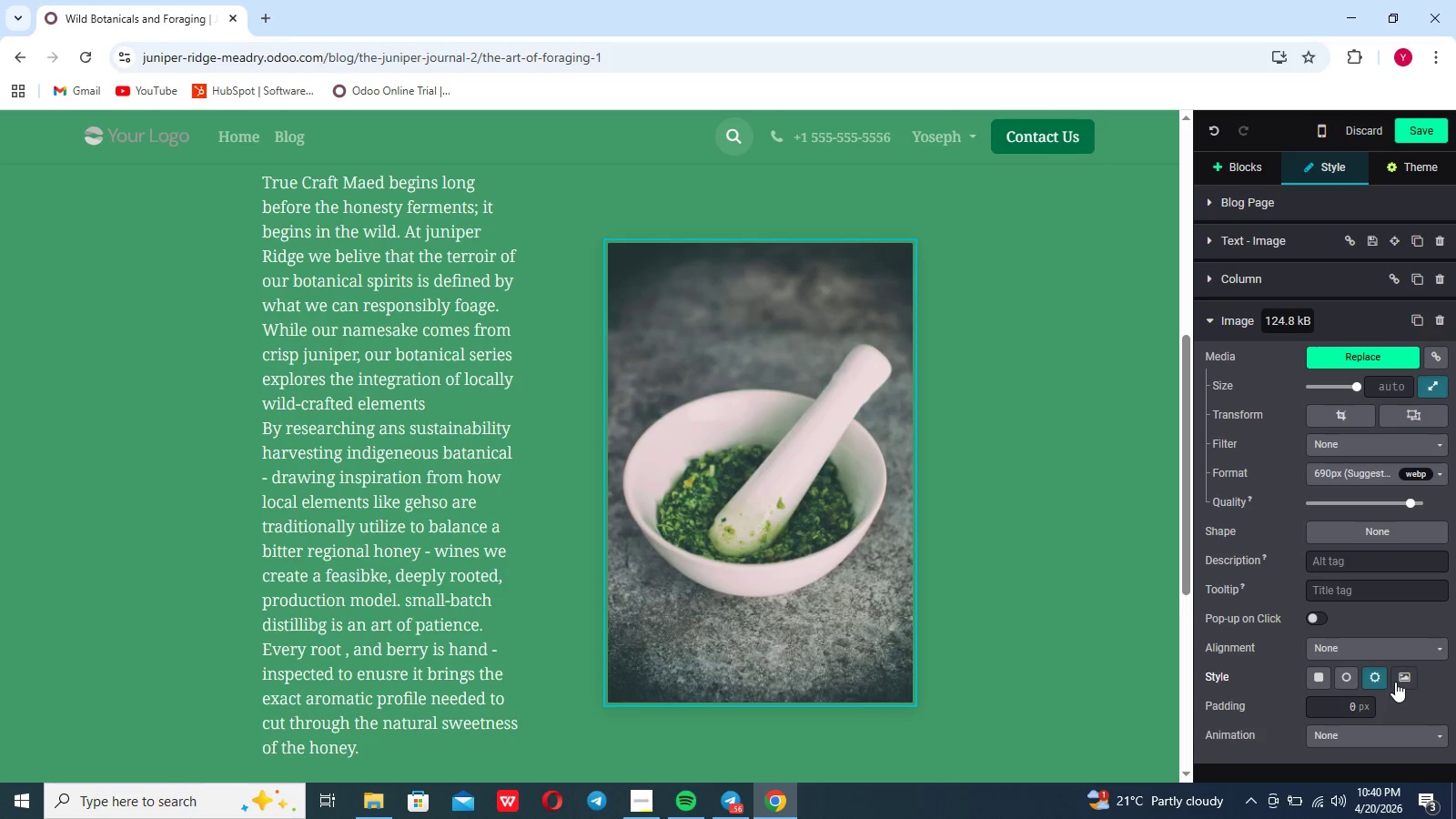 
left_click([1404, 677])
 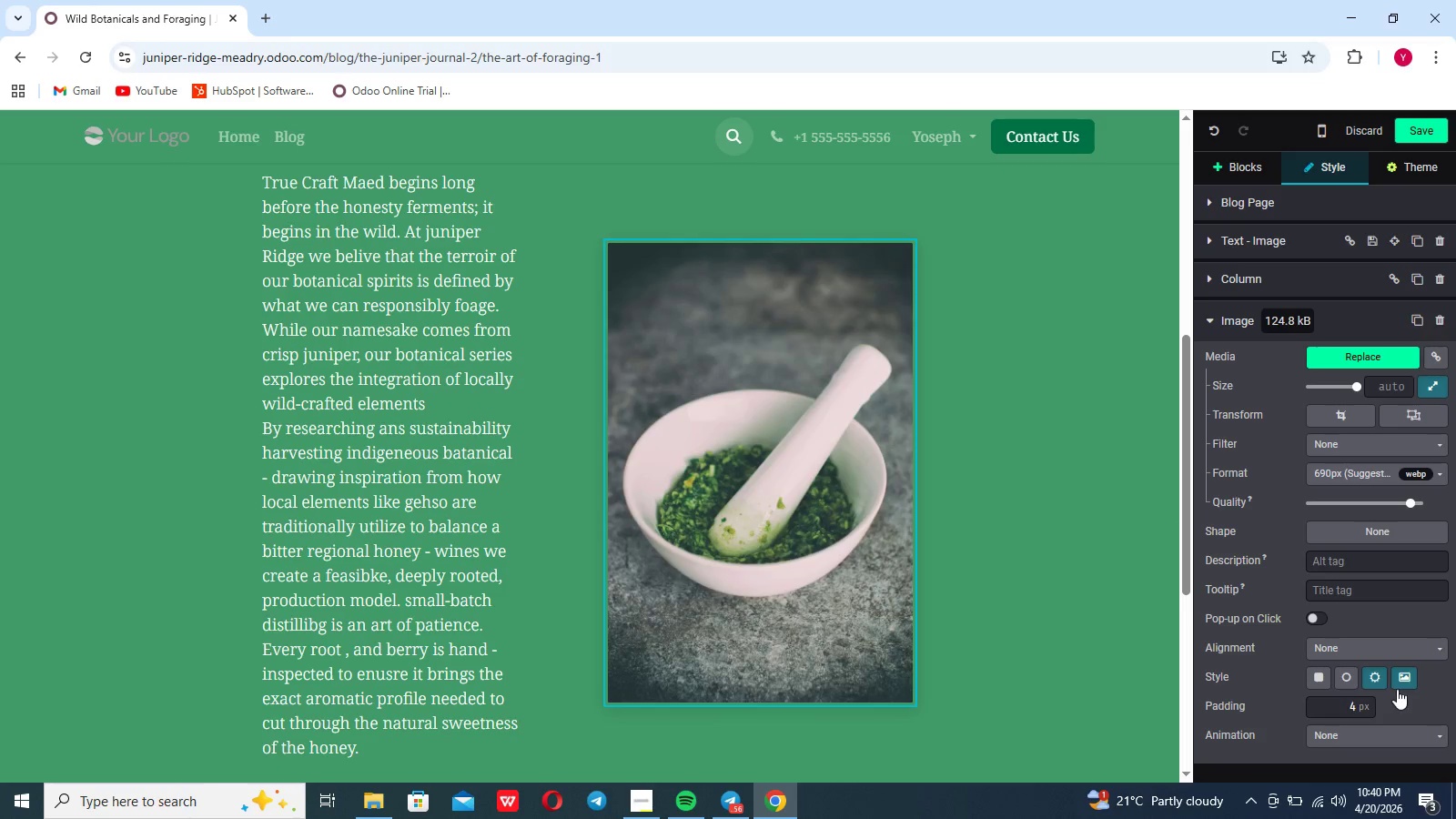 
left_click([1398, 679])
 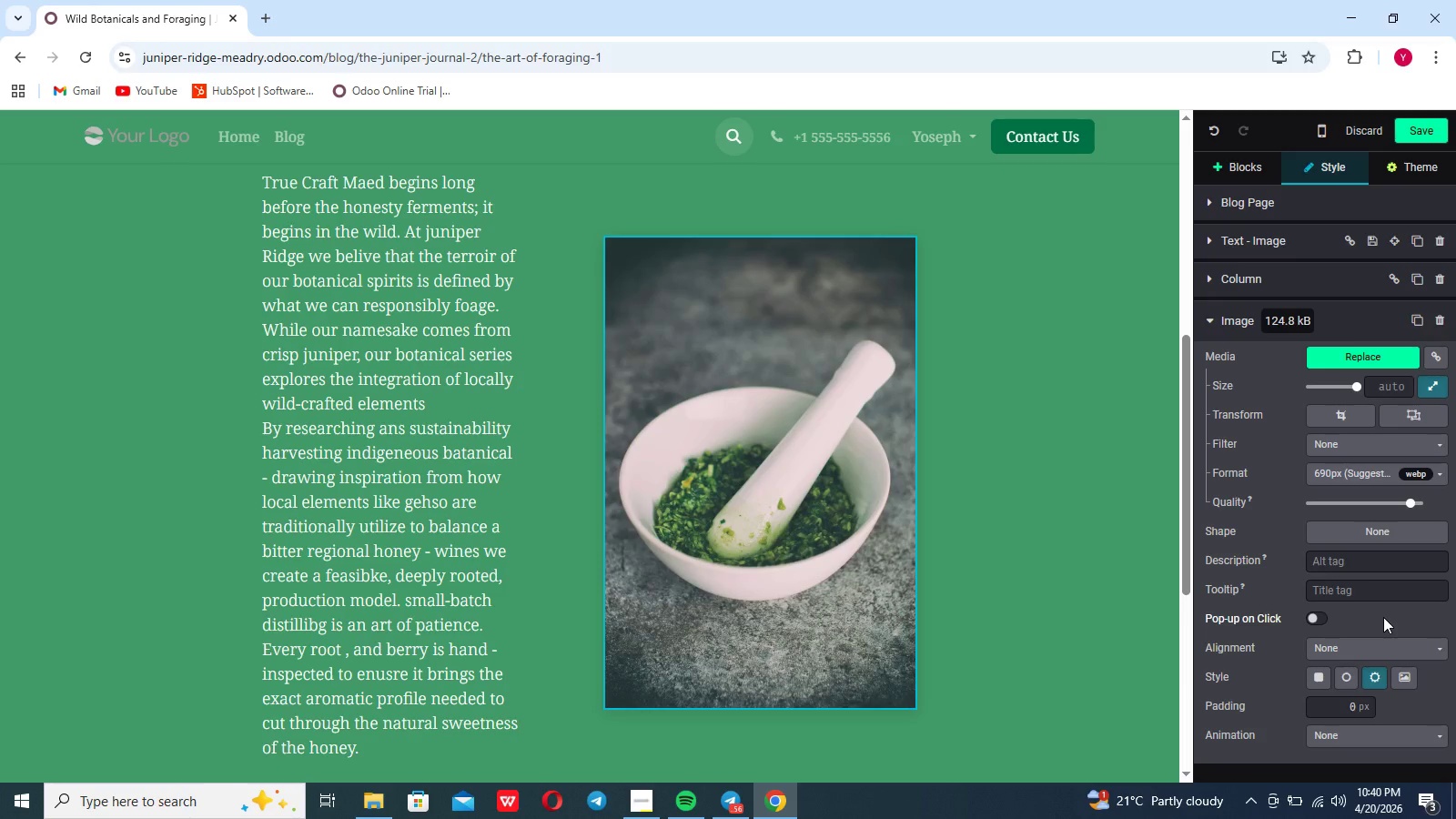 
left_click([1383, 617])
 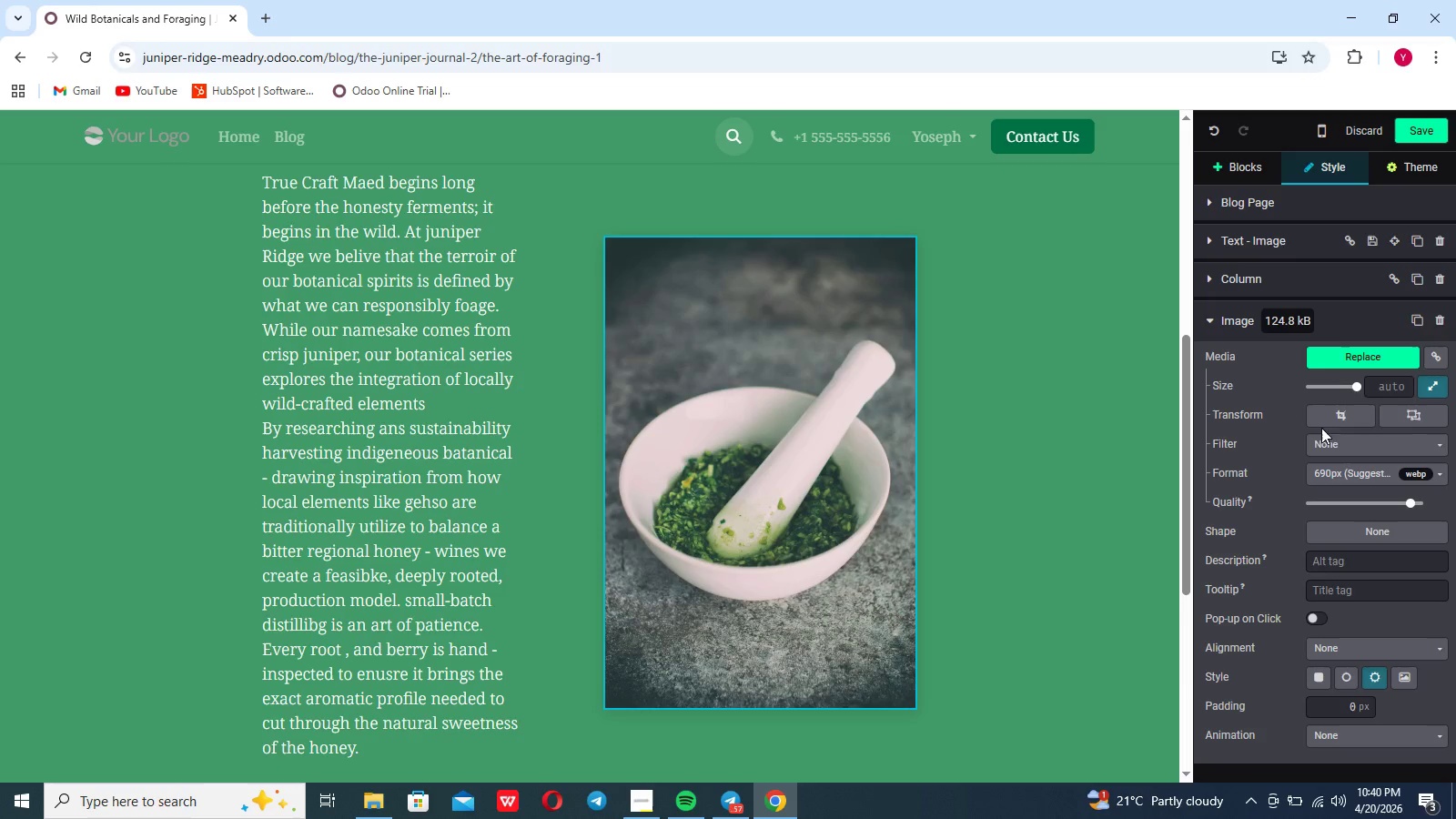 
left_click([1325, 421])
 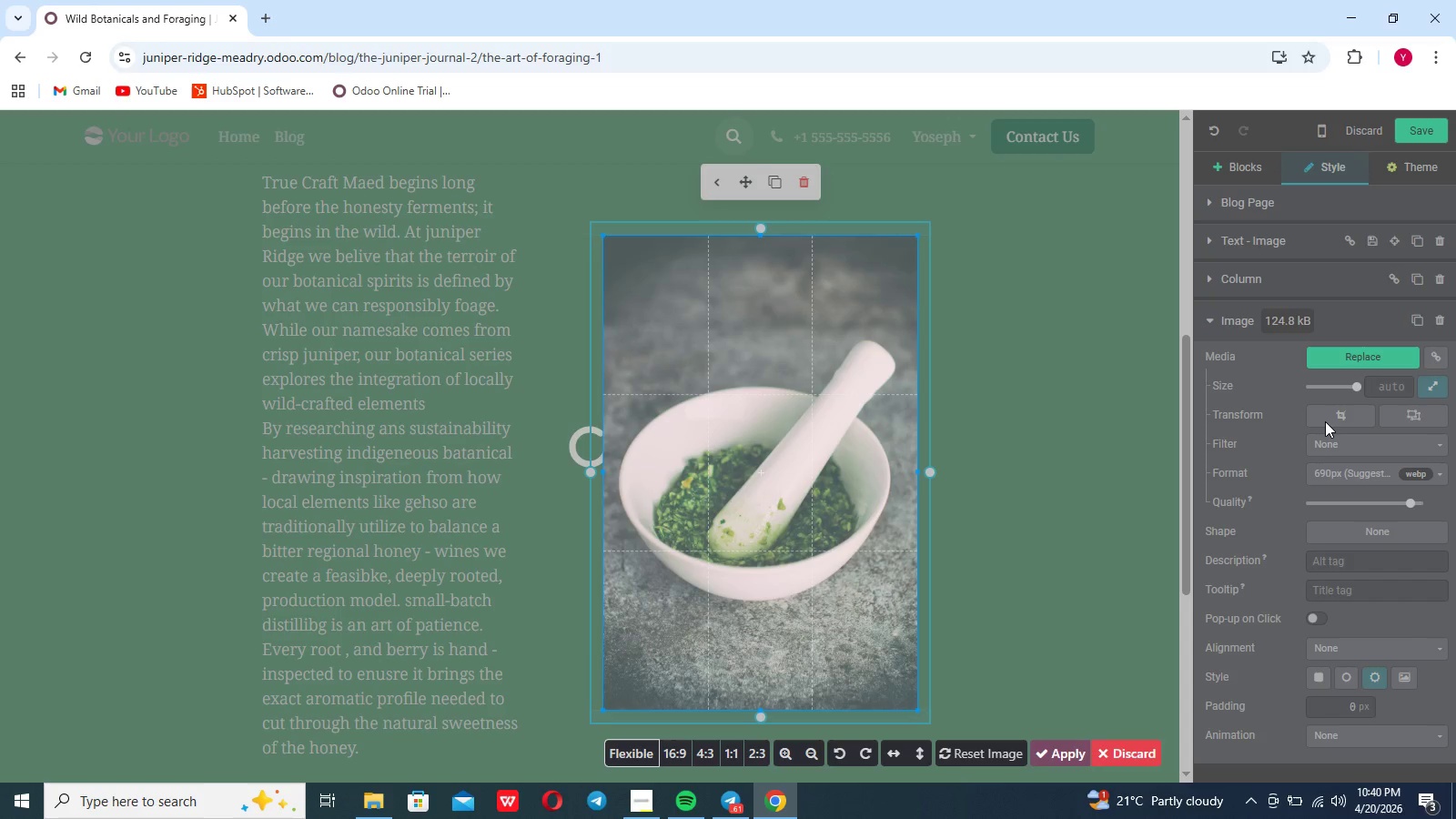 
wait(35.67)
 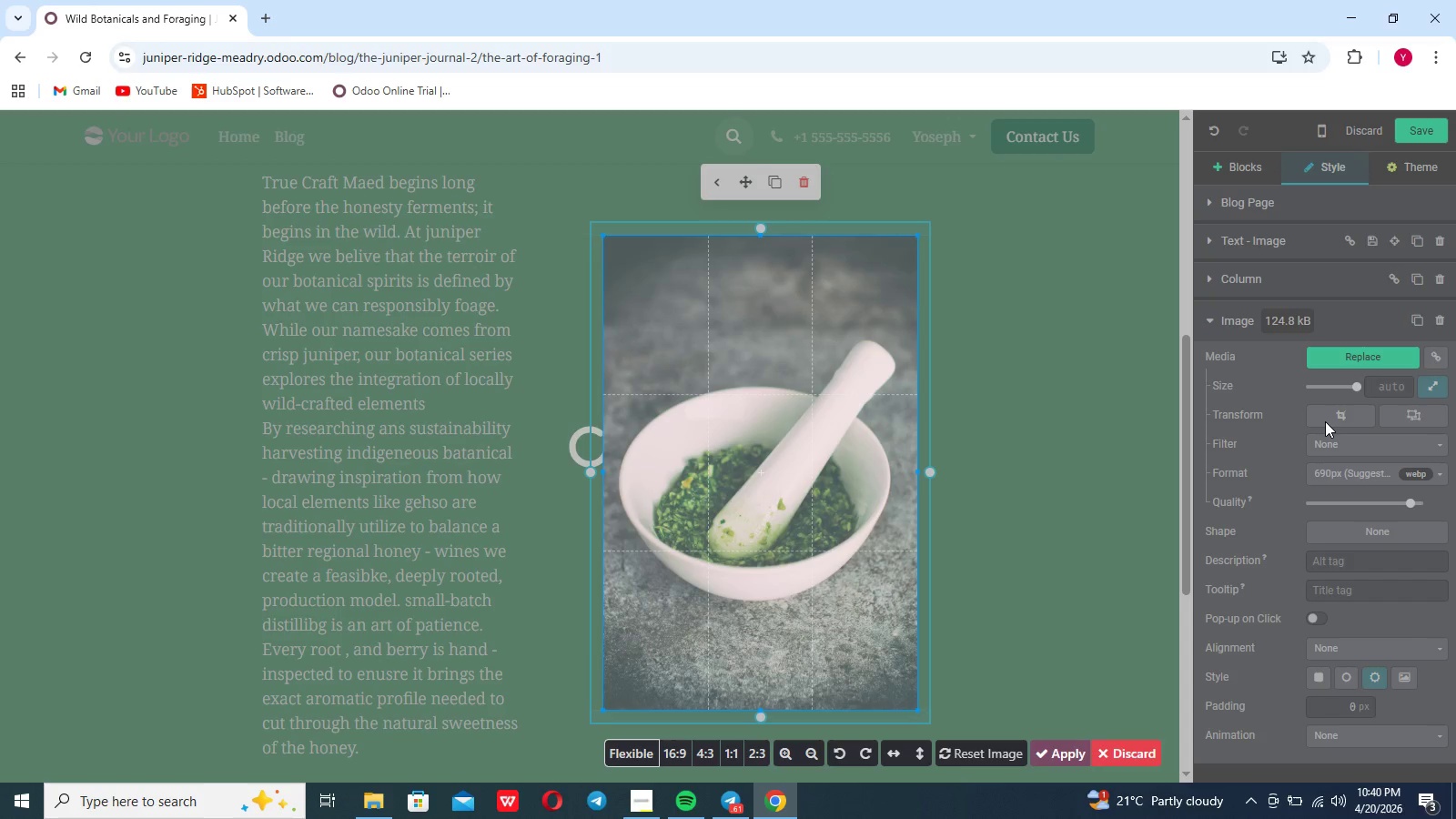 
left_click_drag(start_coordinate=[830, 648], to_coordinate=[806, 634])
 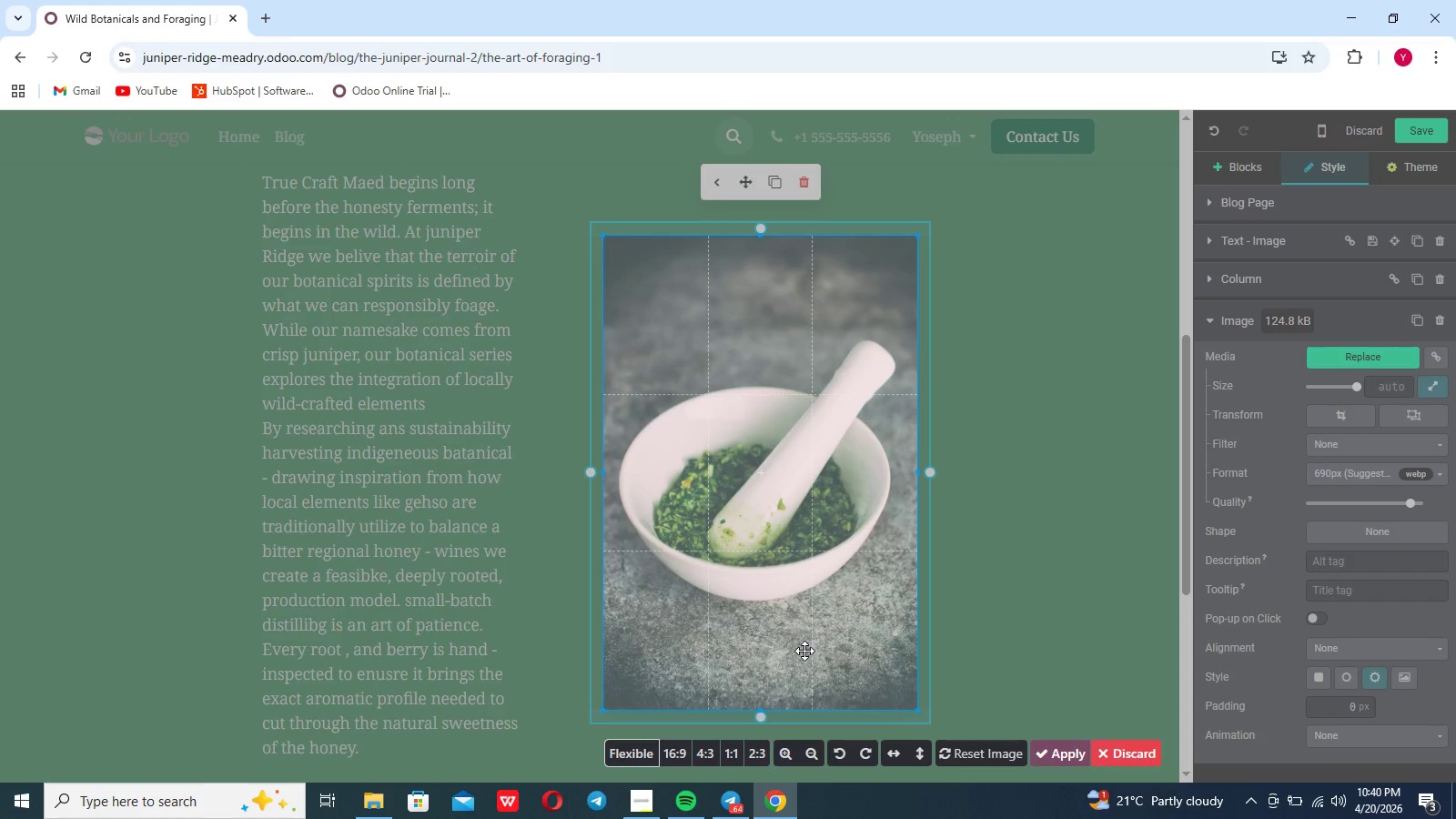 
left_click_drag(start_coordinate=[804, 651], to_coordinate=[806, 630])
 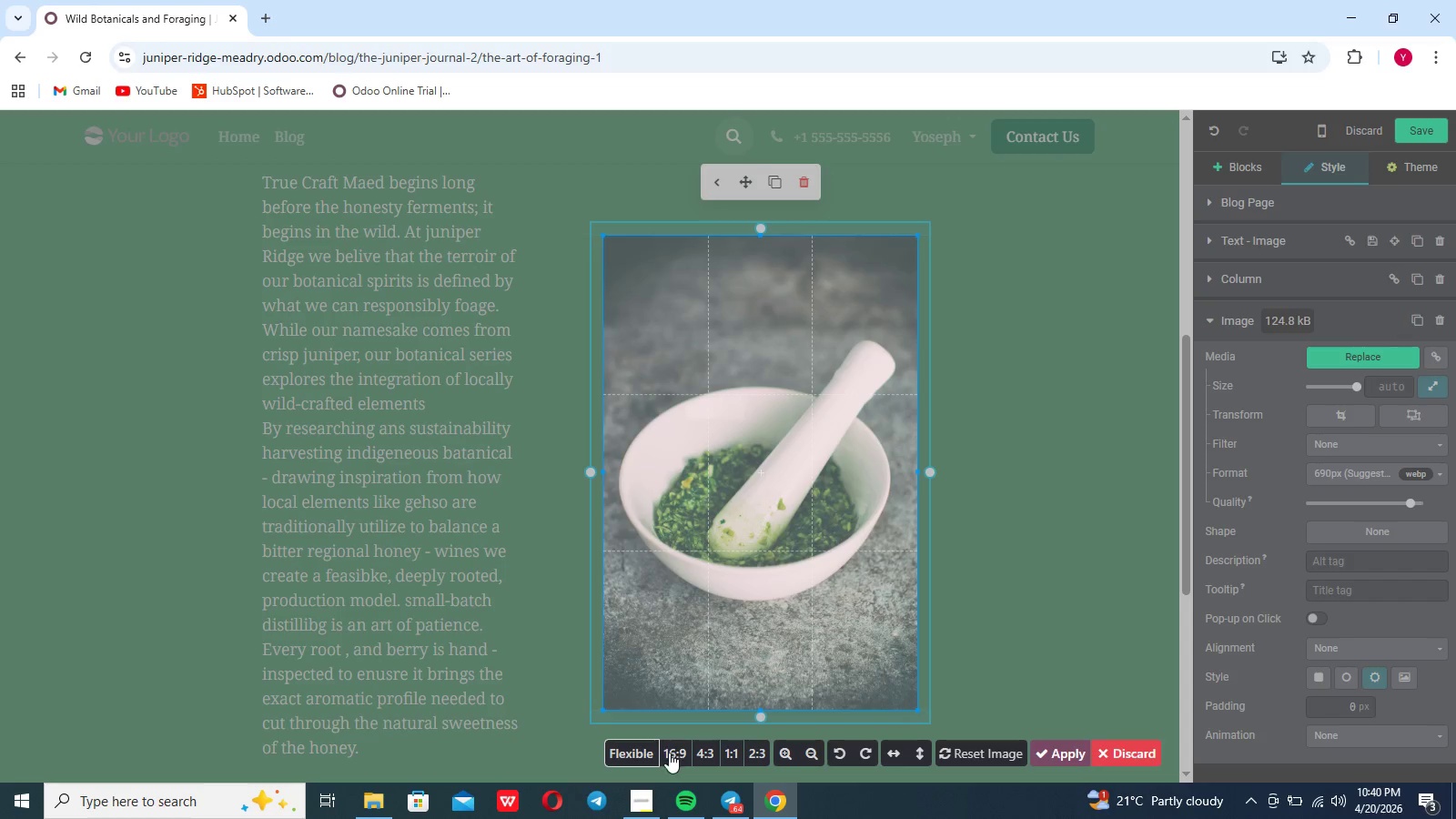 
left_click([676, 753])
 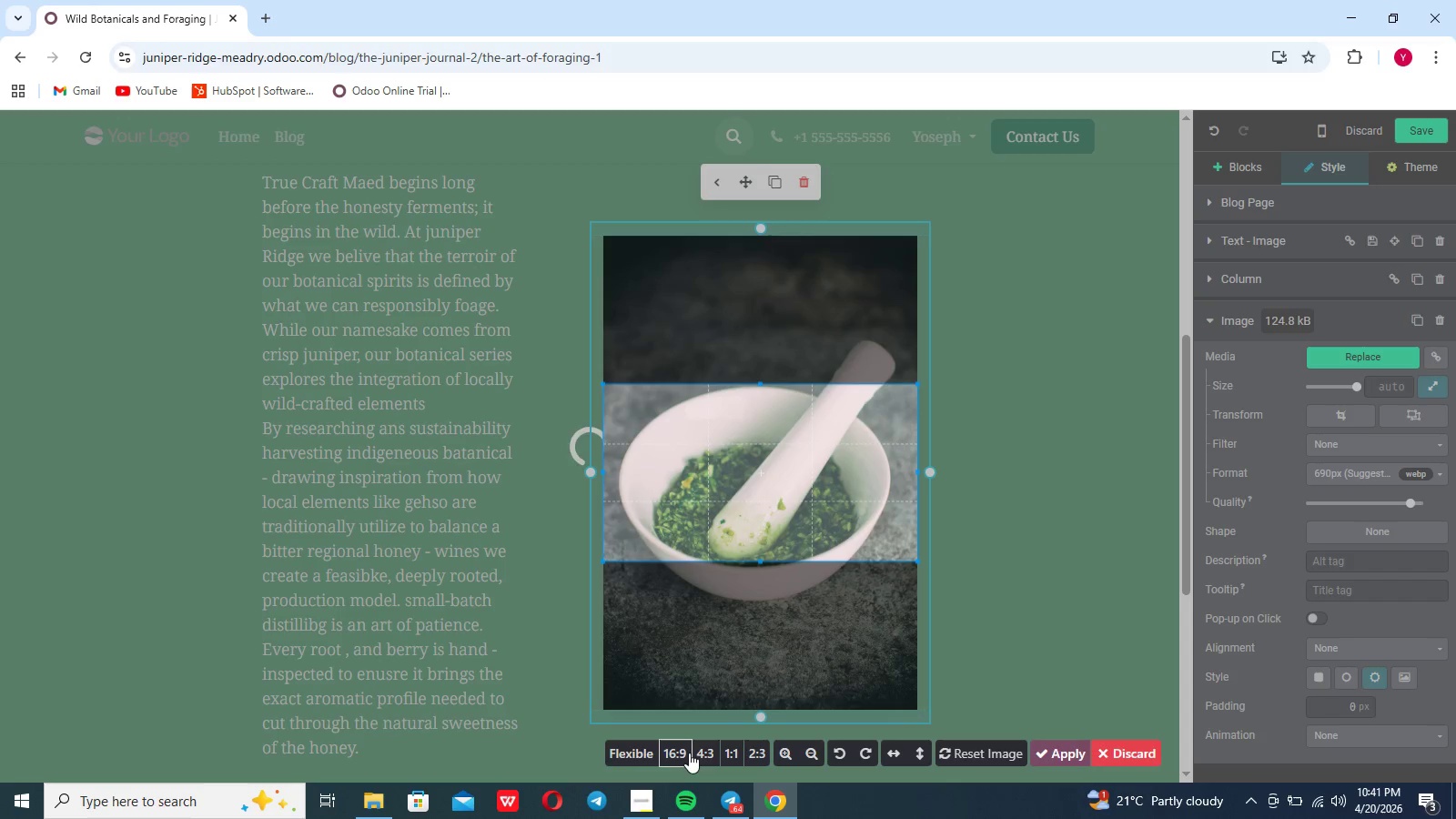 
left_click([703, 753])
 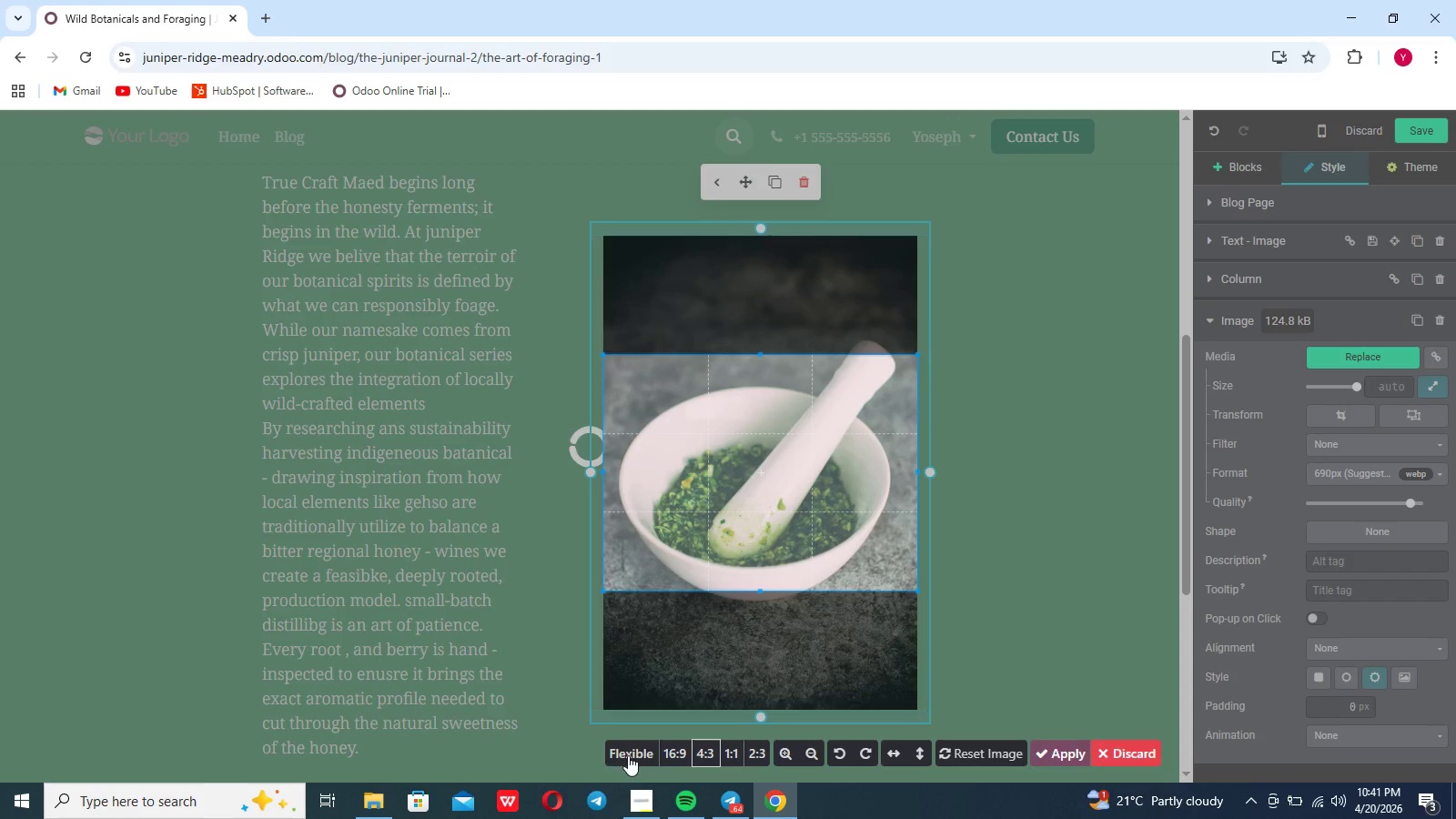 
left_click([628, 754])
 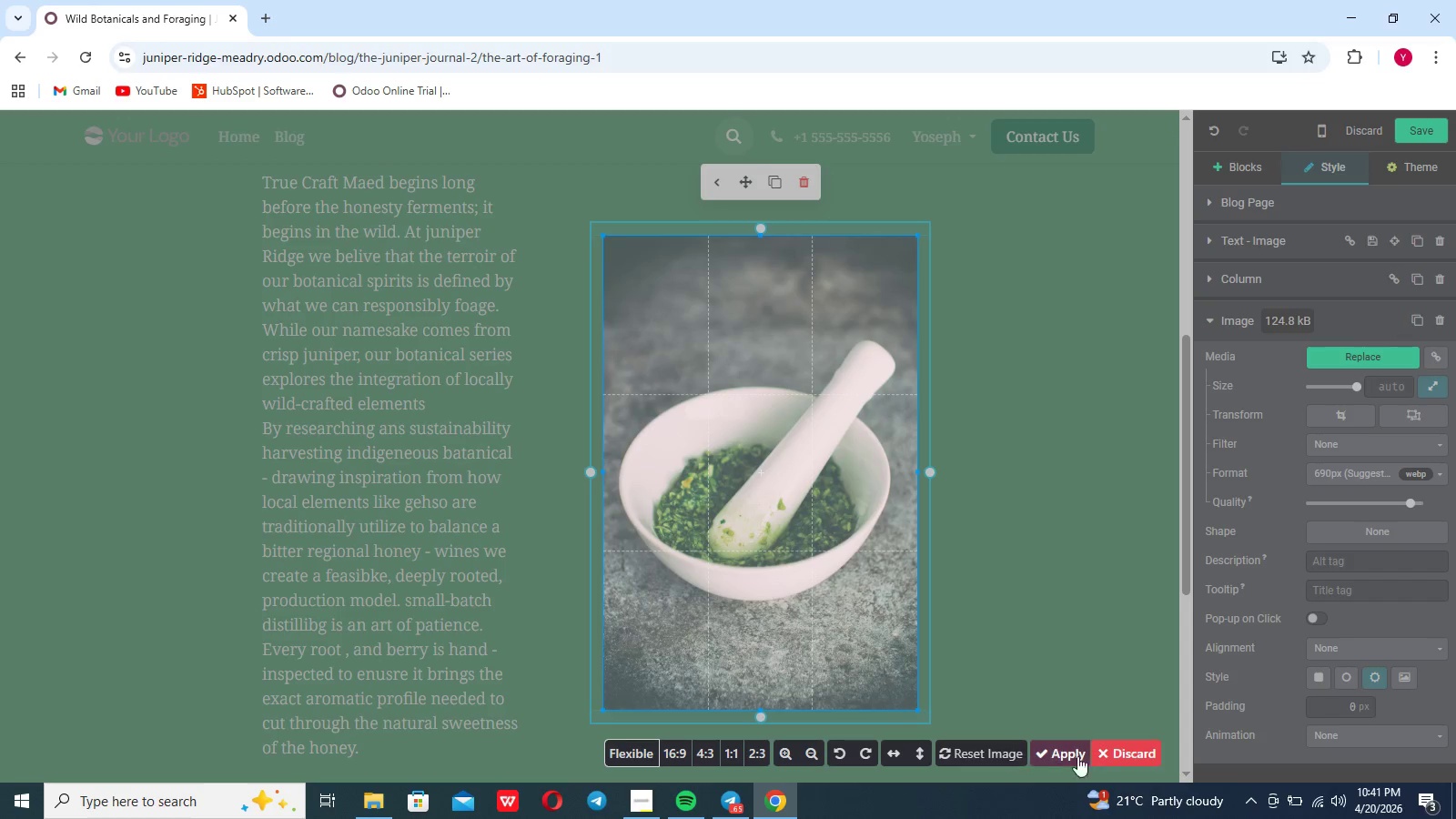 
left_click([1127, 752])
 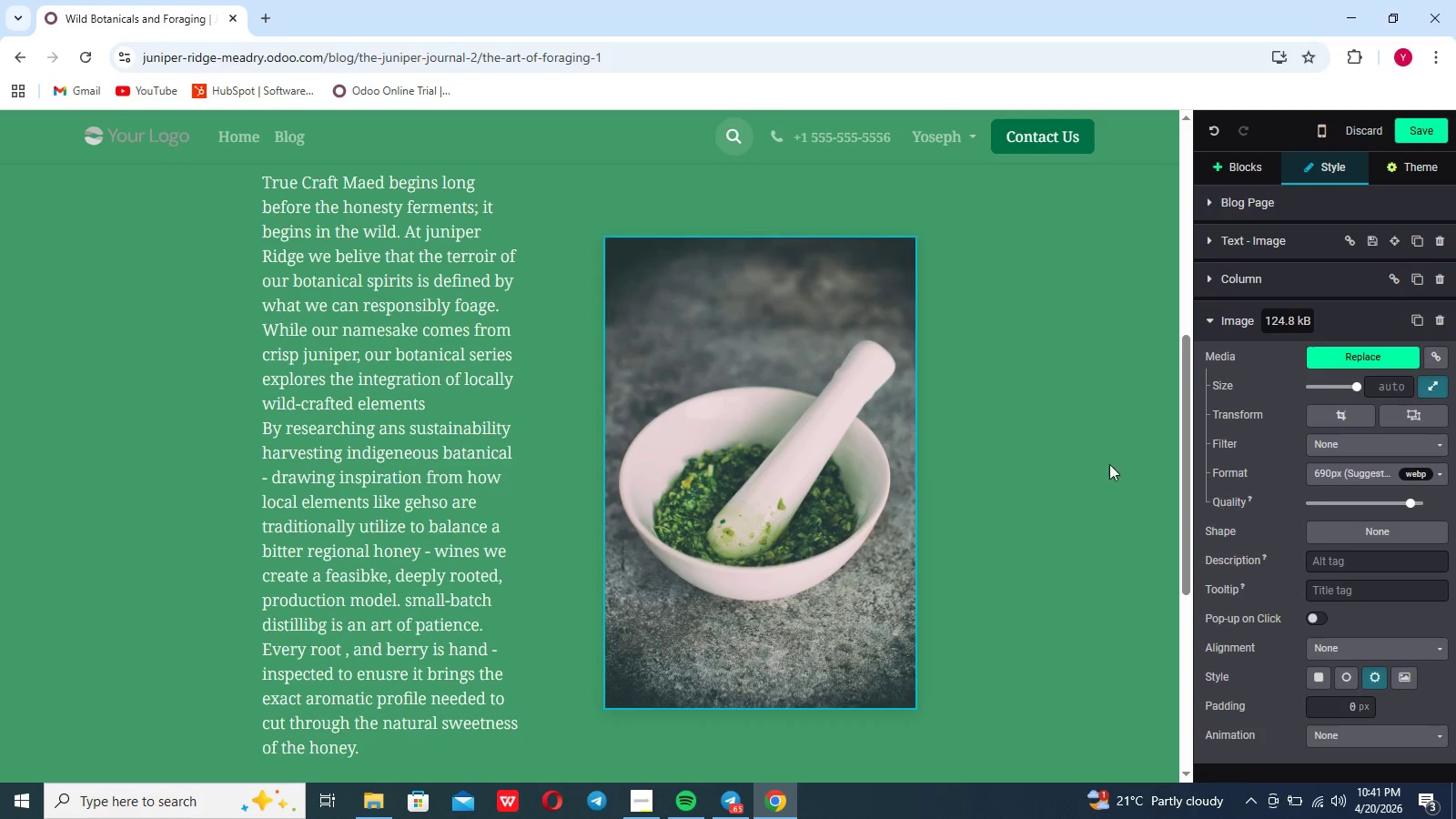 
left_click([1068, 446])
 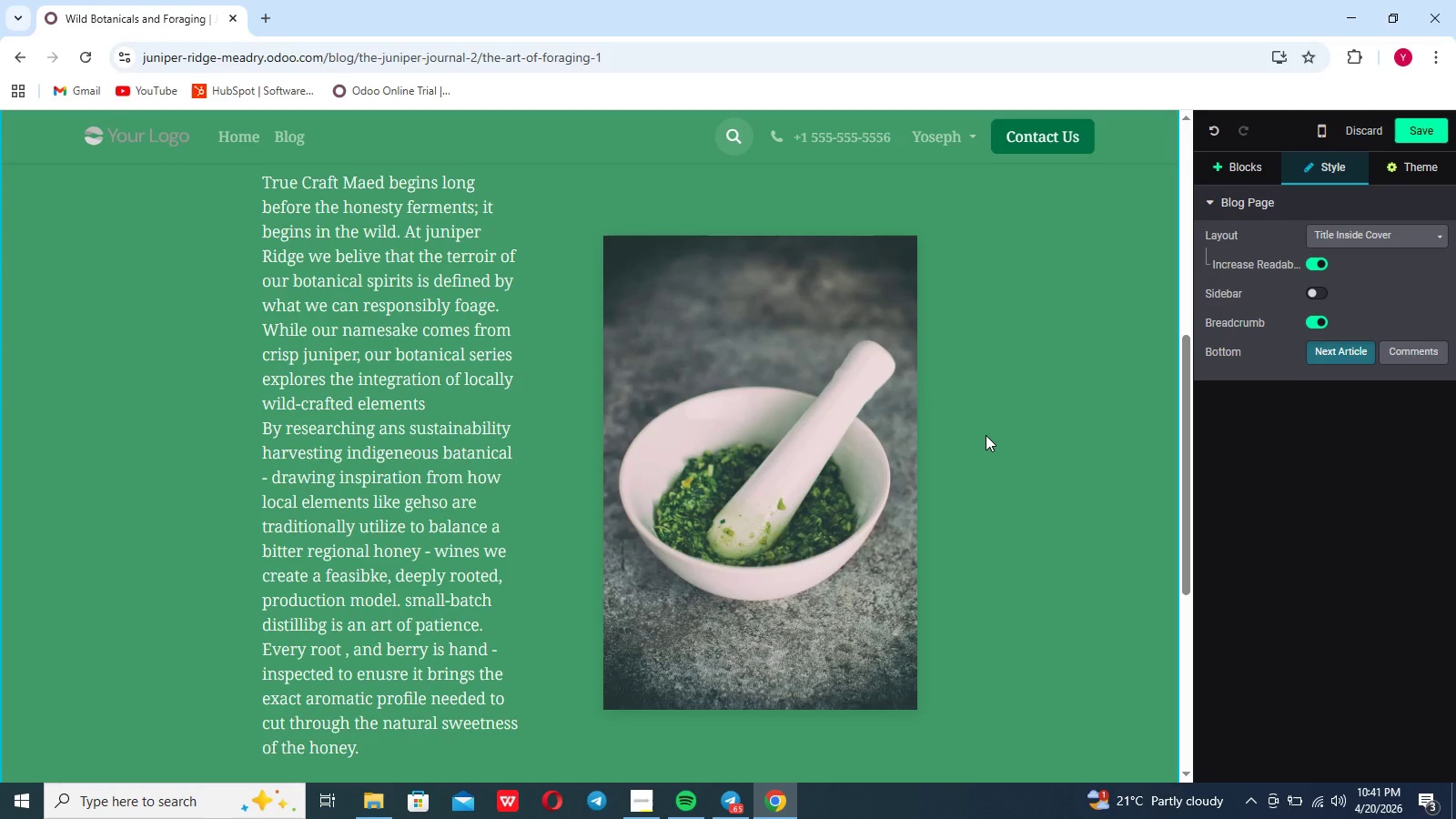 
scroll: coordinate [986, 435], scroll_direction: up, amount: 19.0
 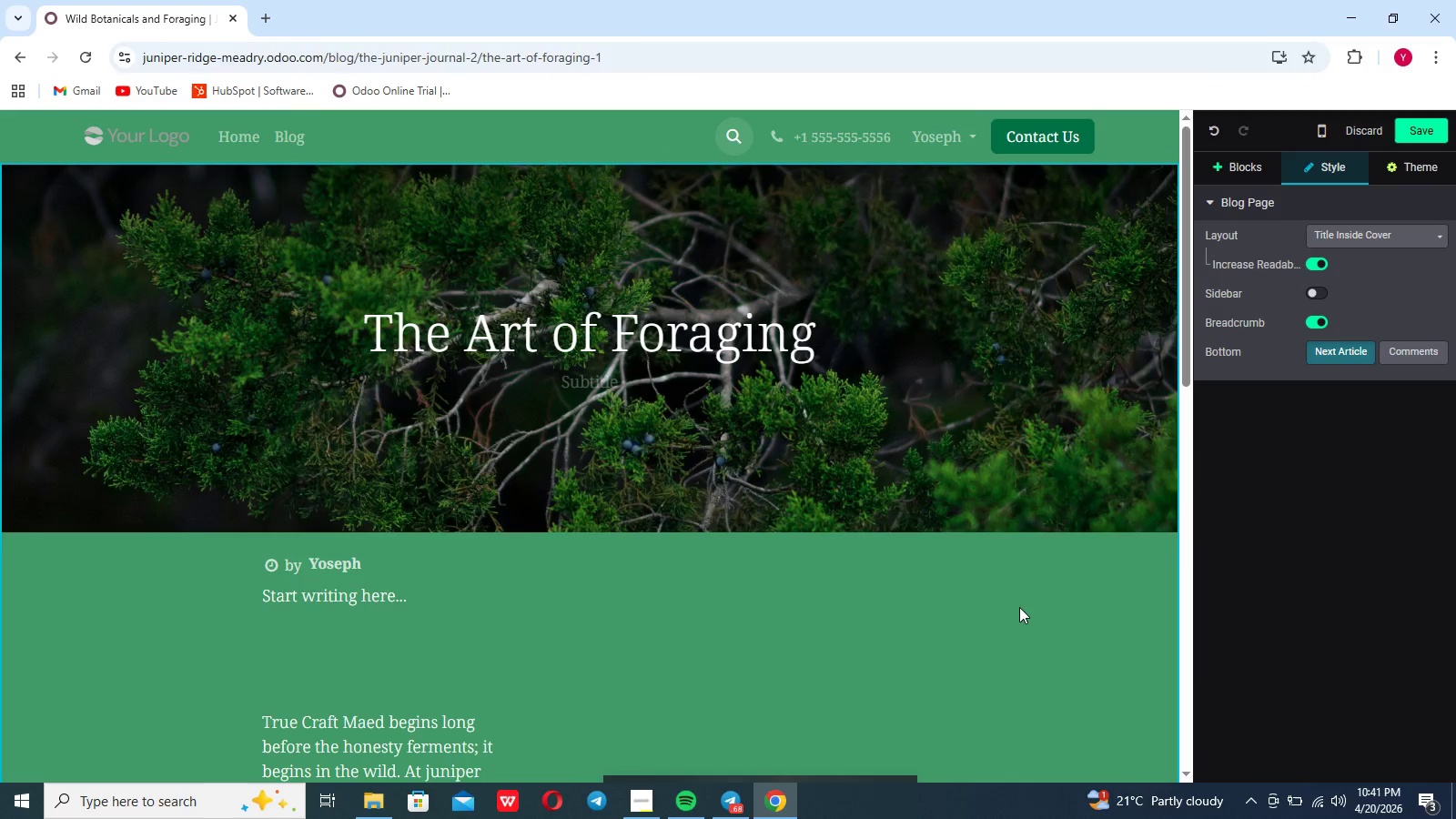 
left_click([1410, 162])
 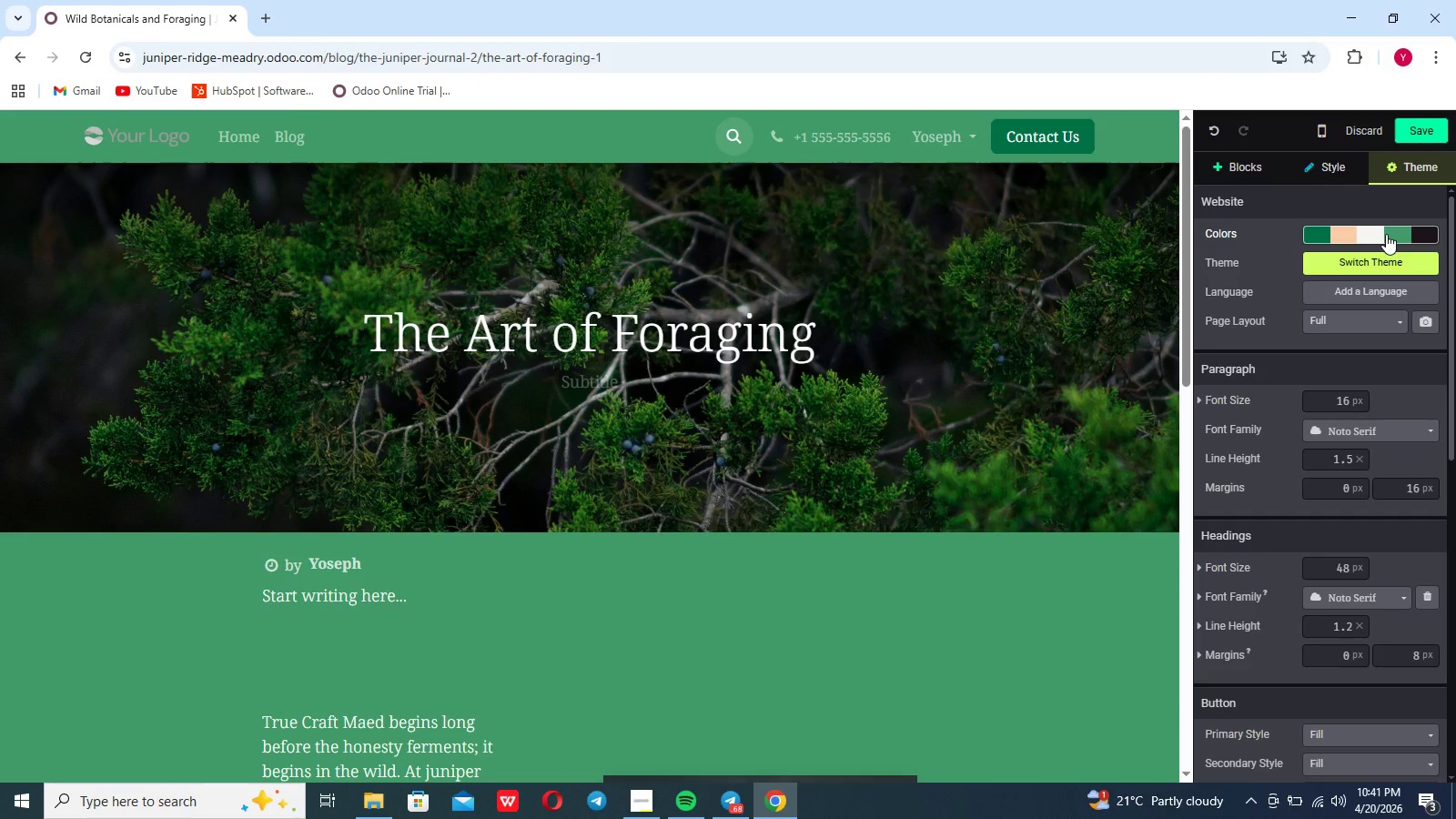 
left_click([1394, 234])
 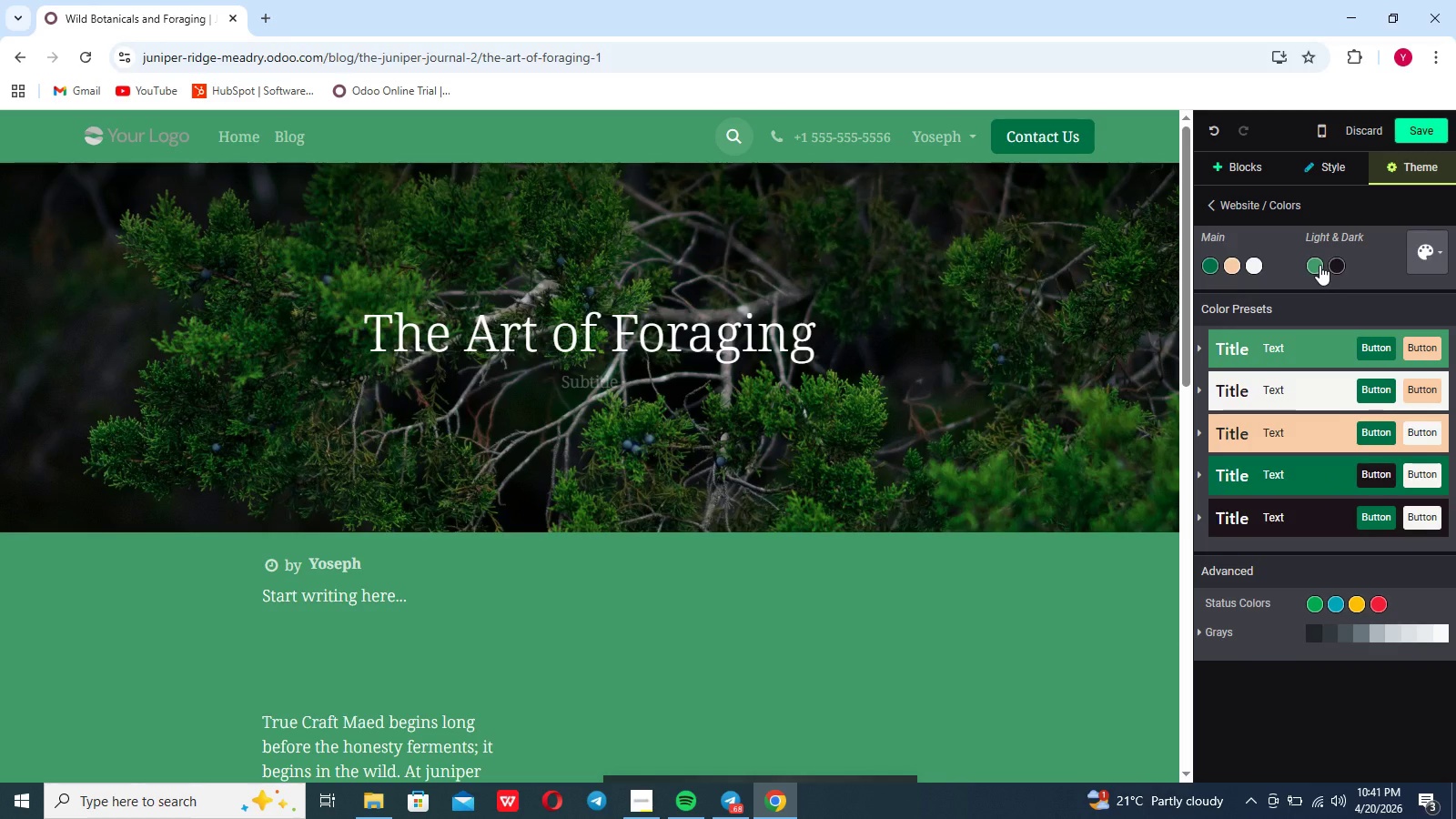 
left_click([1320, 265])
 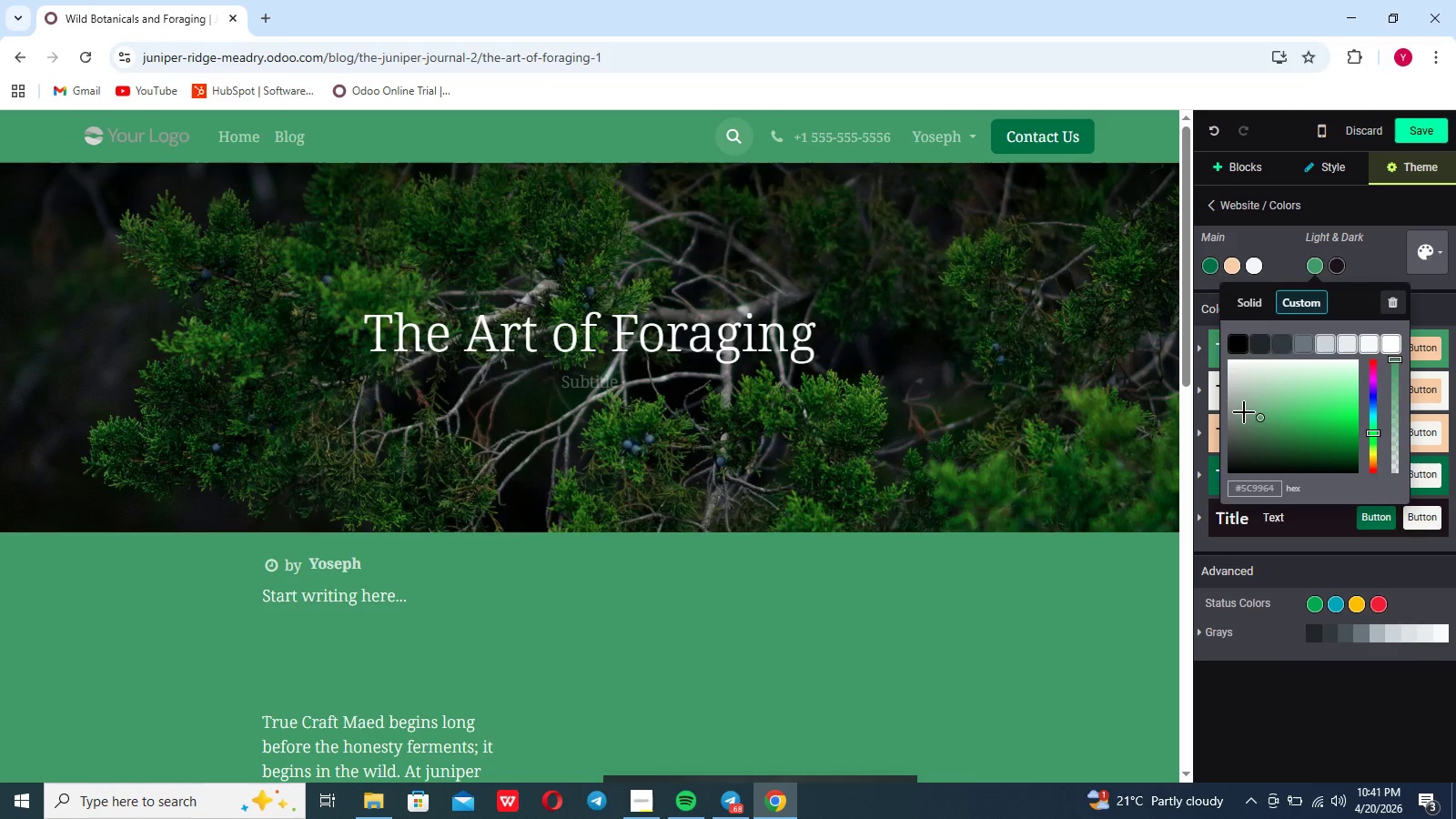 
left_click_drag(start_coordinate=[1259, 419], to_coordinate=[1270, 441])
 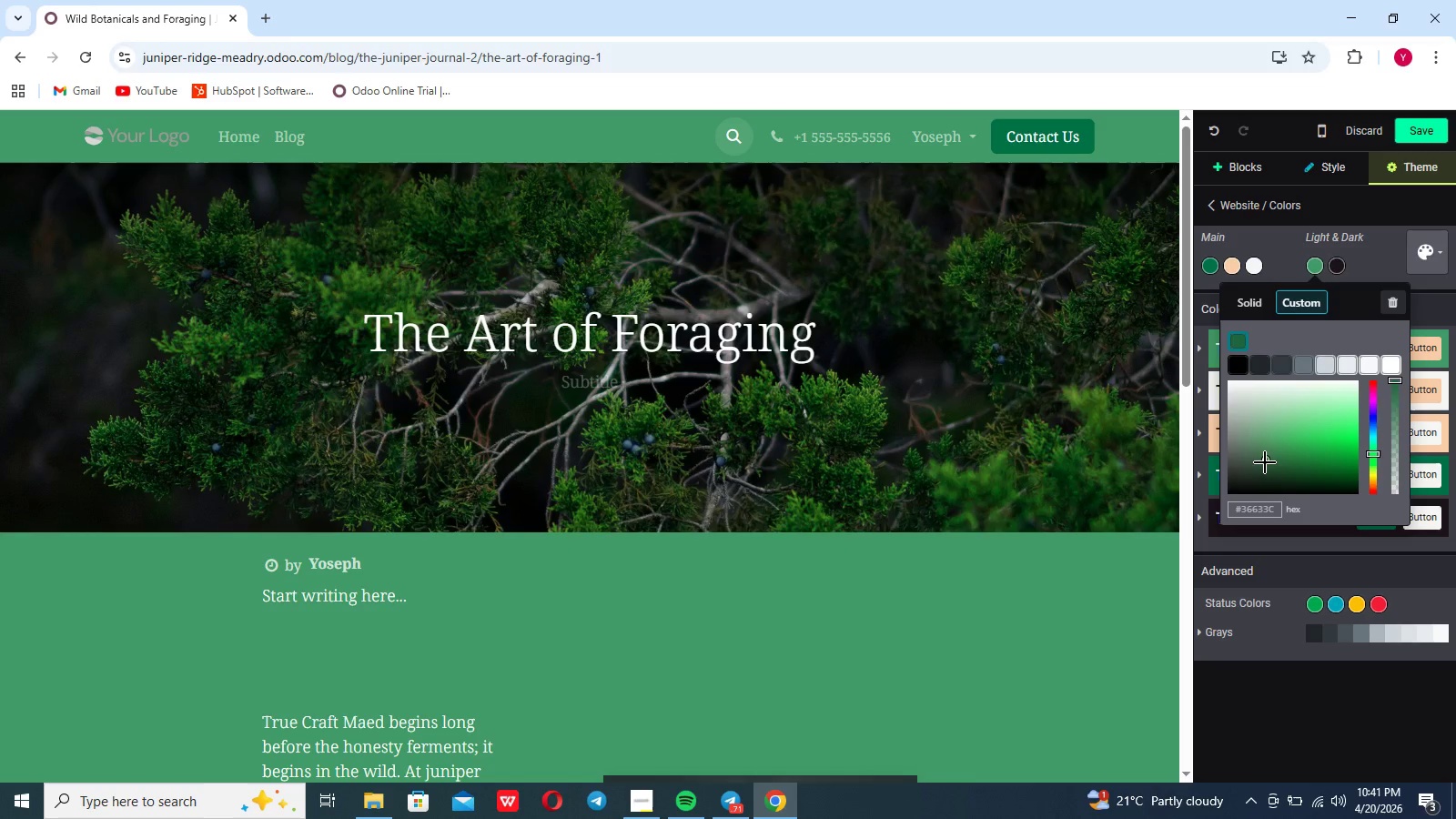 
wait(11.3)
 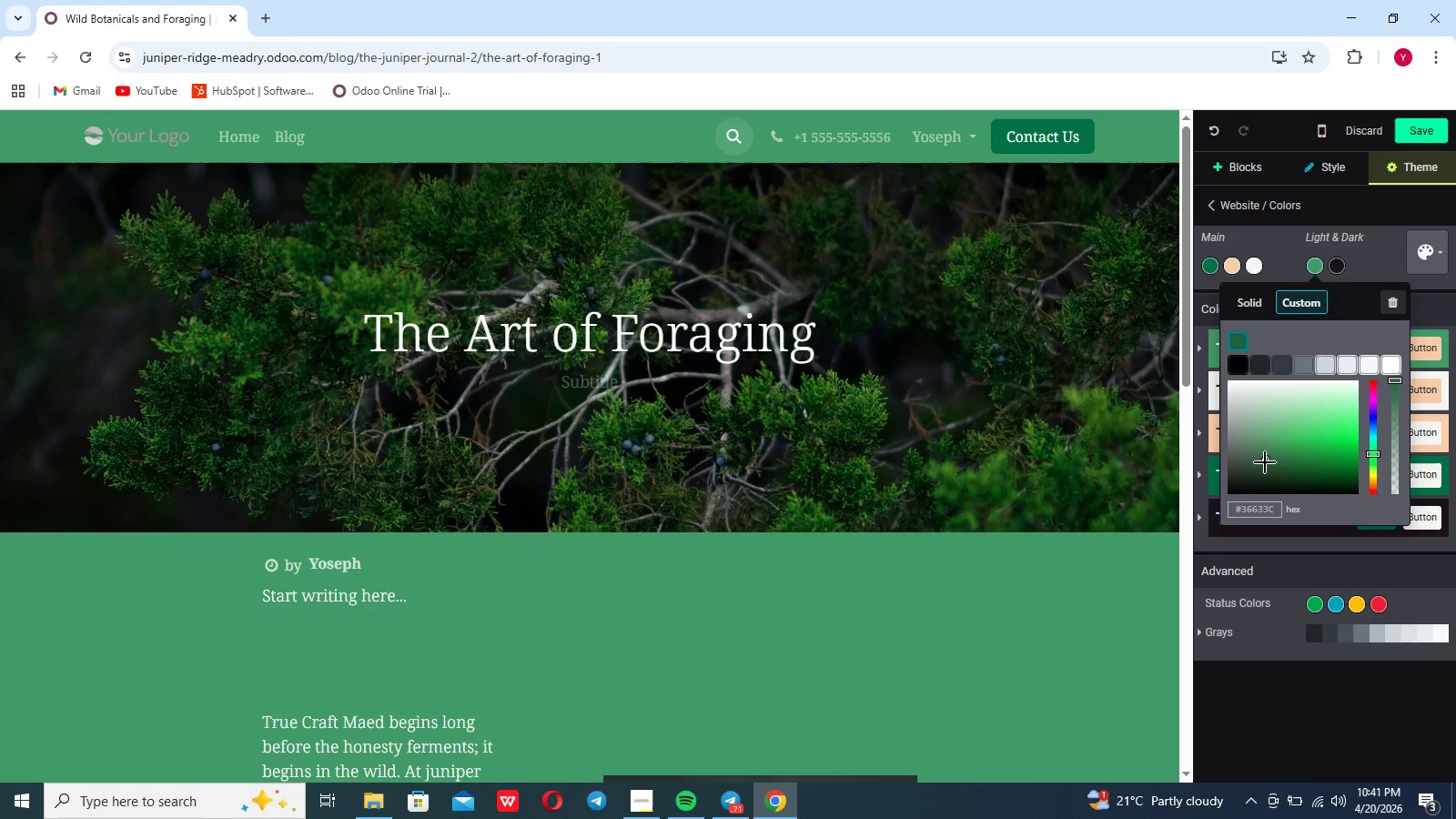 
left_click([1340, 264])
 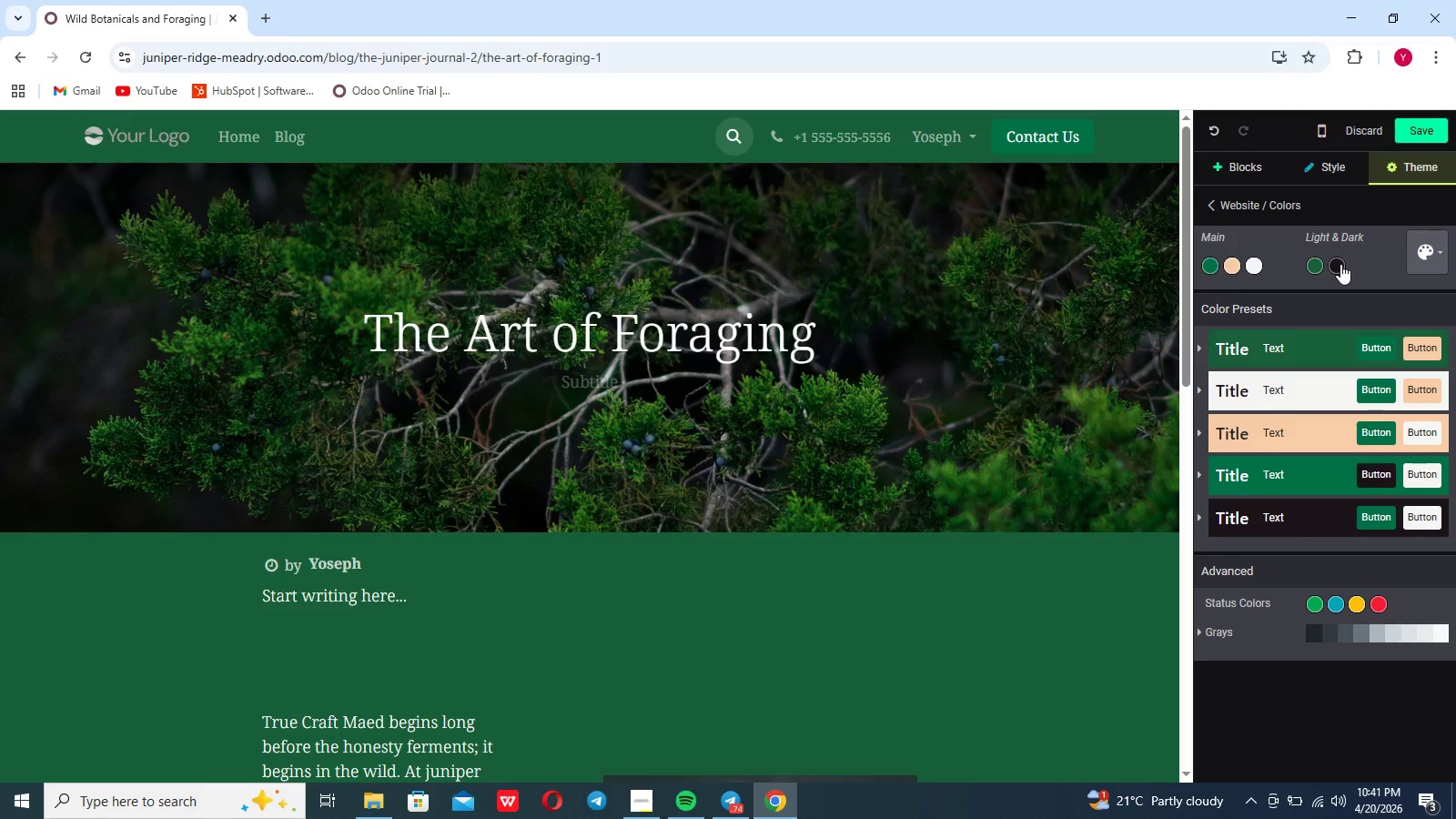 
wait(6.34)
 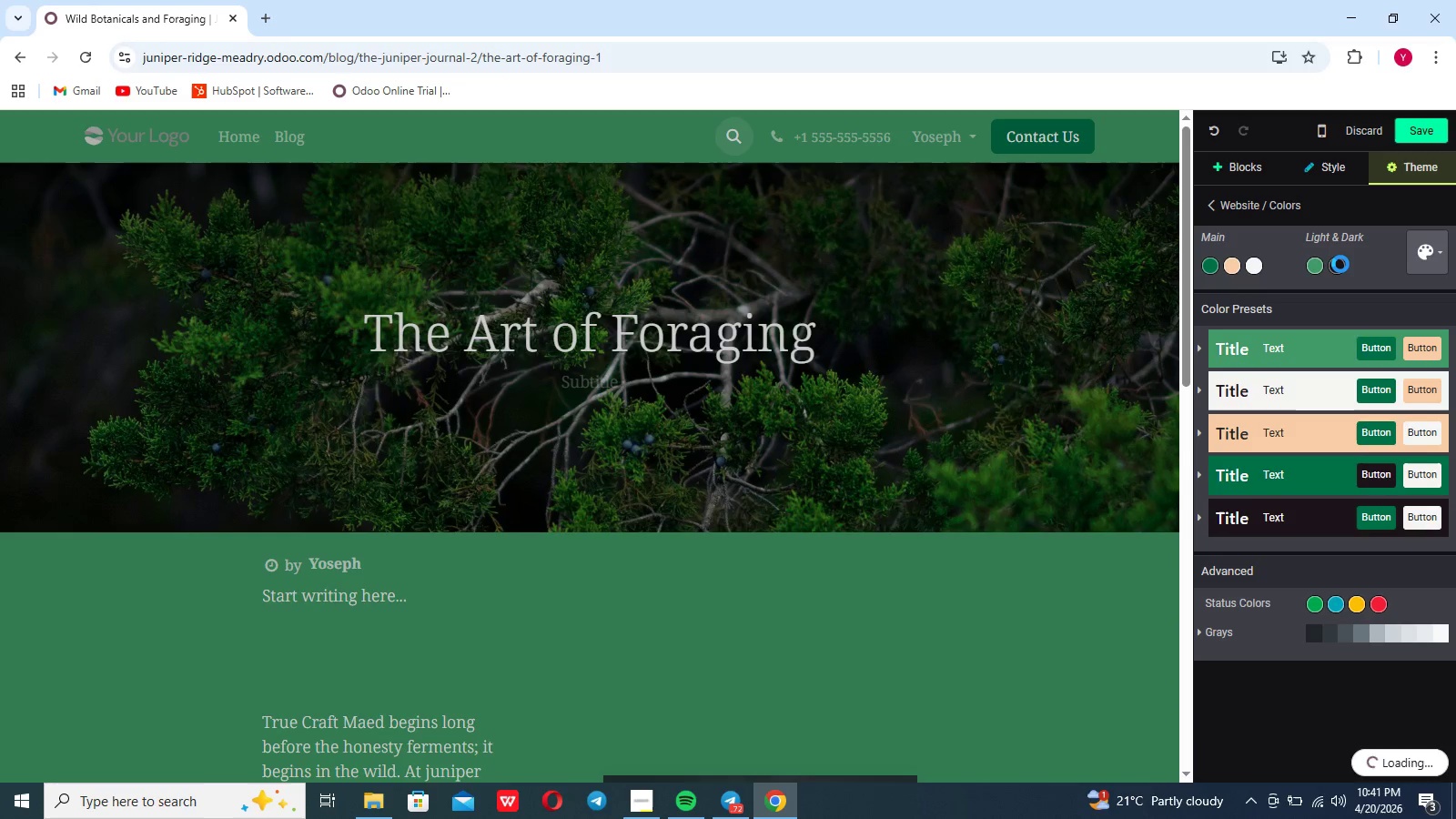 
left_click([942, 611])
 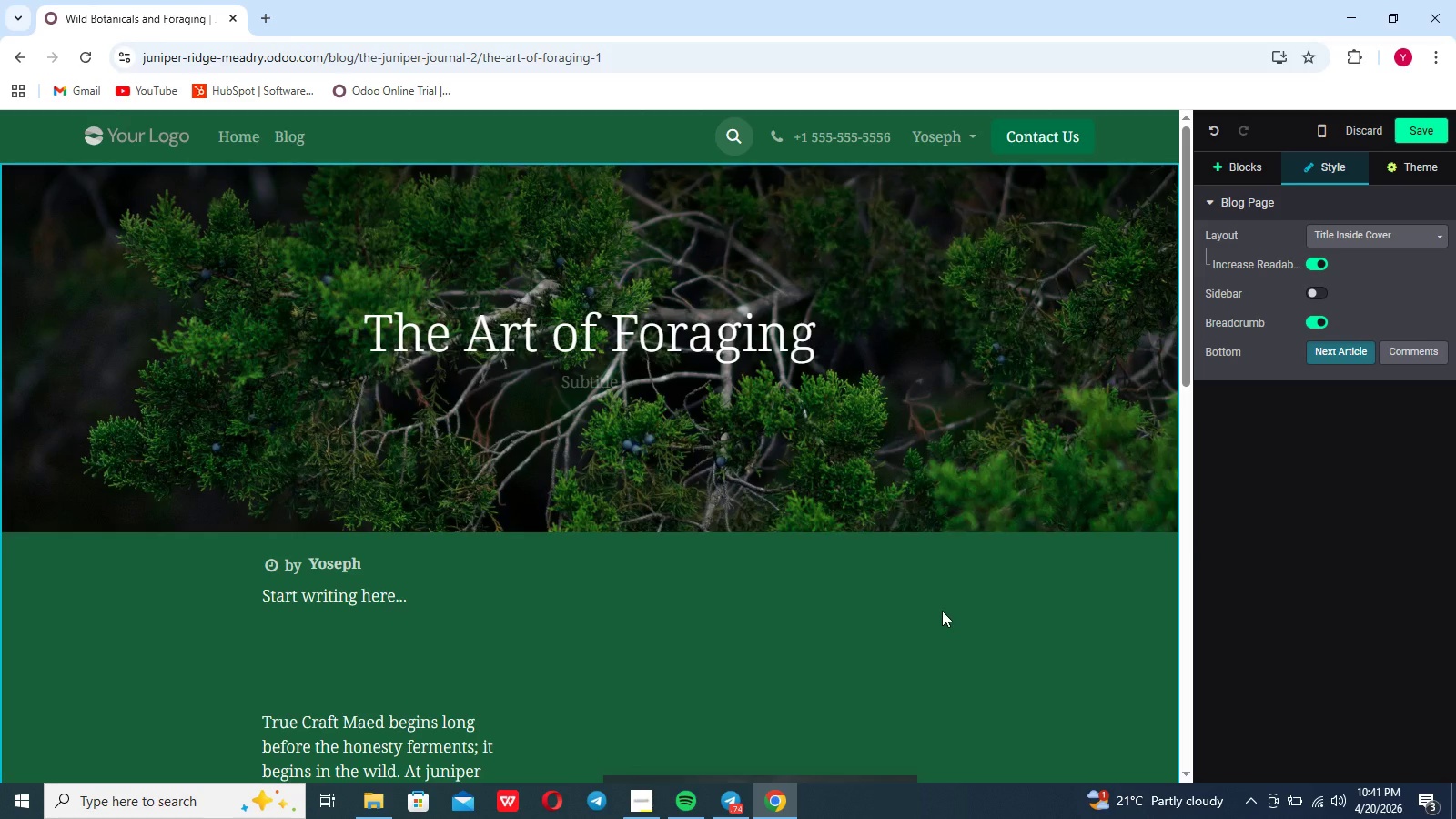 
left_click([853, 610])
 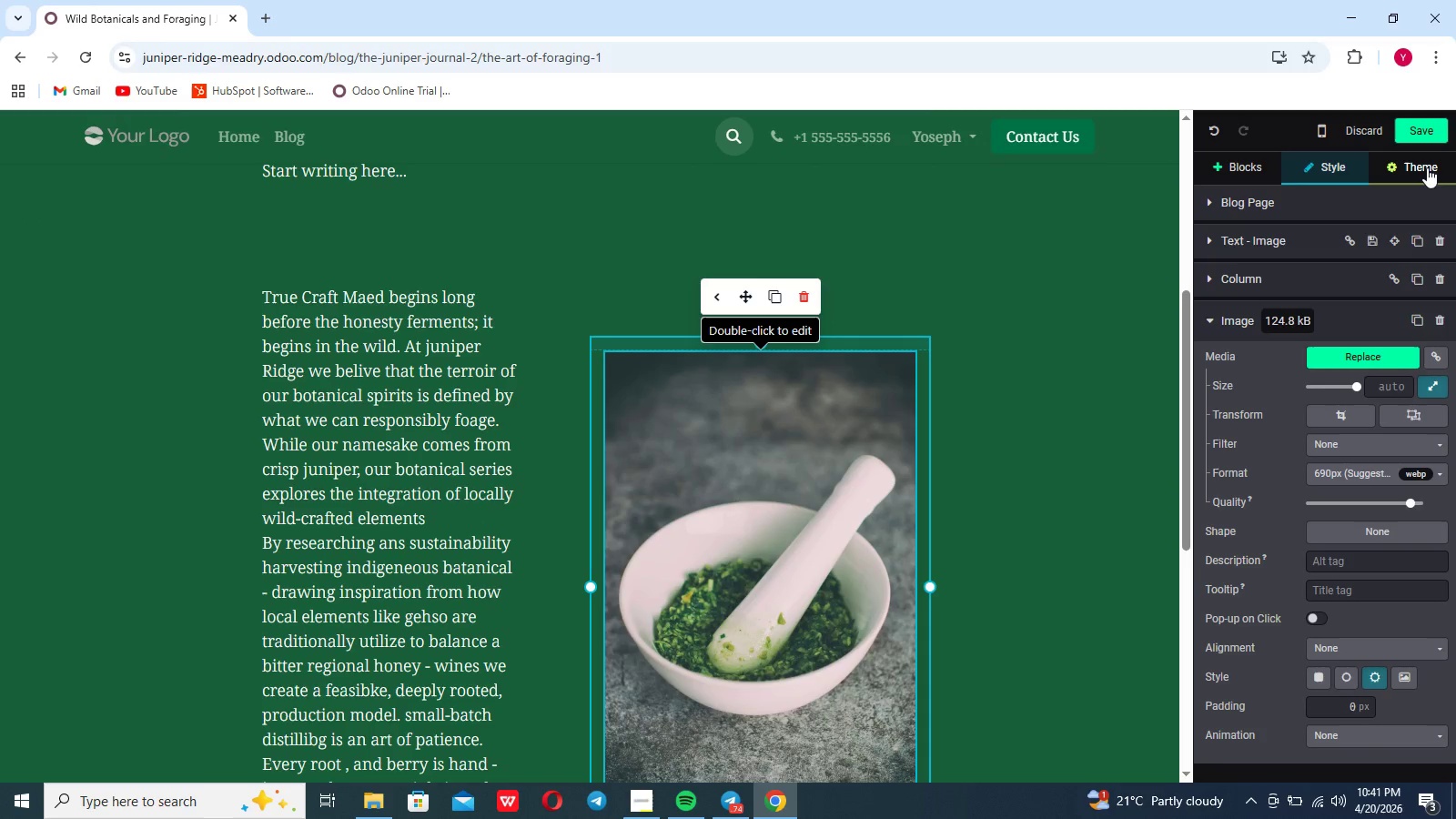 
scroll: coordinate [942, 611], scroll_direction: down, amount: 14.0
 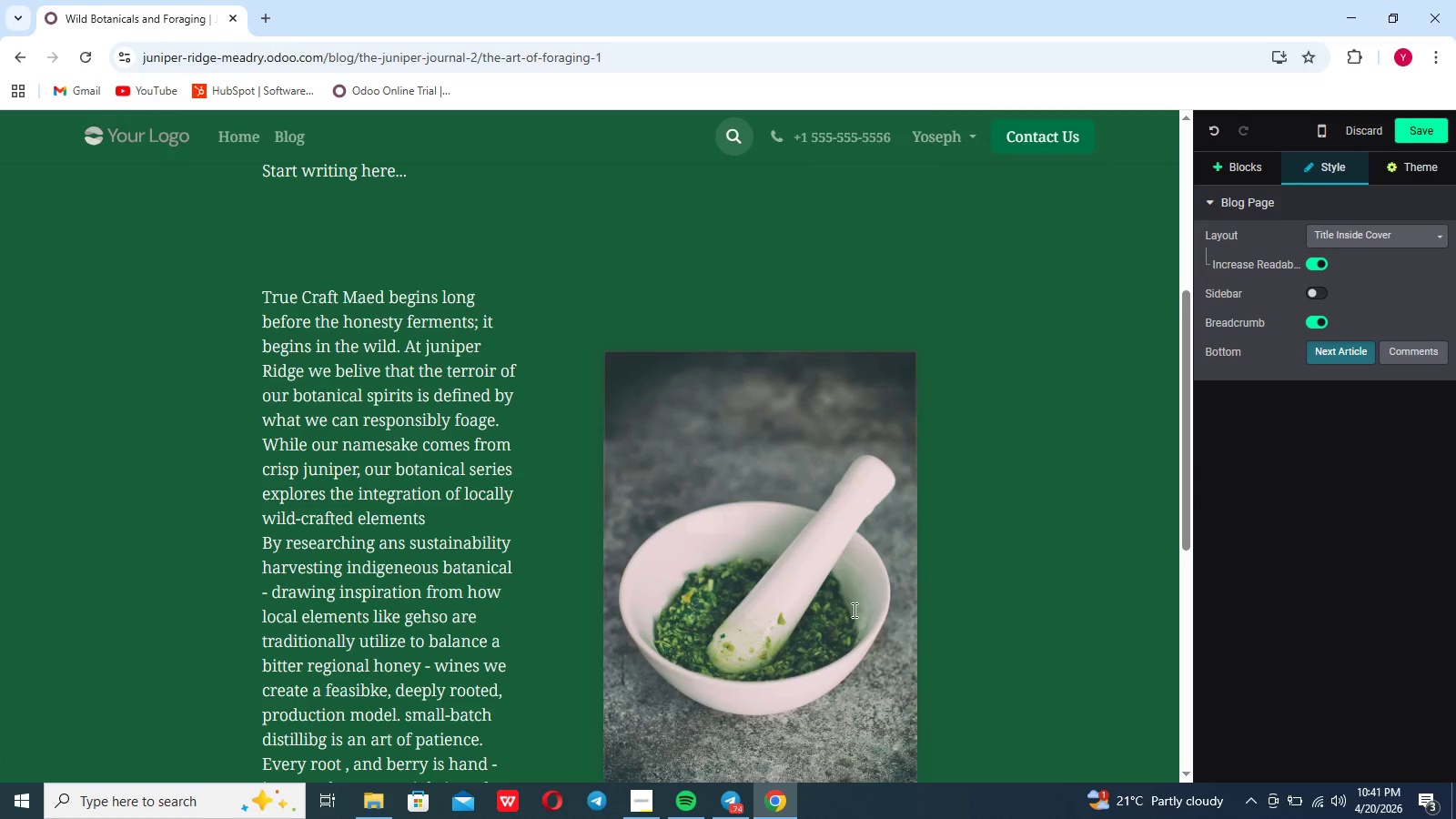 
wait(7.9)
 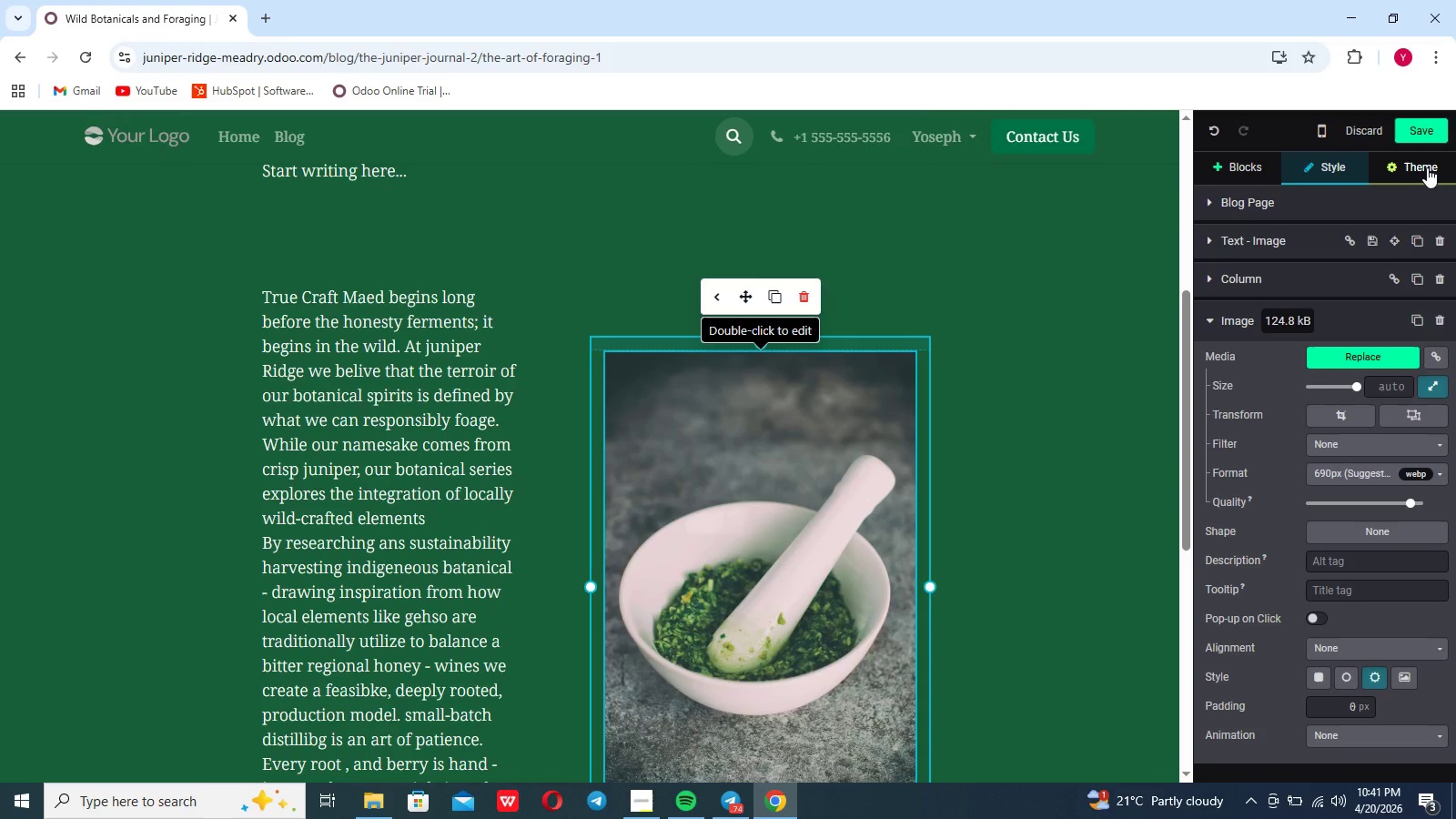 
scroll: coordinate [1268, 556], scroll_direction: down, amount: 6.0
 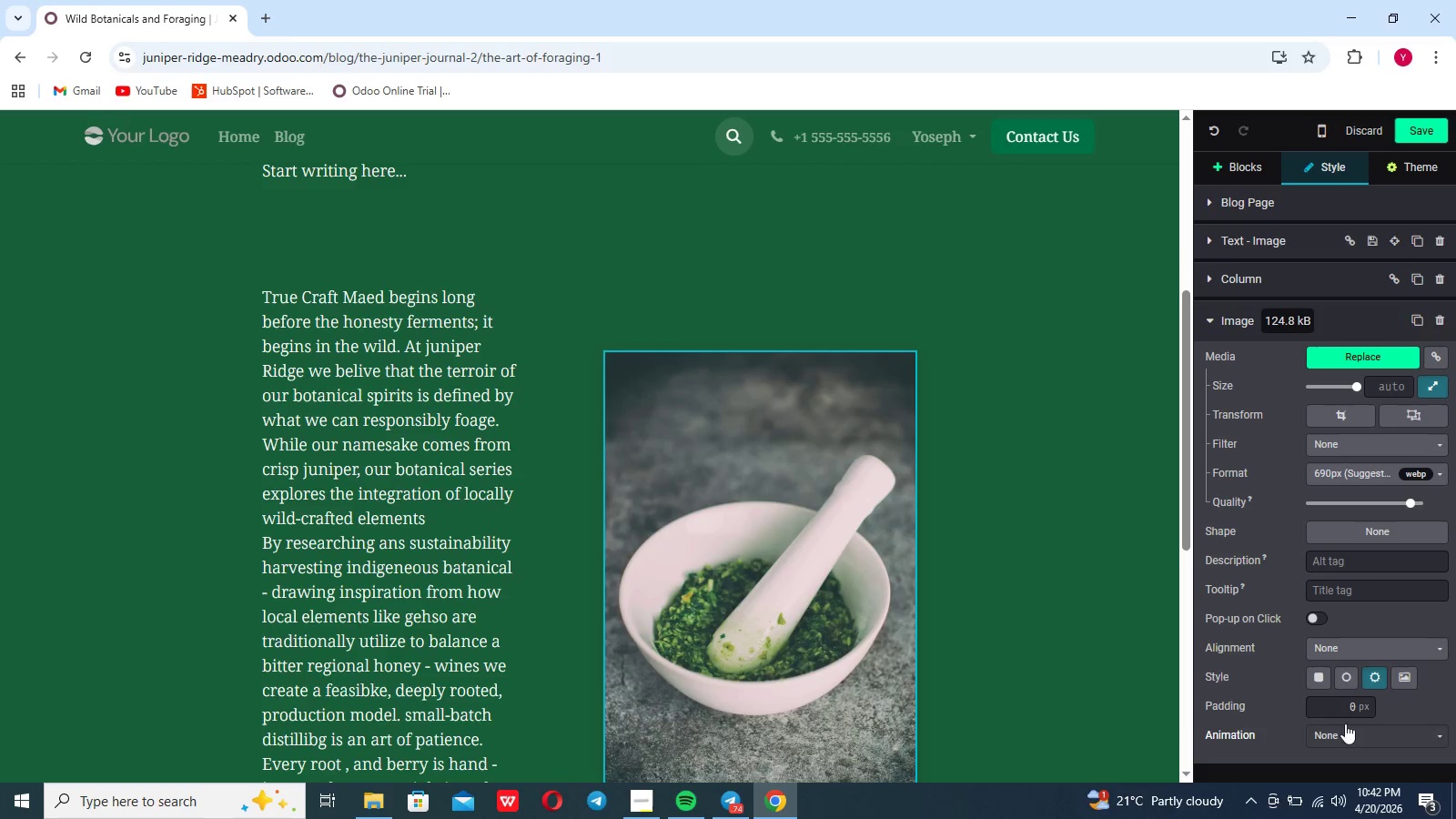 
left_click([1349, 728])
 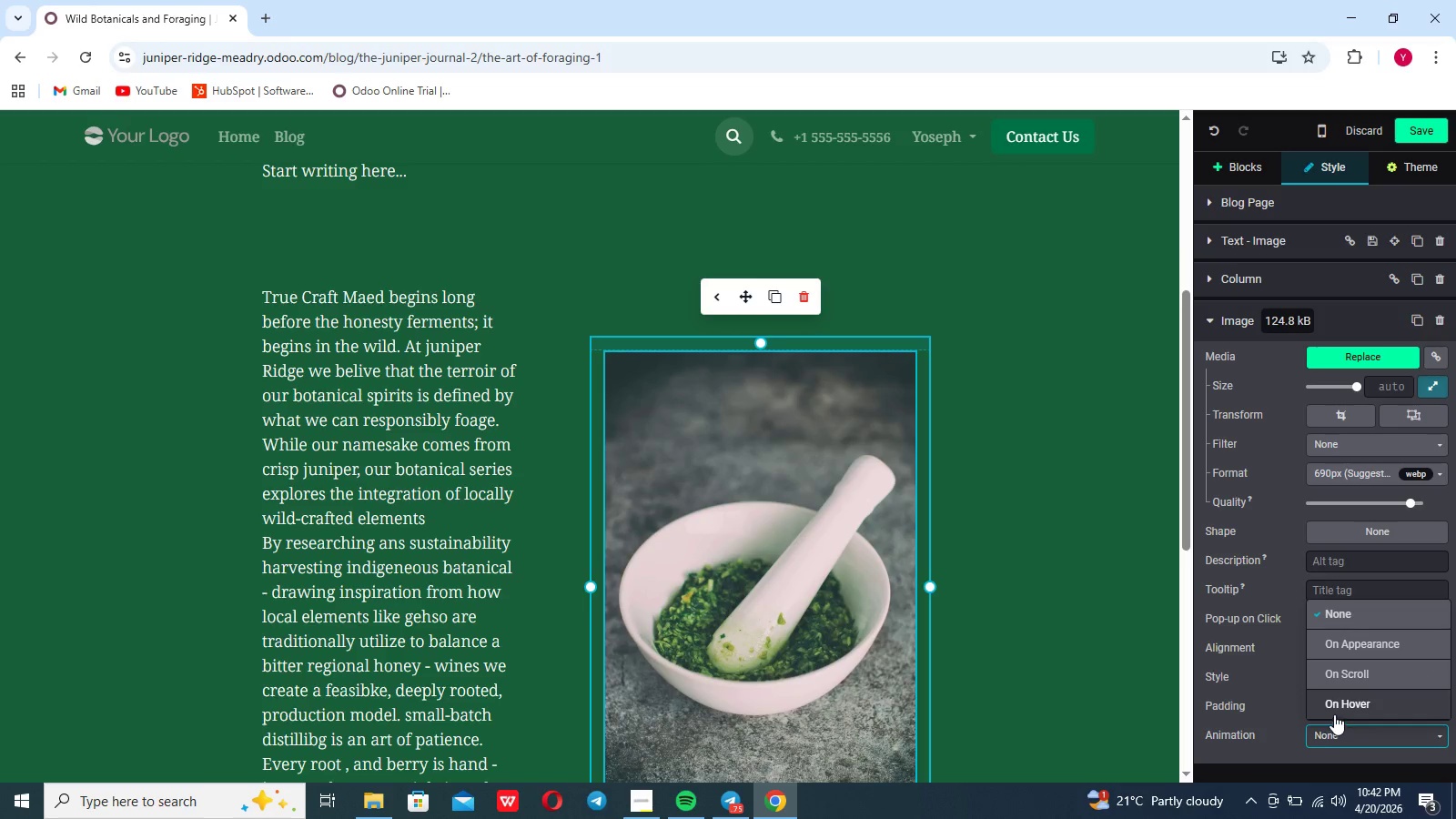 
left_click([1341, 672])
 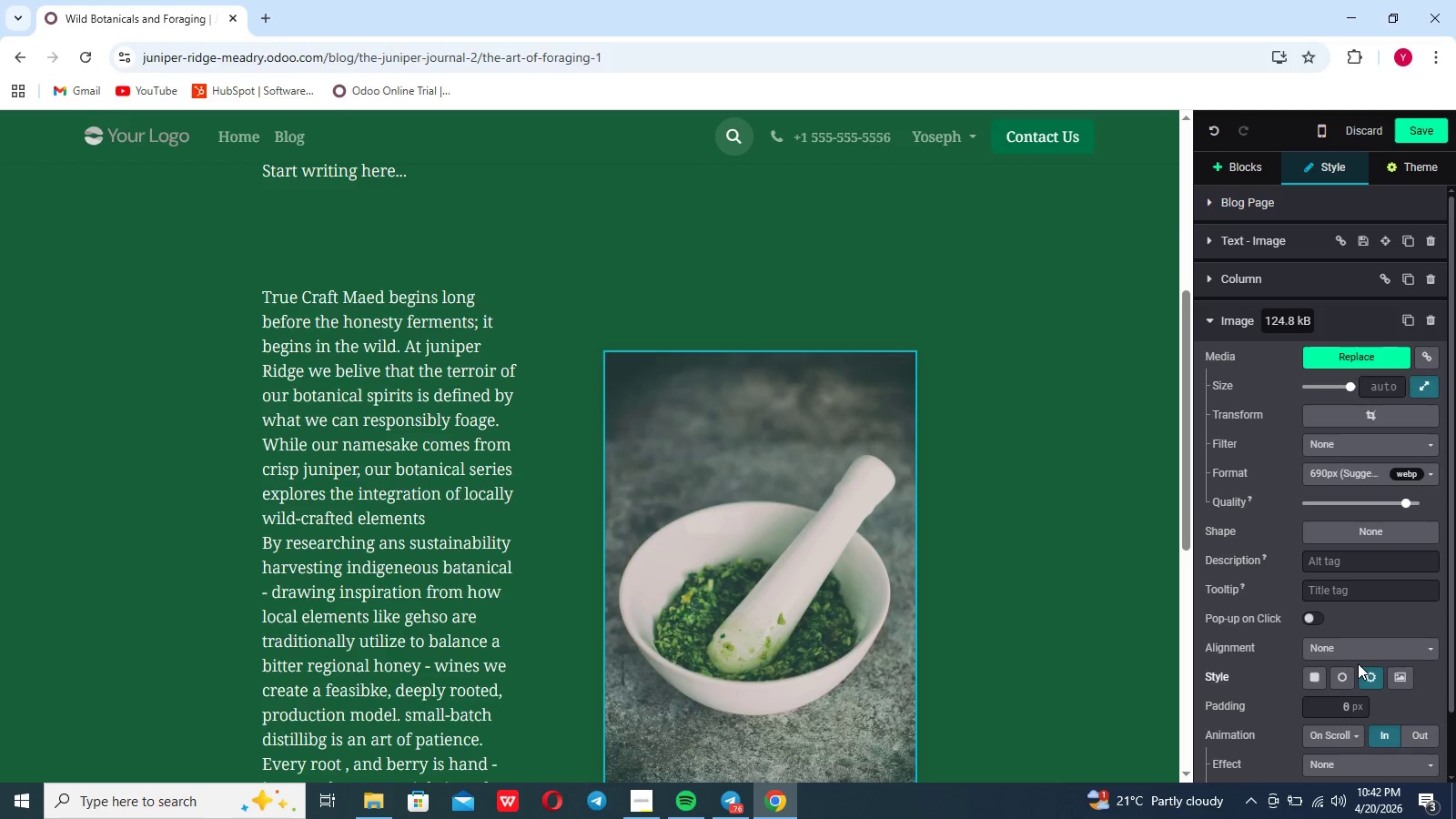 
scroll: coordinate [1358, 663], scroll_direction: down, amount: 7.0
 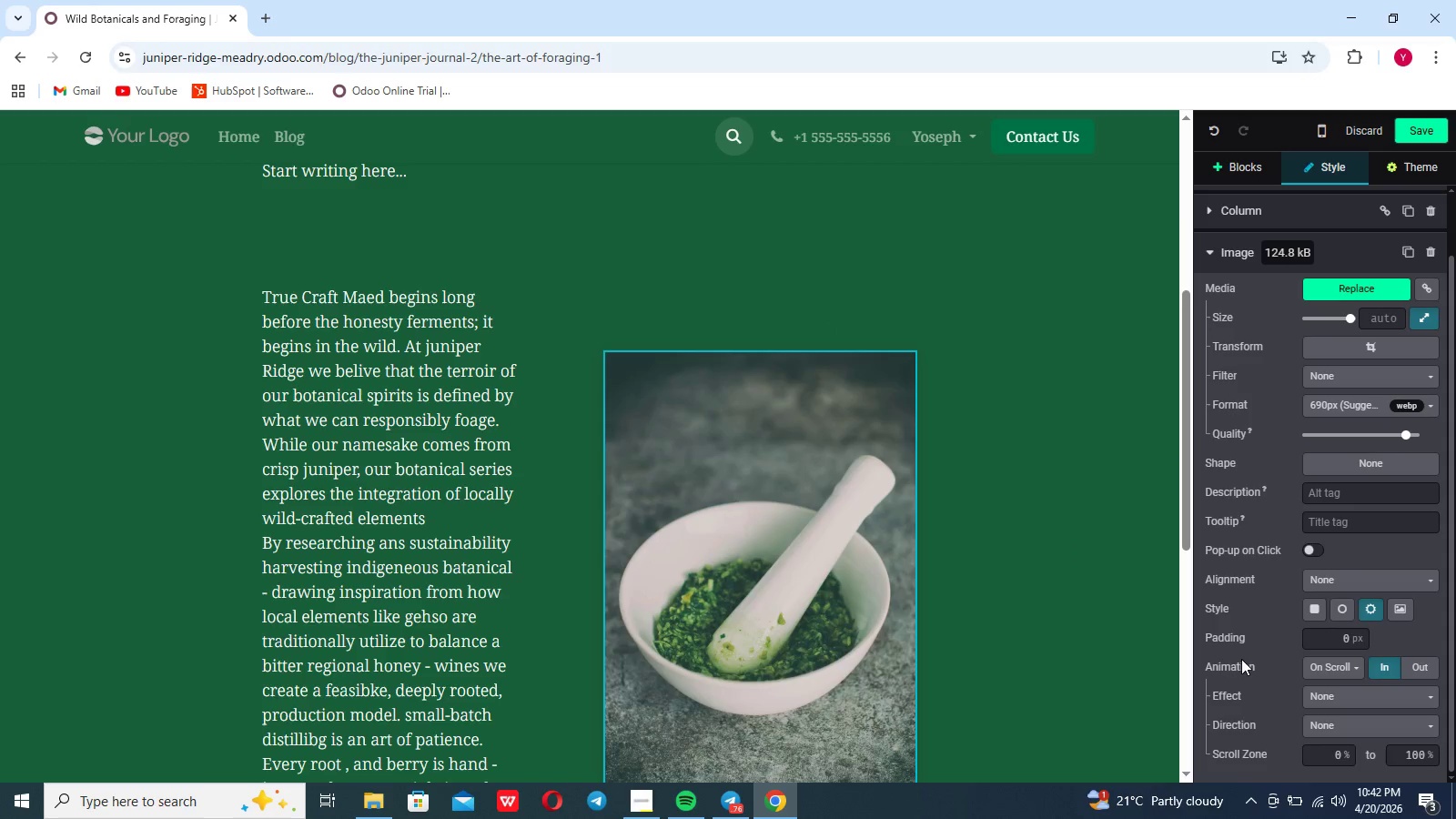 
left_click([1319, 697])
 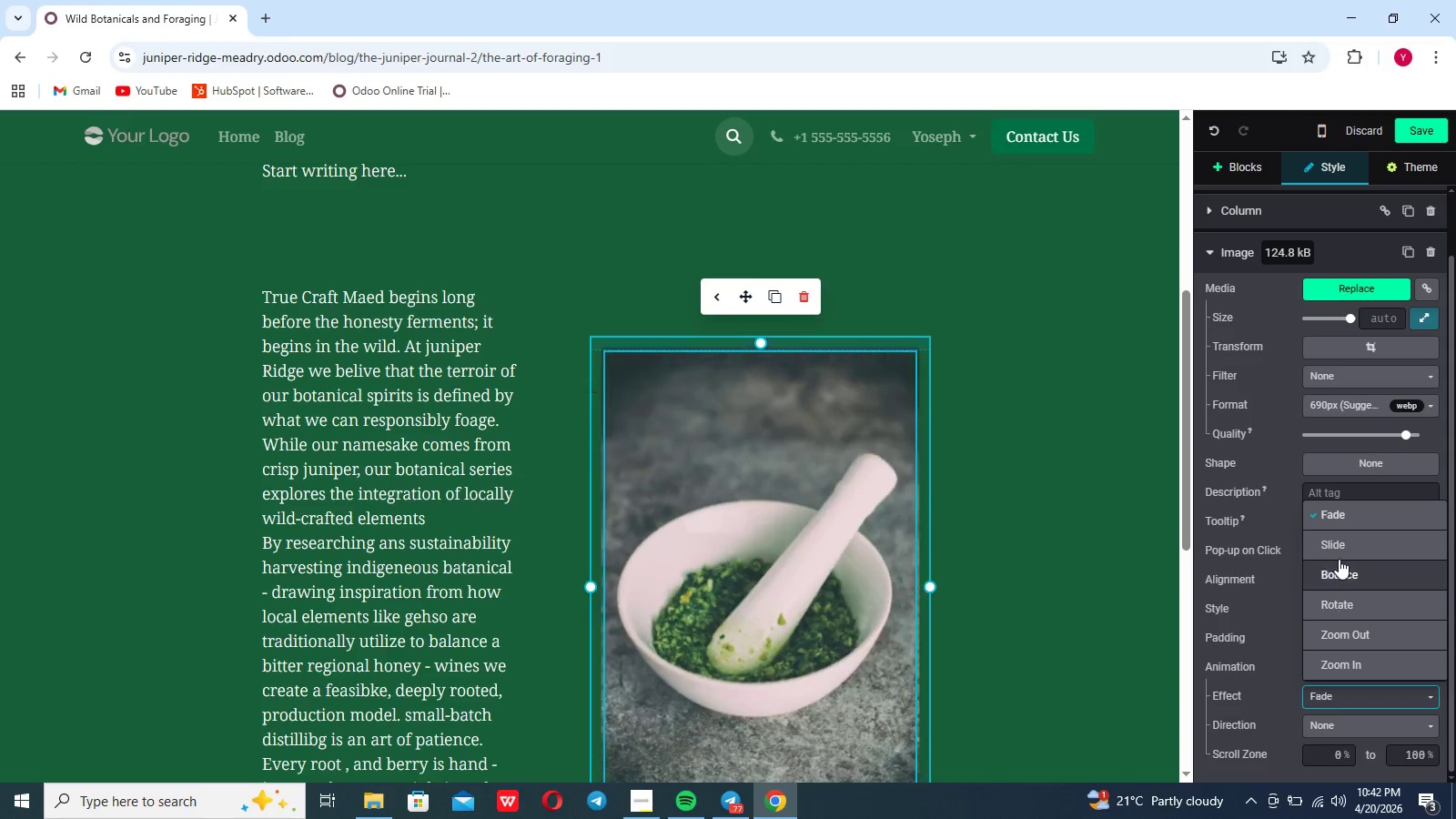 
wait(6.36)
 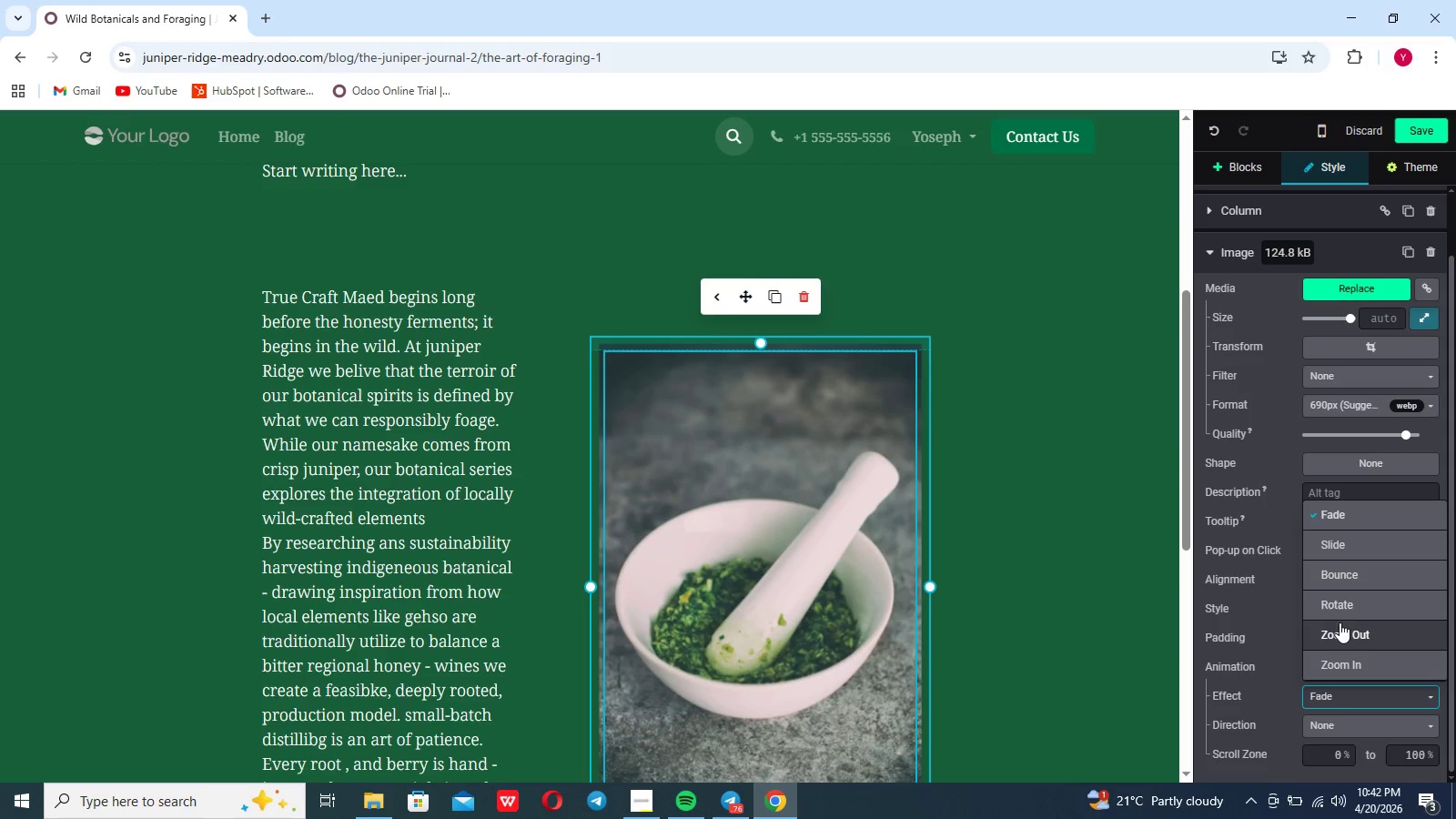 
left_click([1343, 539])
 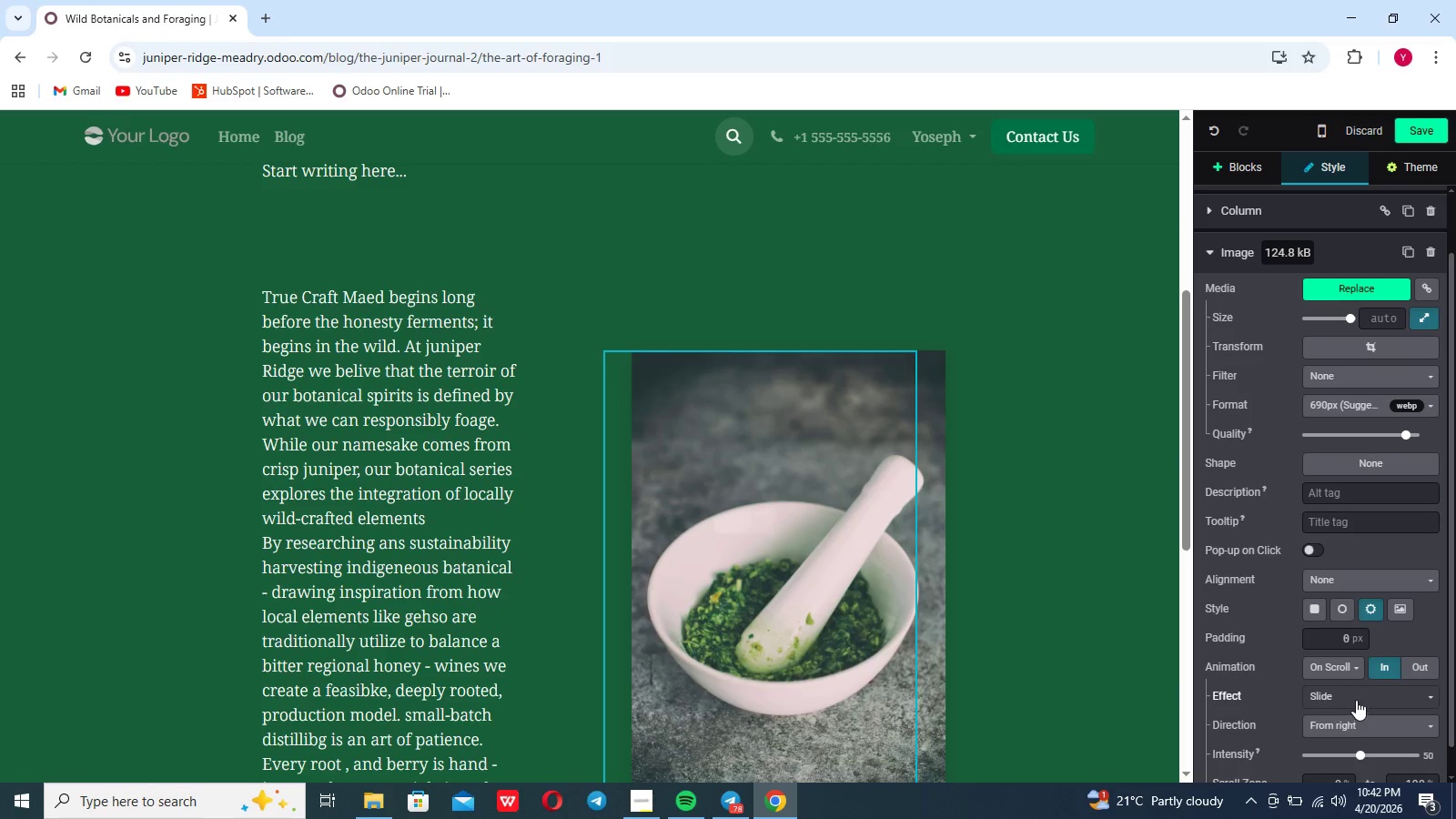 
left_click([1383, 664])
 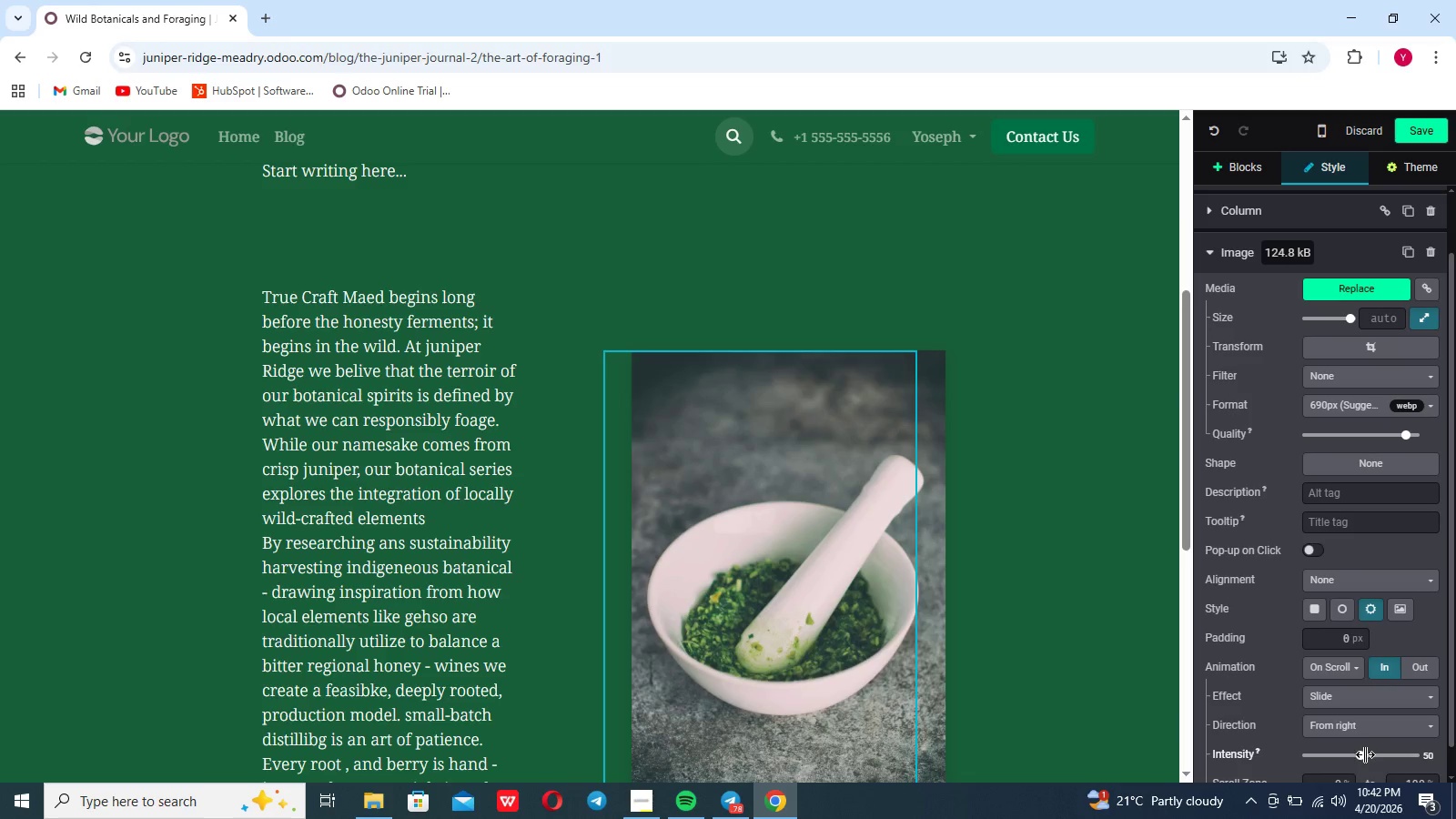 
left_click_drag(start_coordinate=[1365, 755], to_coordinate=[1342, 760])
 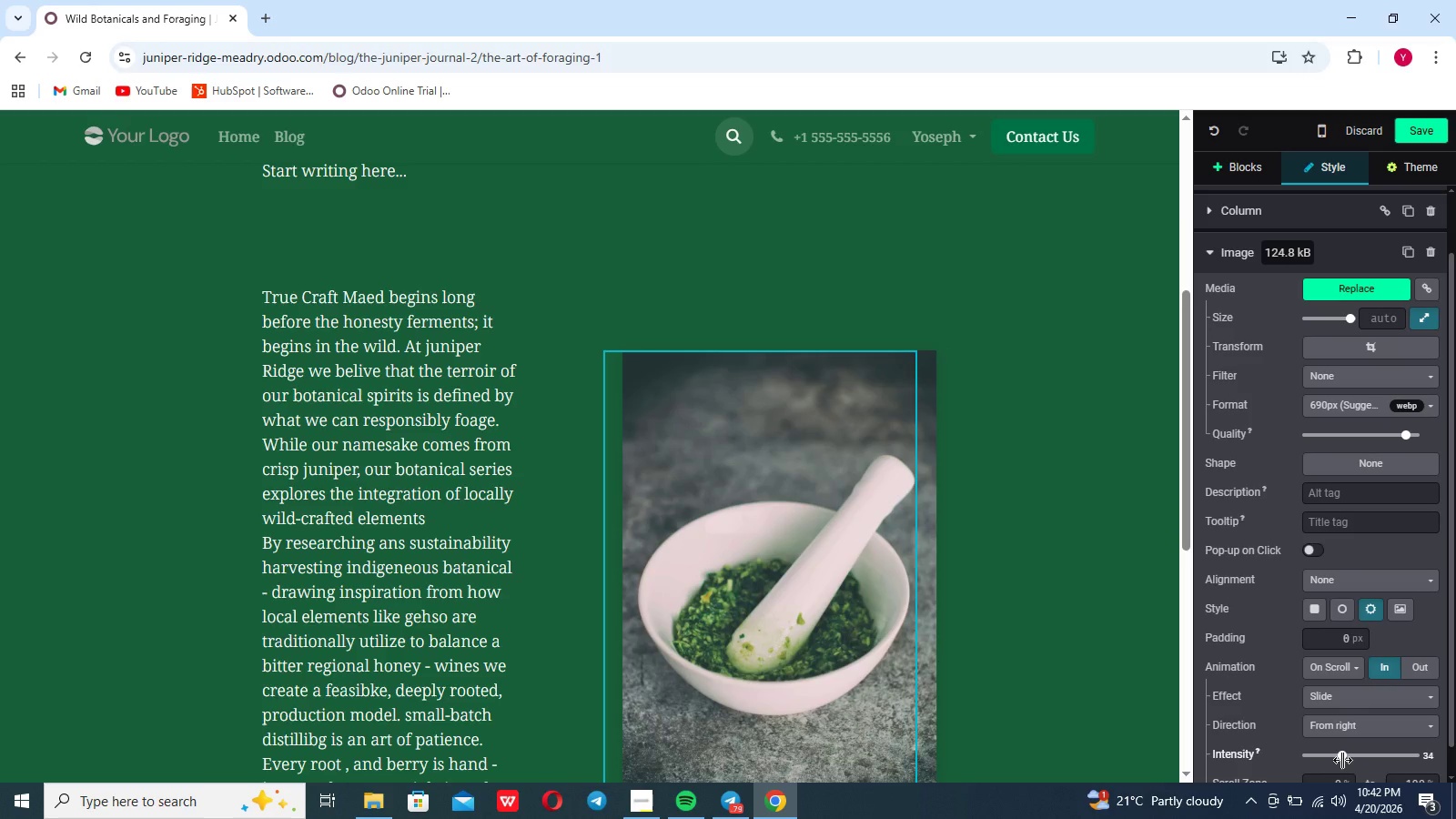 
left_click_drag(start_coordinate=[1342, 760], to_coordinate=[1289, 767])
 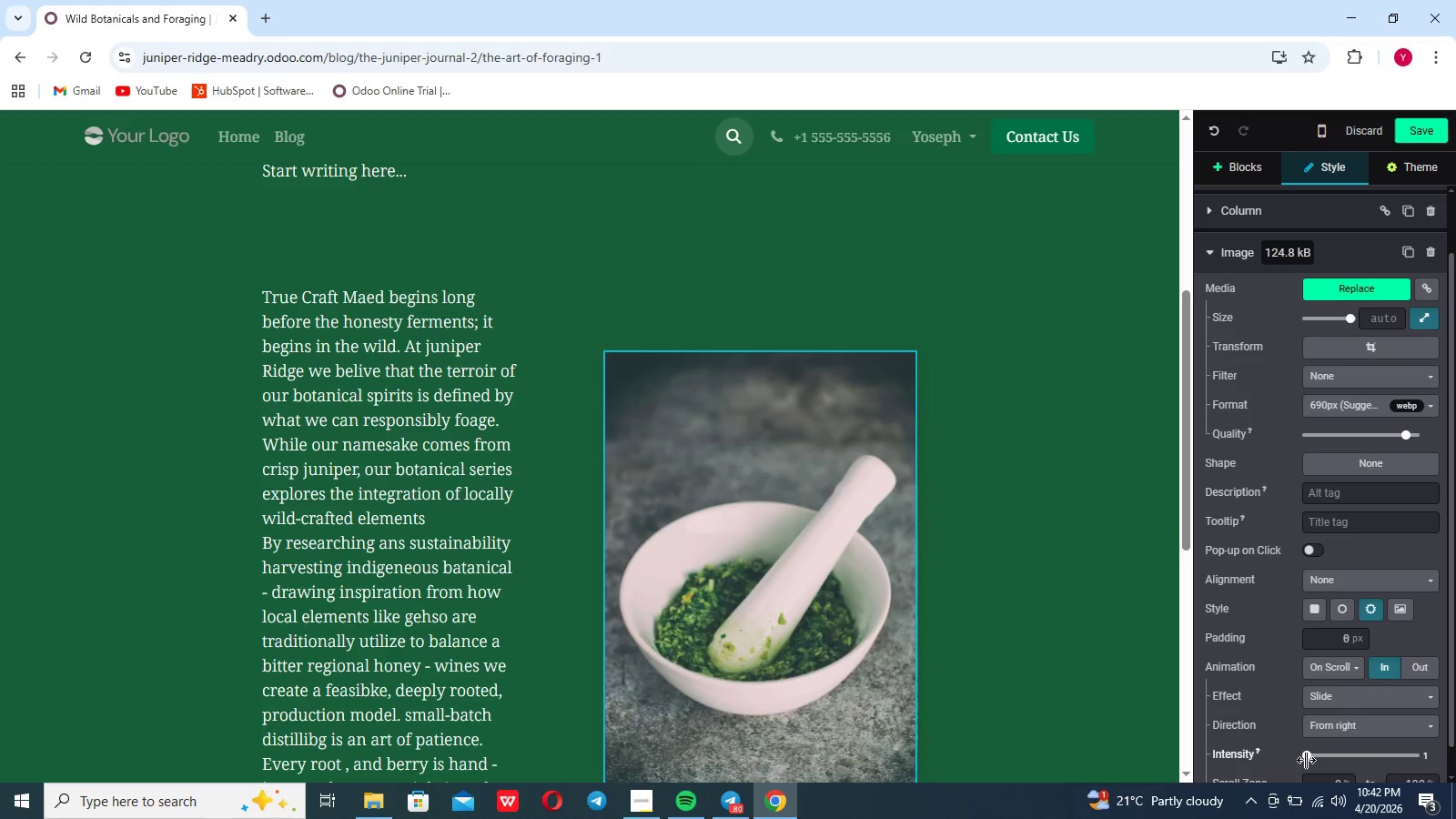 
left_click_drag(start_coordinate=[1308, 759], to_coordinate=[1440, 734])
 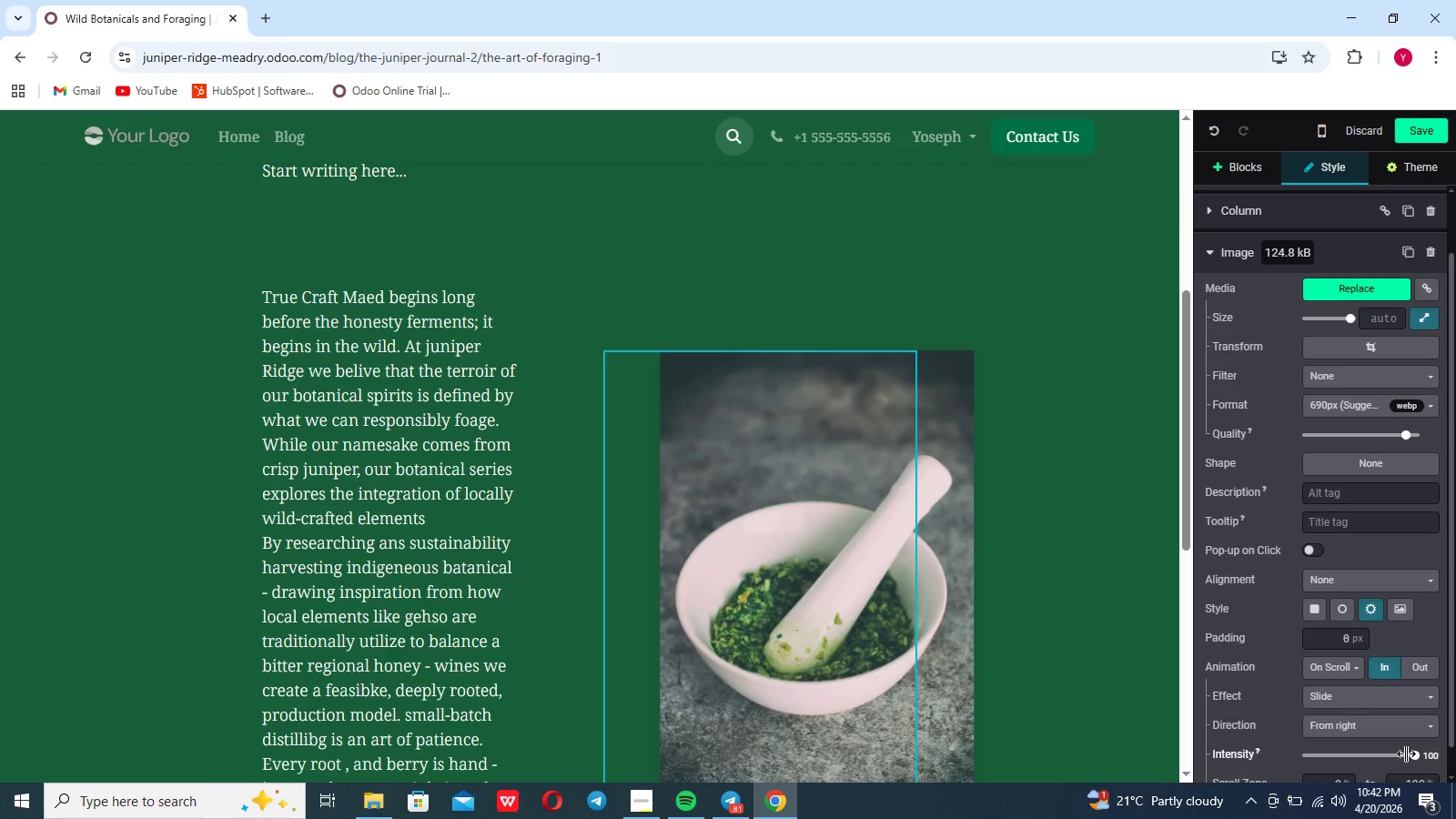 
left_click_drag(start_coordinate=[1406, 753], to_coordinate=[1349, 761])
 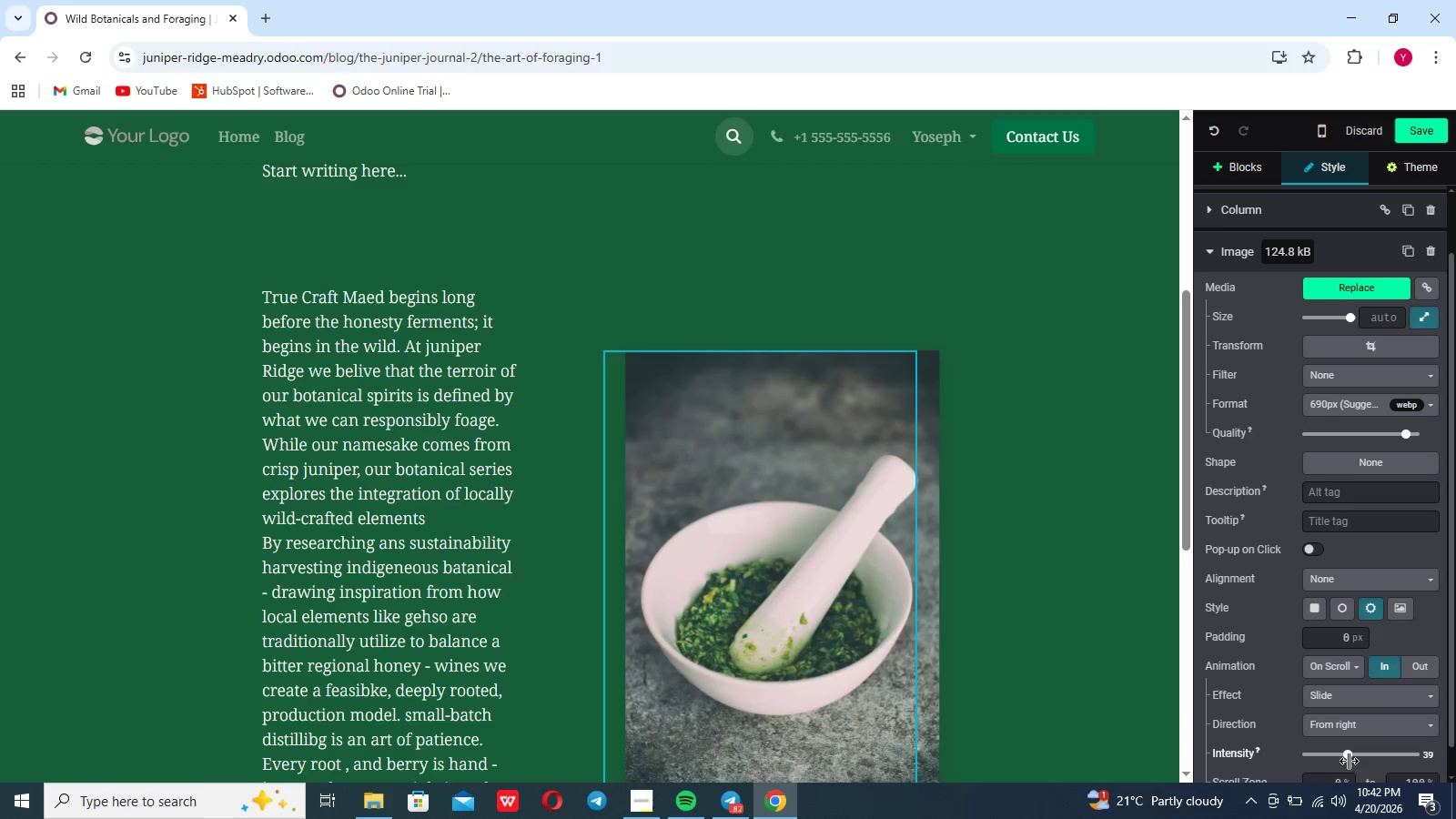 
scroll: coordinate [1349, 761], scroll_direction: down, amount: 8.0
 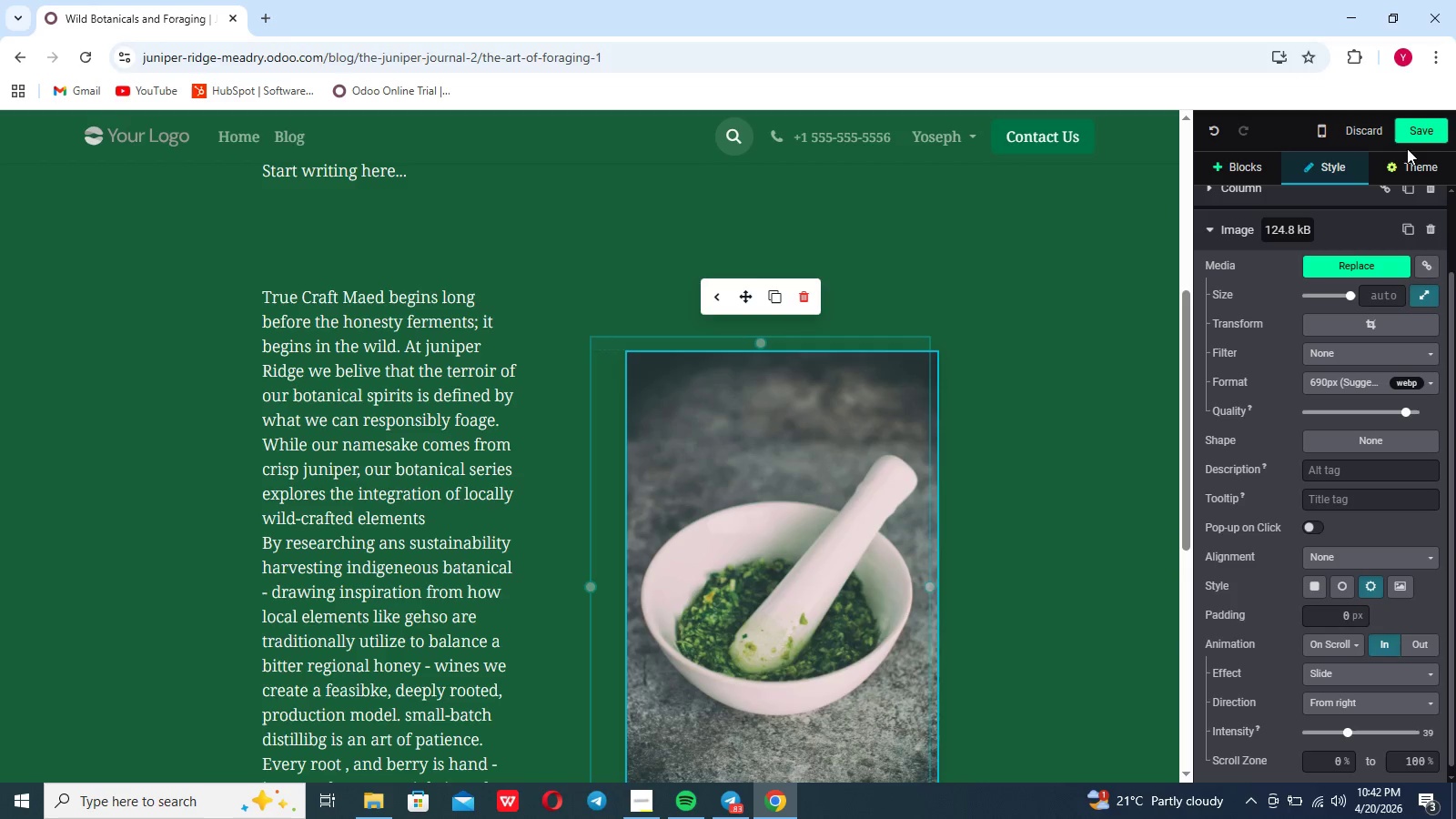 
left_click([1416, 135])
 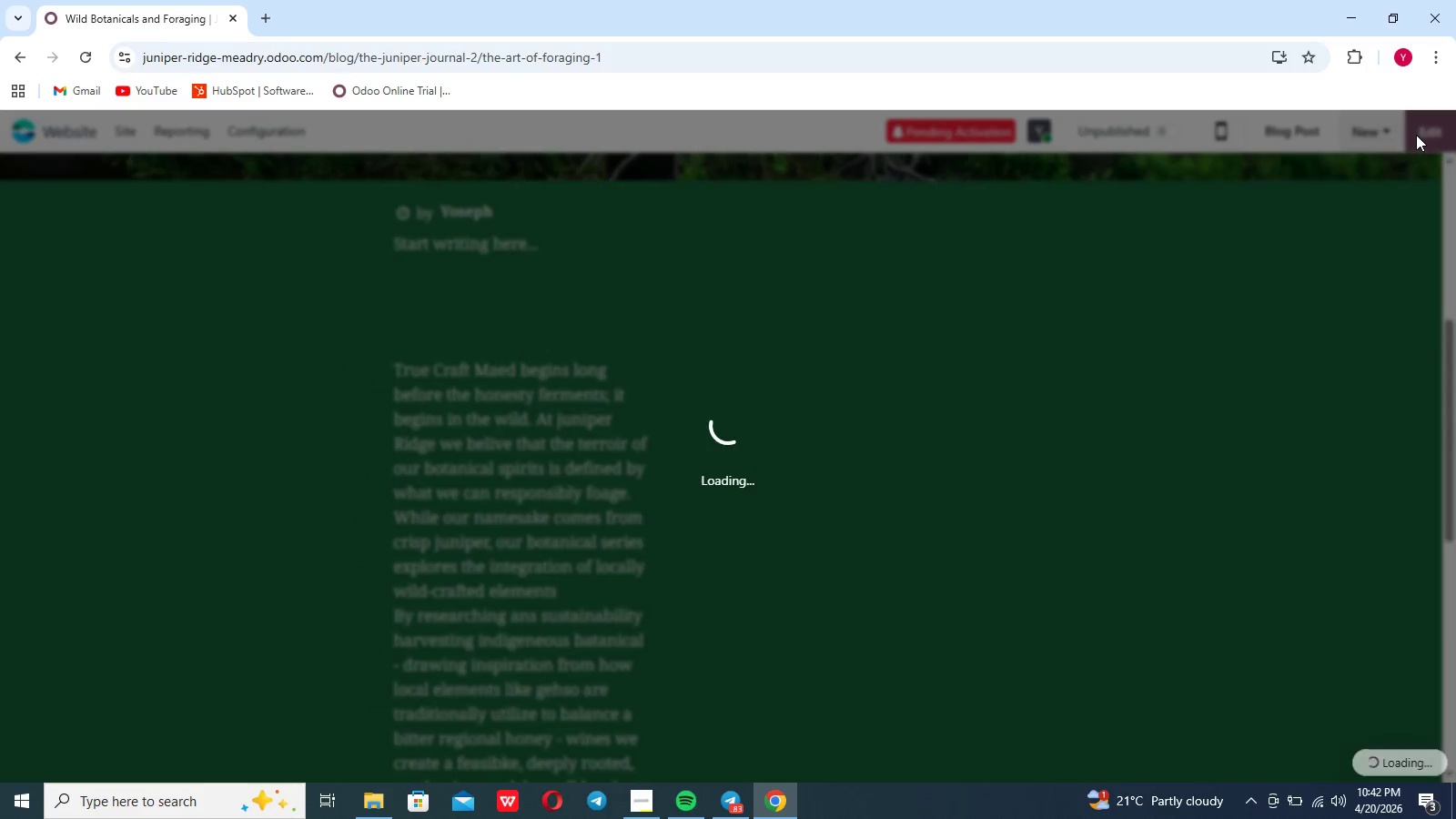 
mouse_move([1318, 213])
 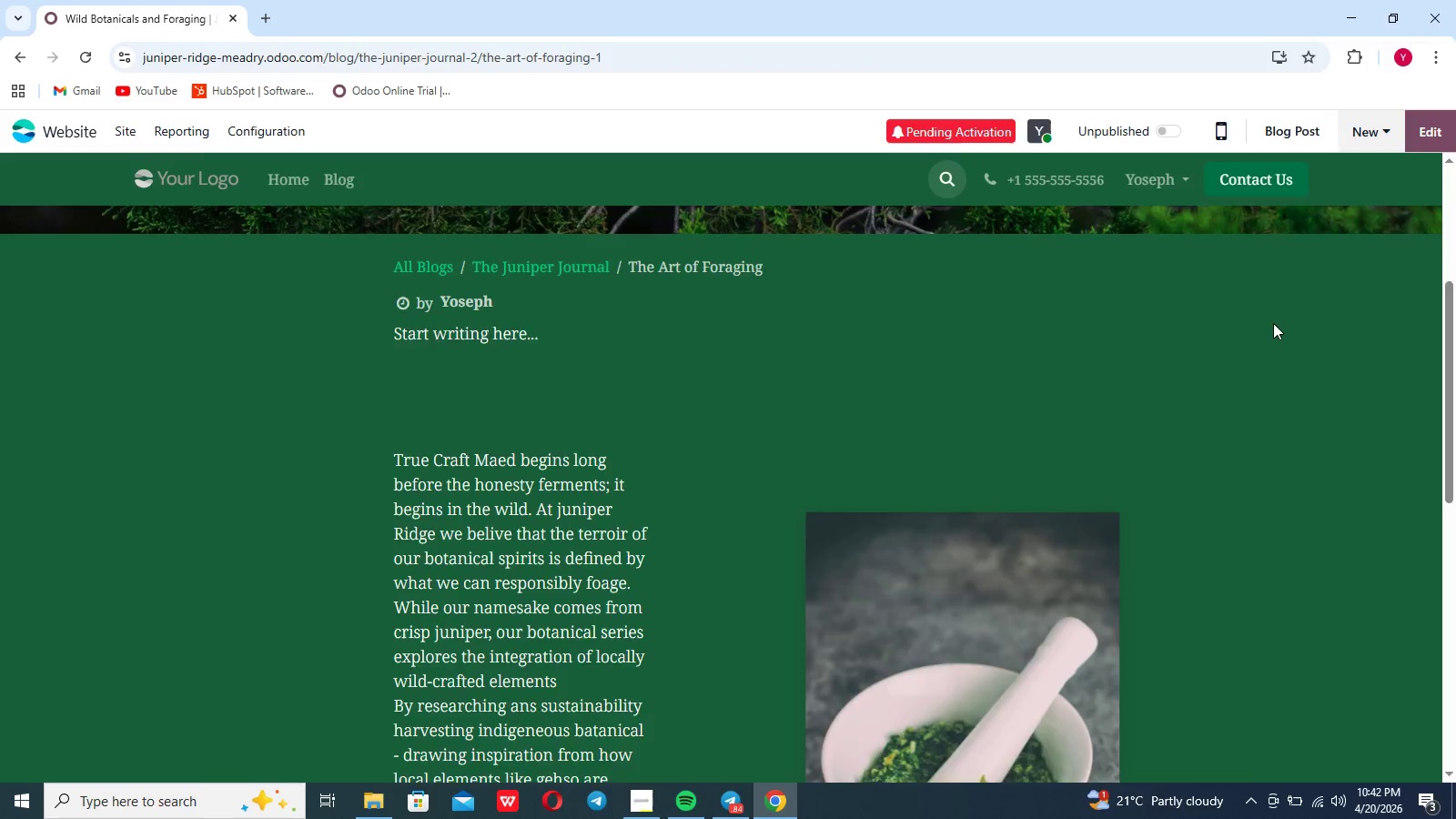 
scroll: coordinate [1278, 384], scroll_direction: up, amount: 86.0
 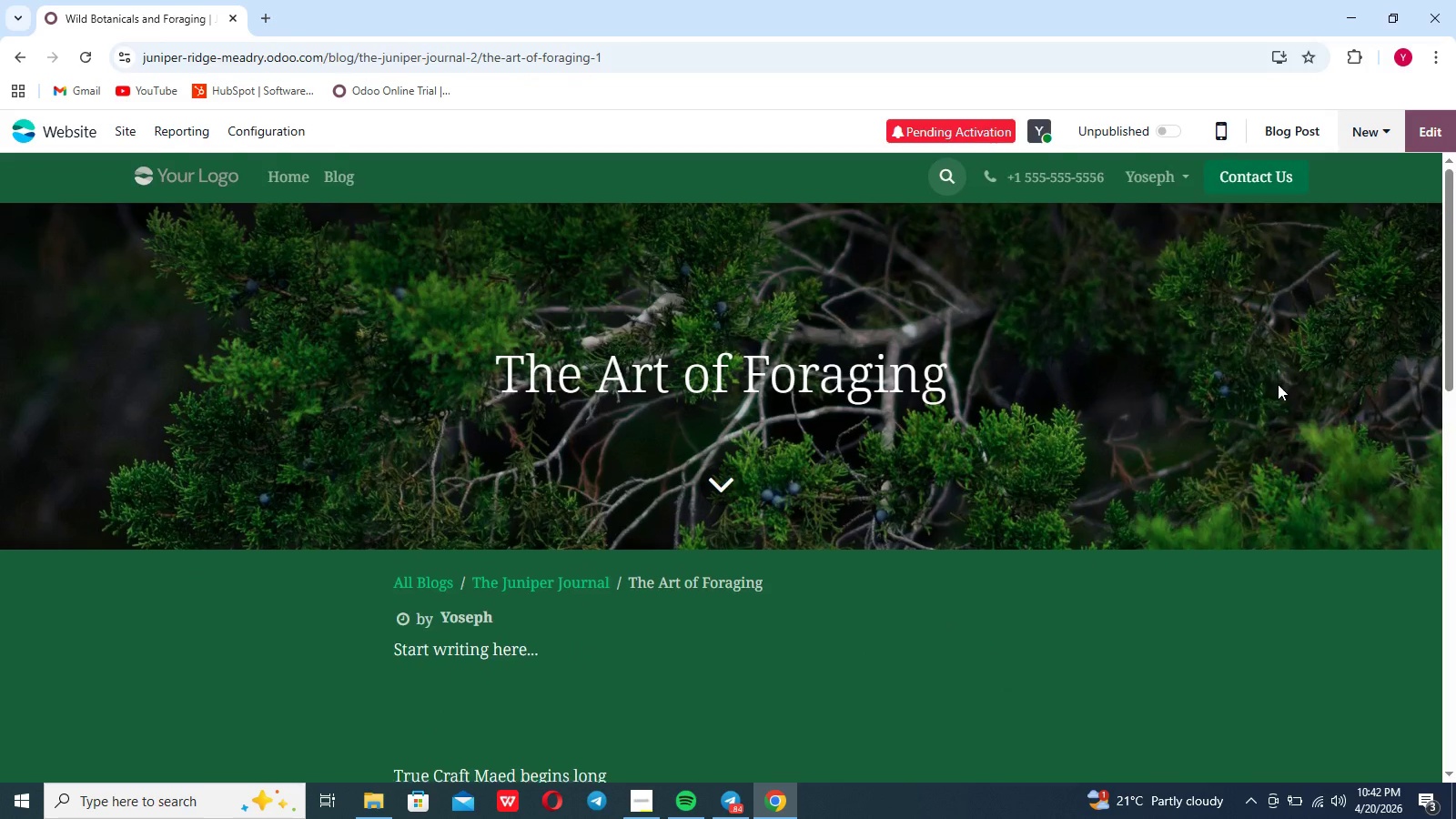 
scroll: coordinate [1278, 384], scroll_direction: down, amount: 17.0
 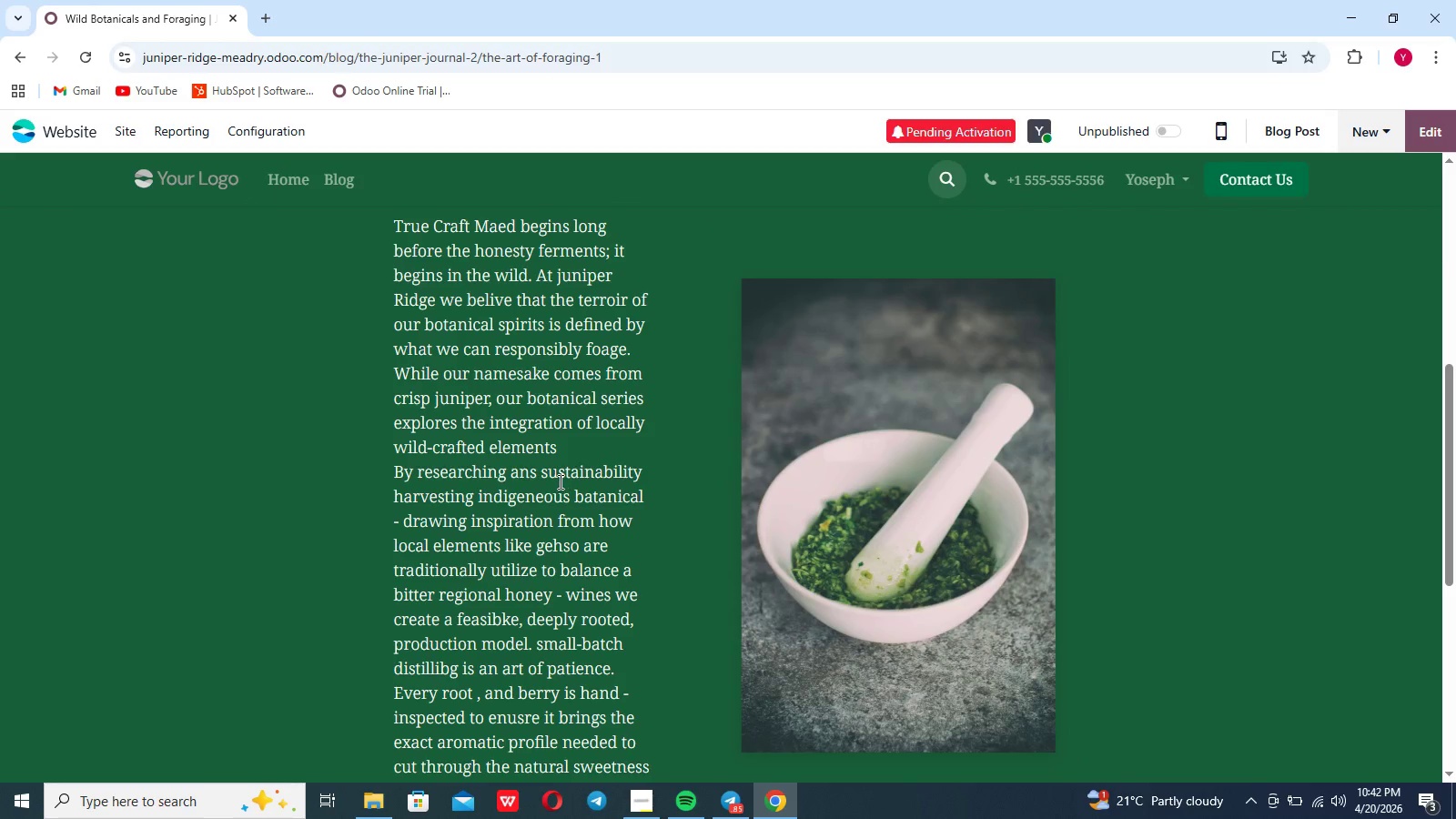 
left_click([536, 463])
 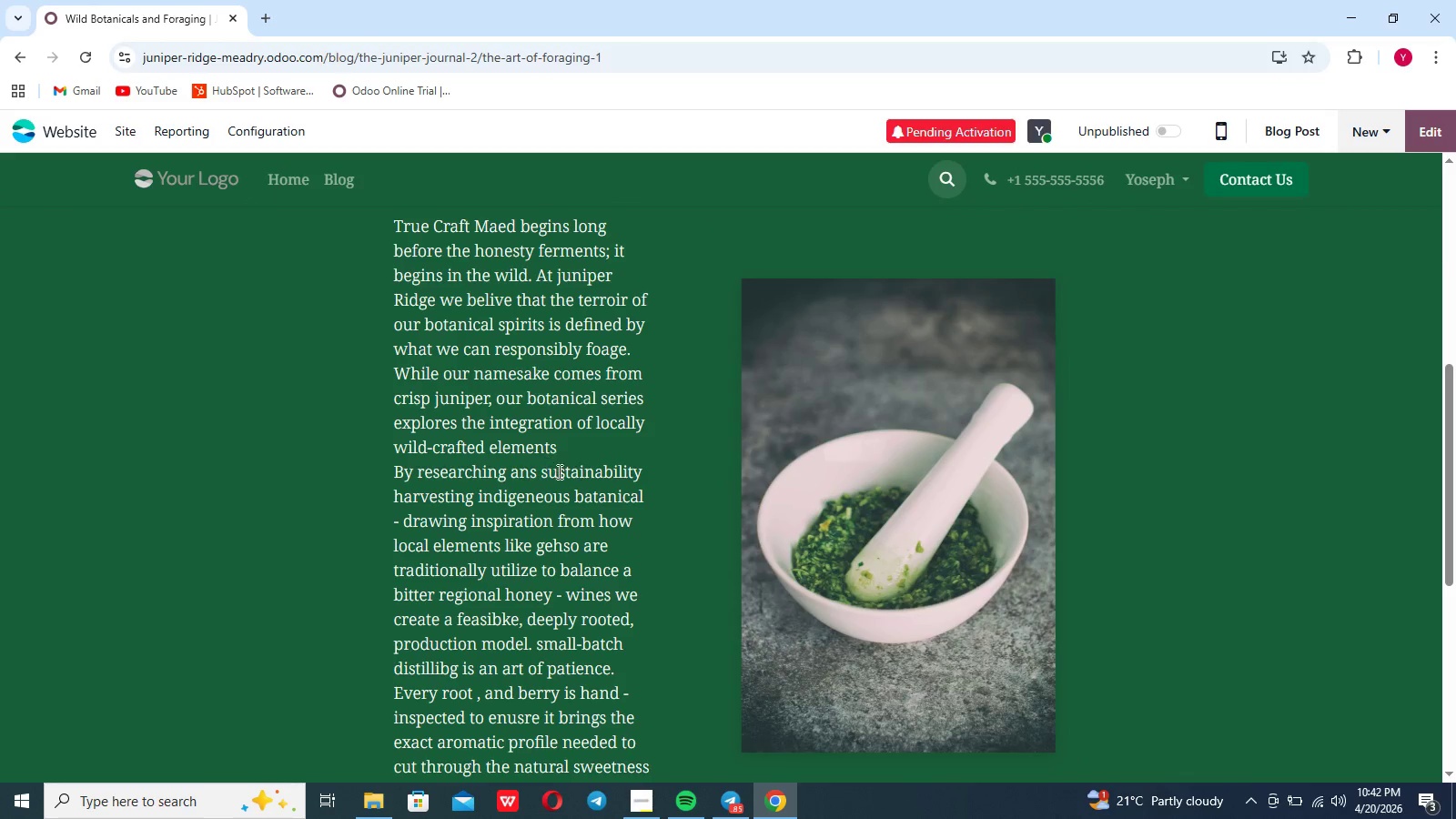 
left_click([563, 498])
 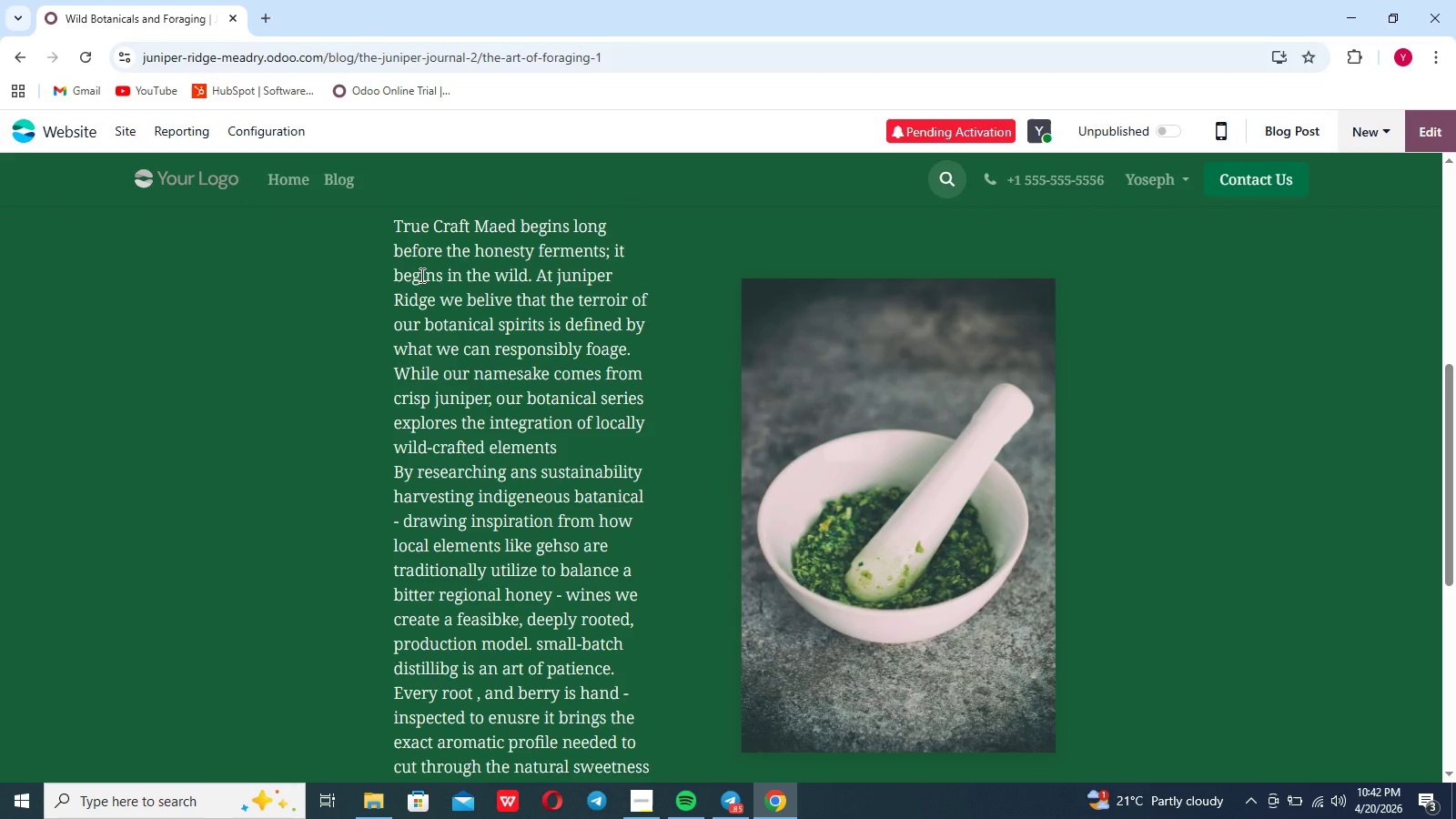 
scroll: coordinate [420, 275], scroll_direction: up, amount: 39.0
 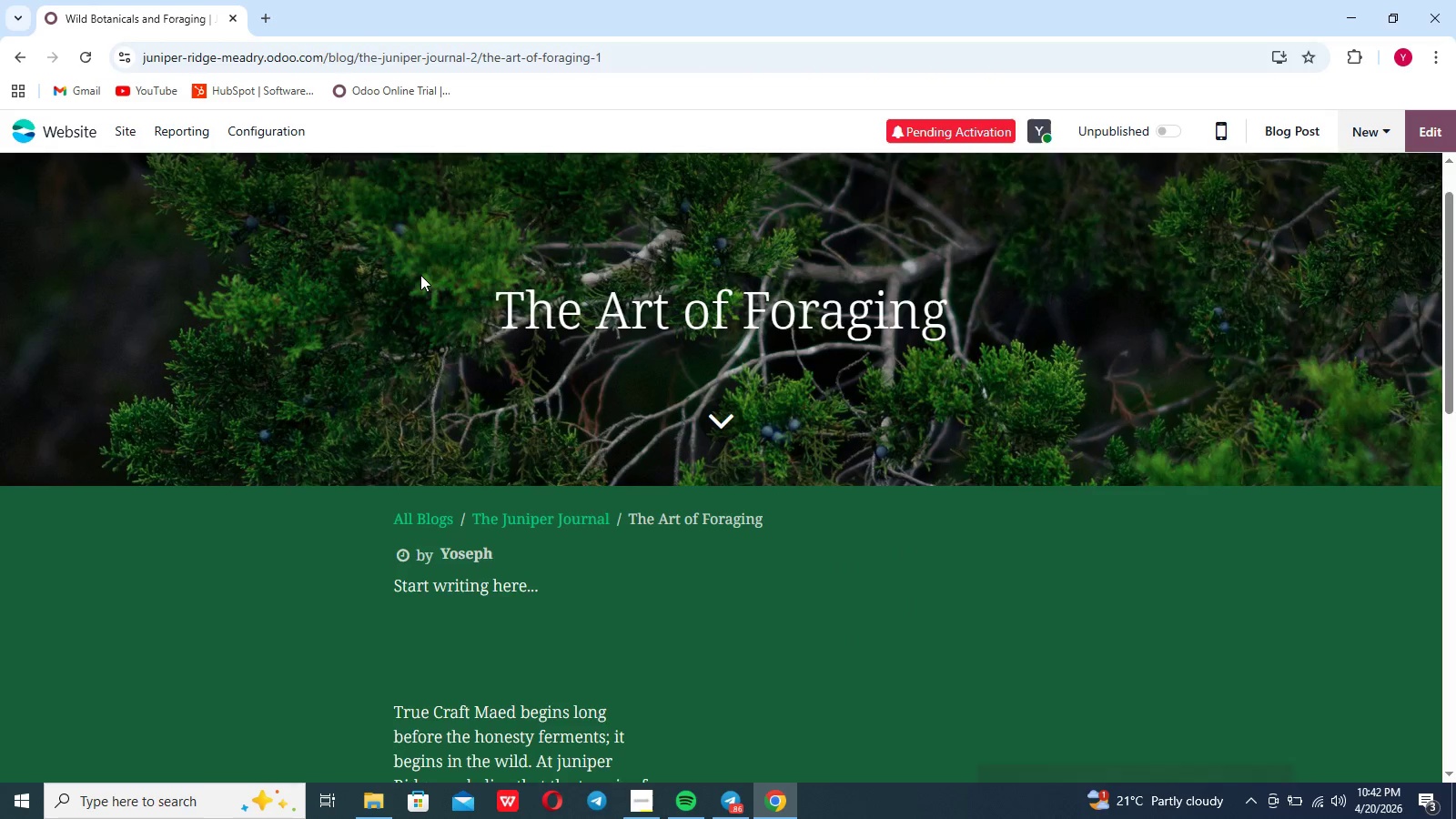 
scroll: coordinate [420, 275], scroll_direction: down, amount: 42.0
 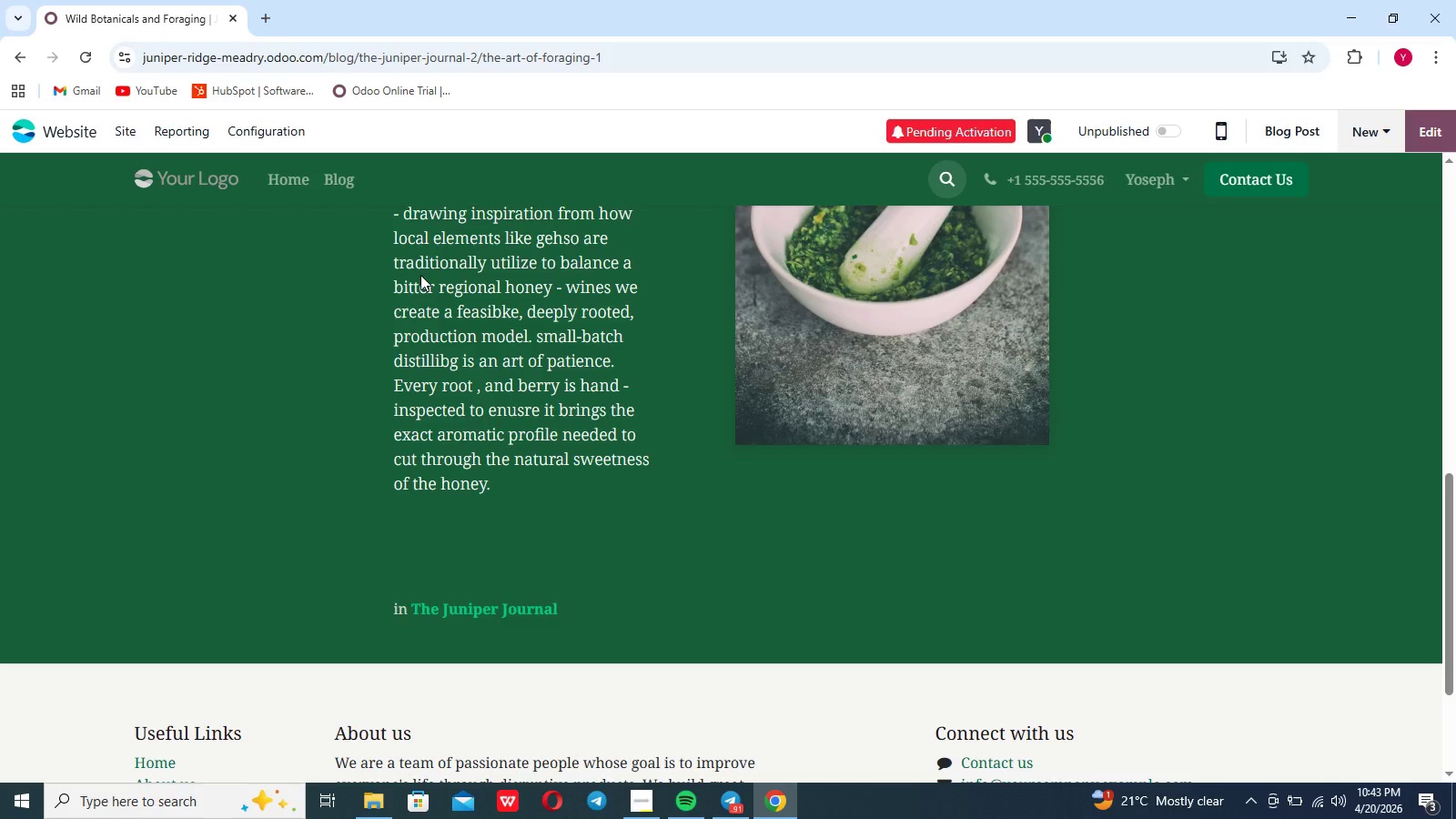 
wait(27.15)
 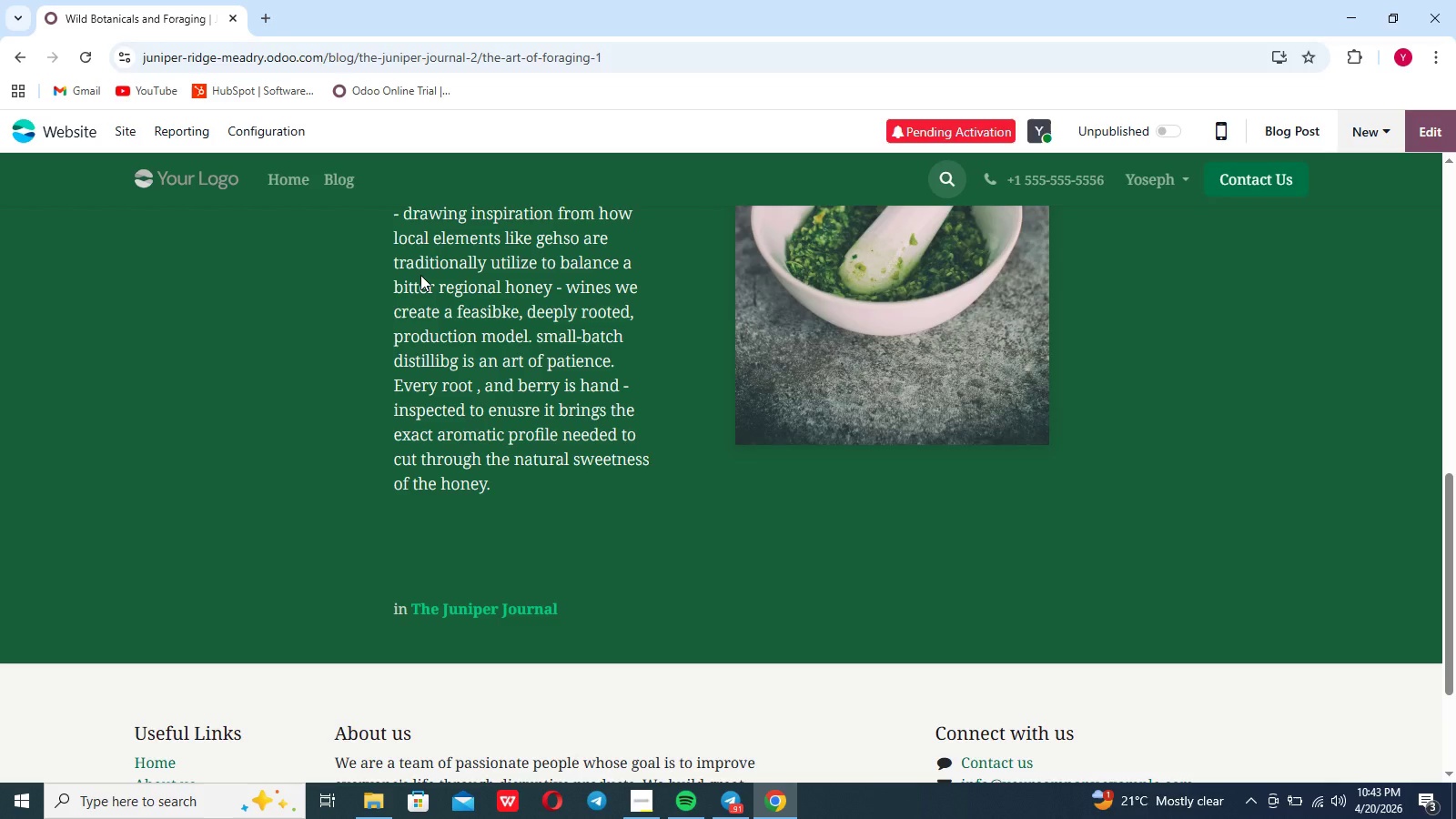 
left_click([1391, 127])
 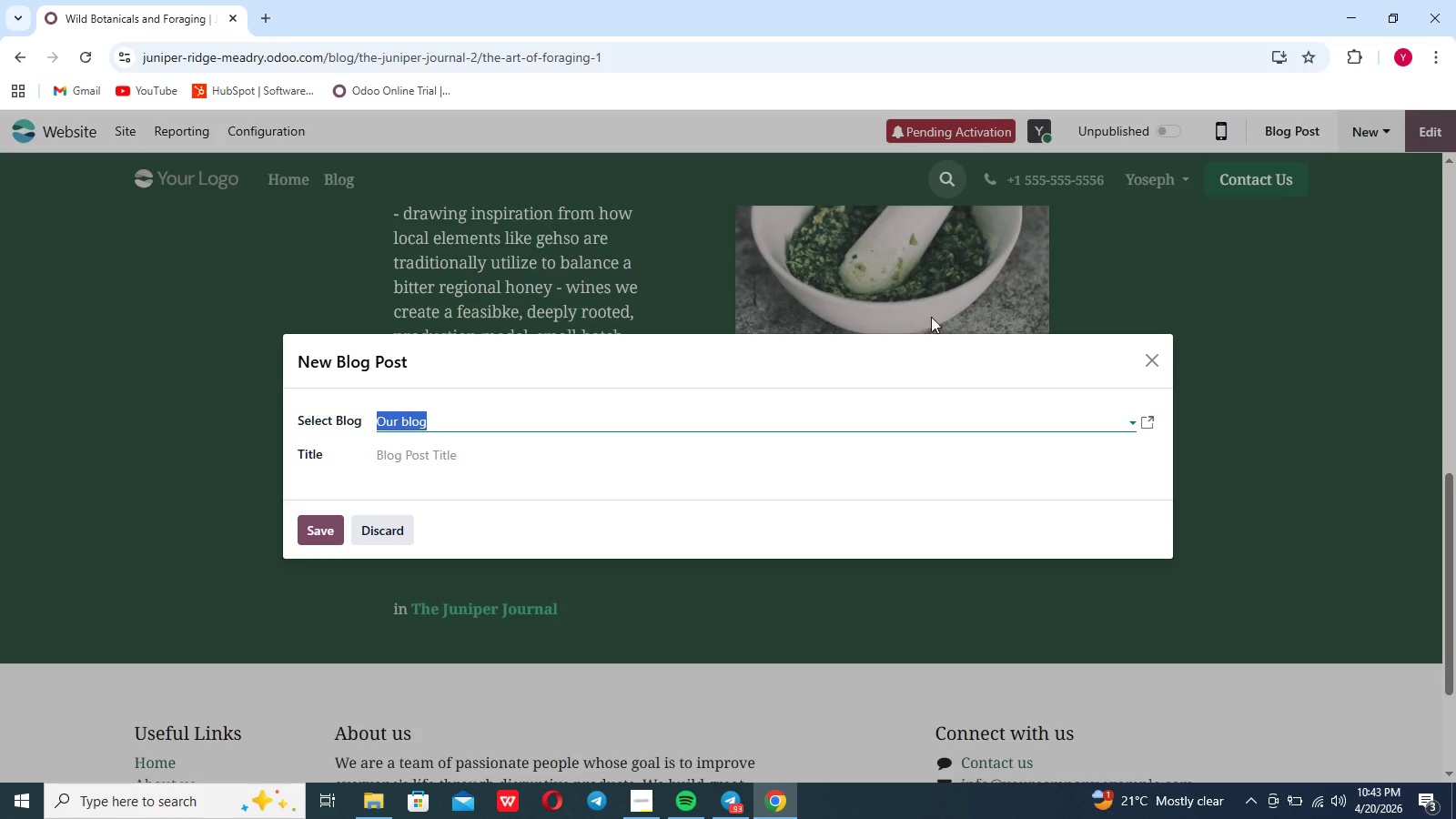 
wait(6.06)
 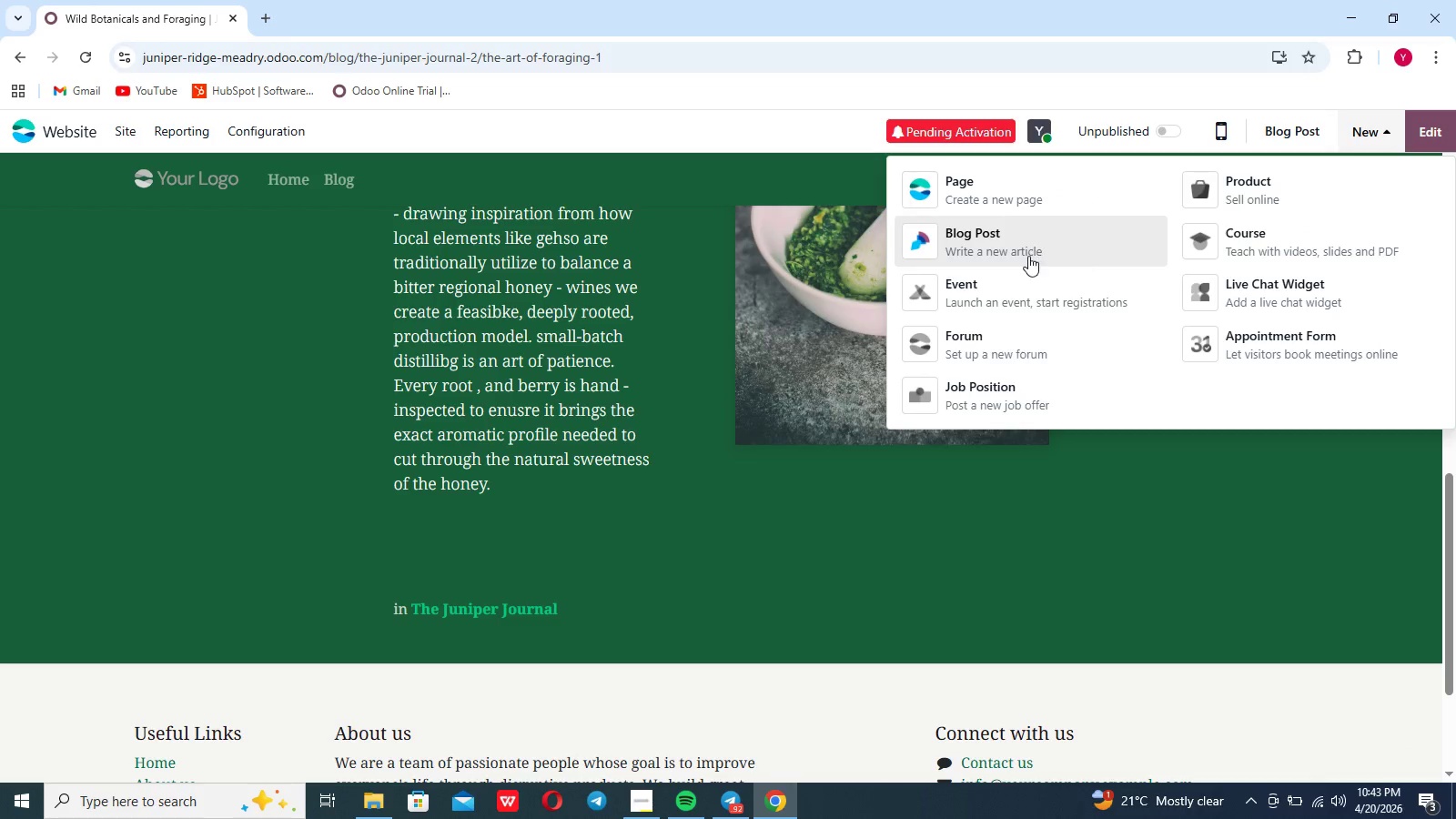 
left_click([723, 423])
 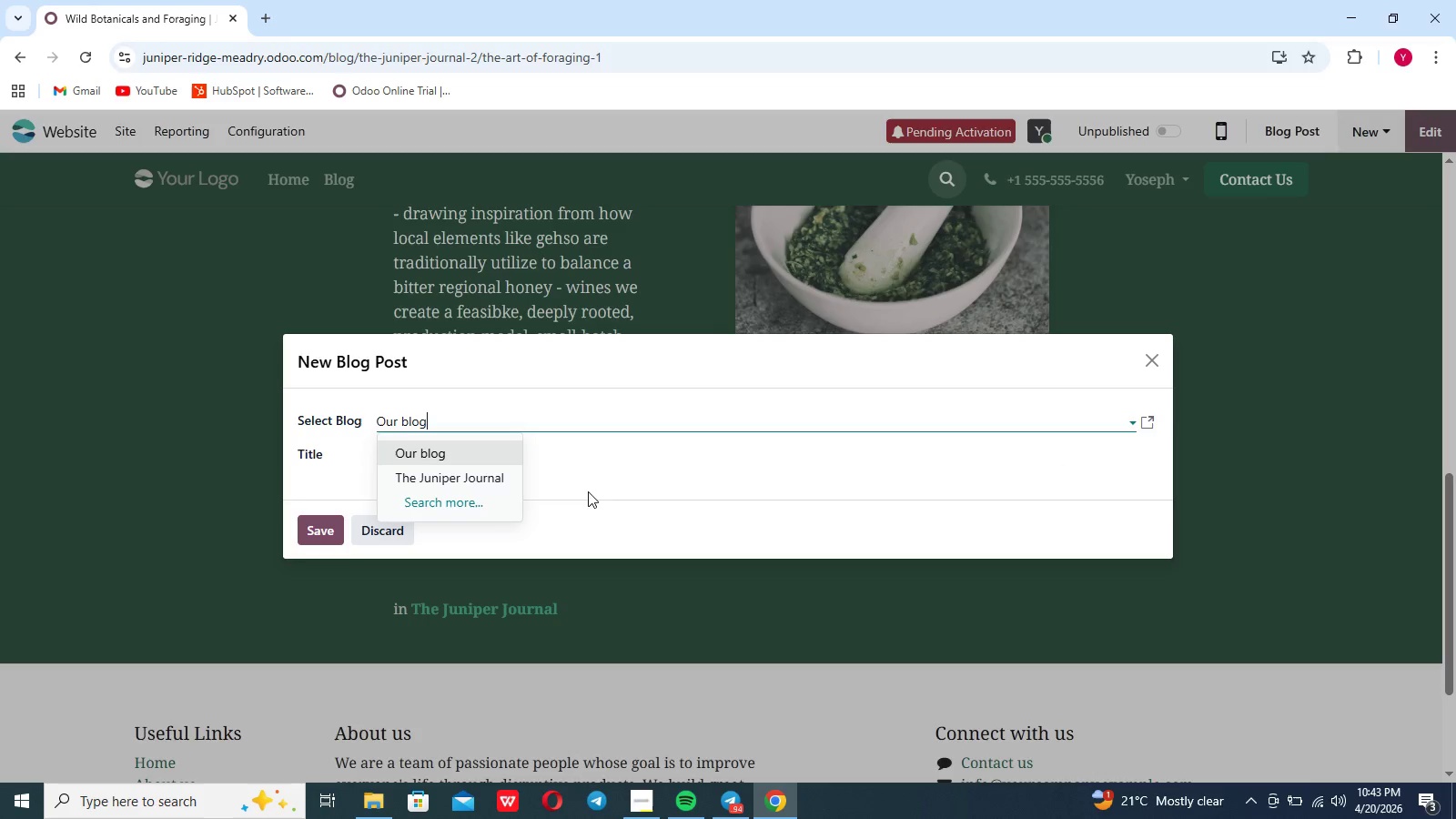 
left_click([474, 476])
 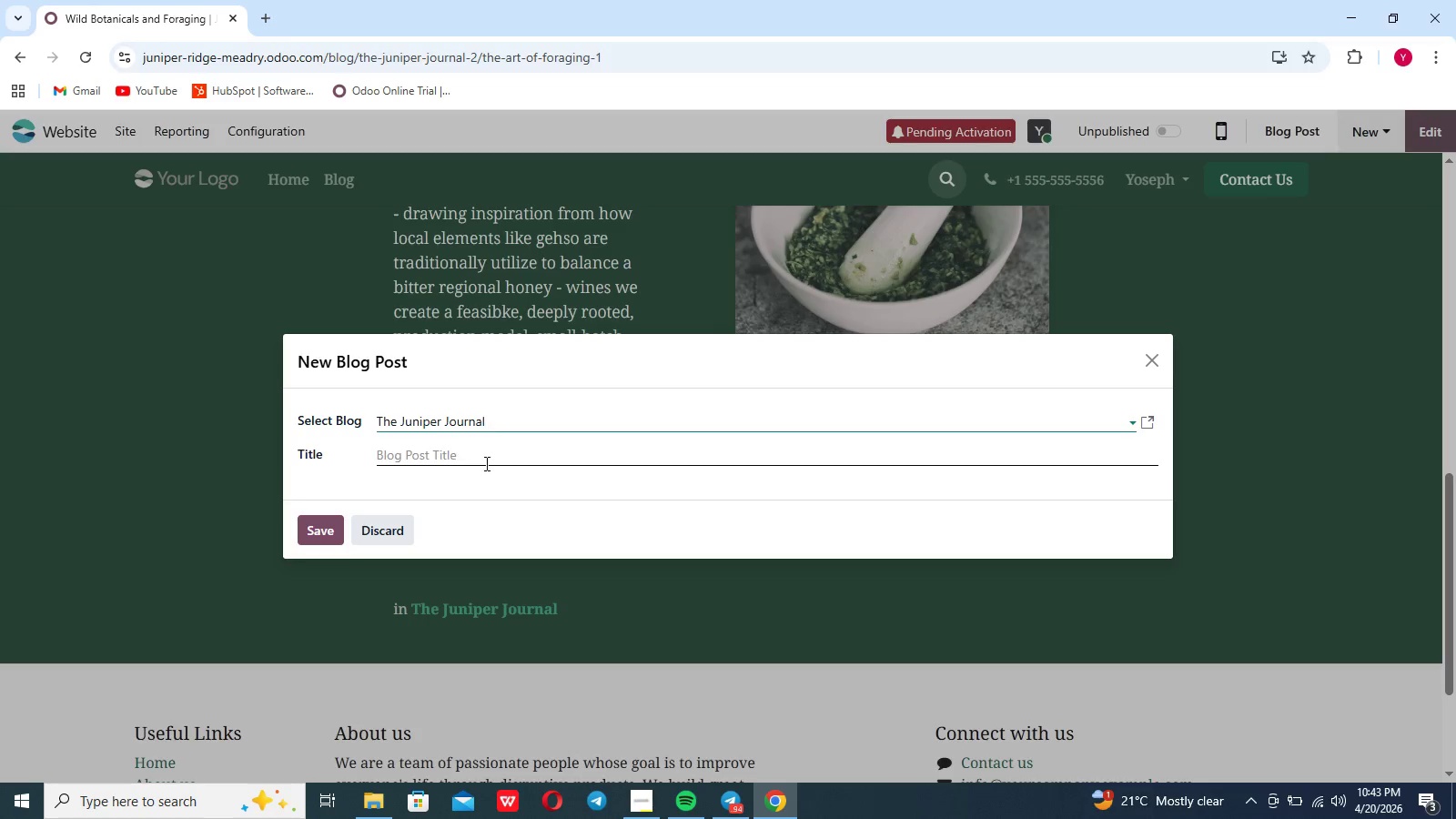 
left_click([486, 462])
 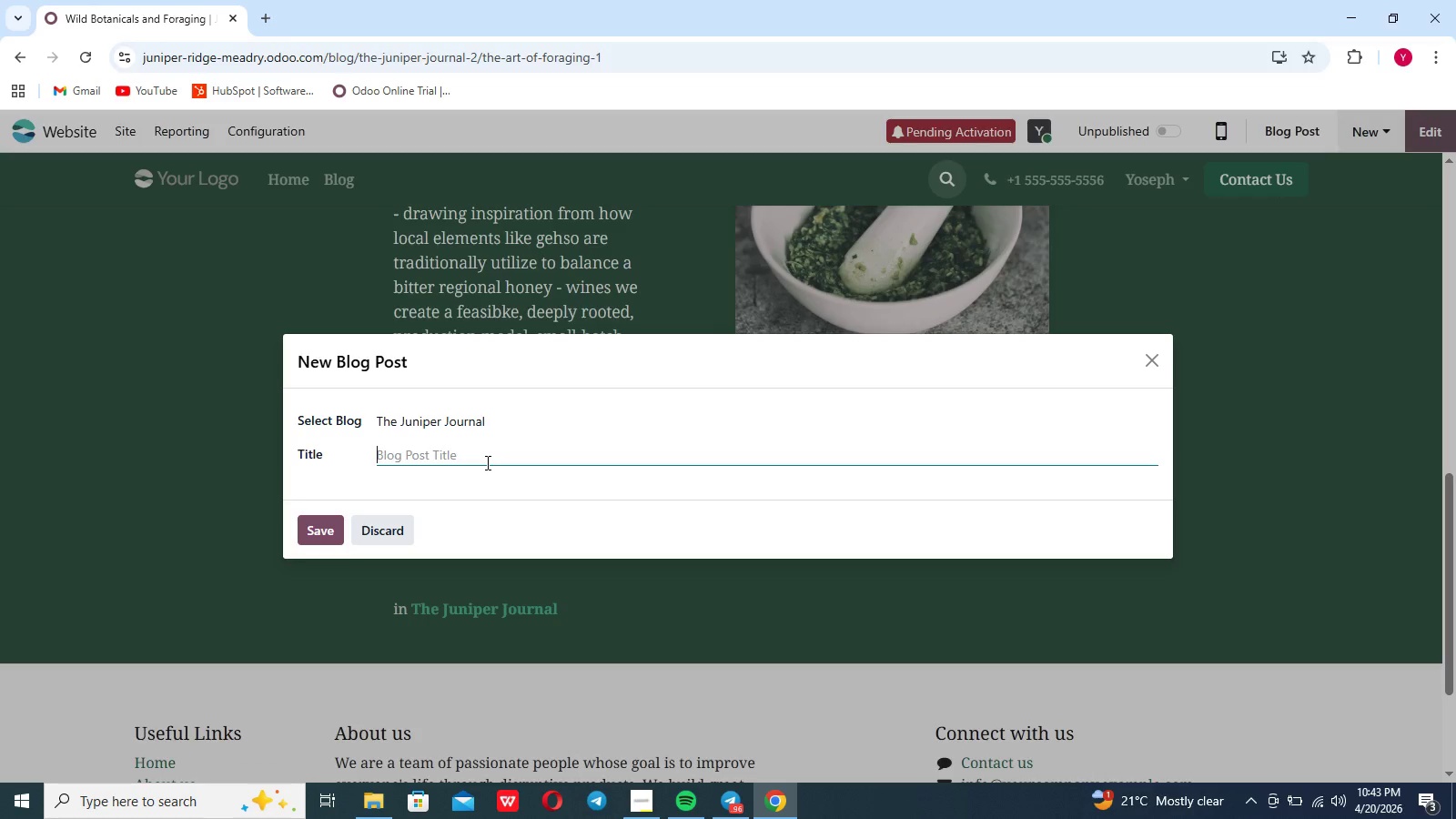 
type(Mead and )
 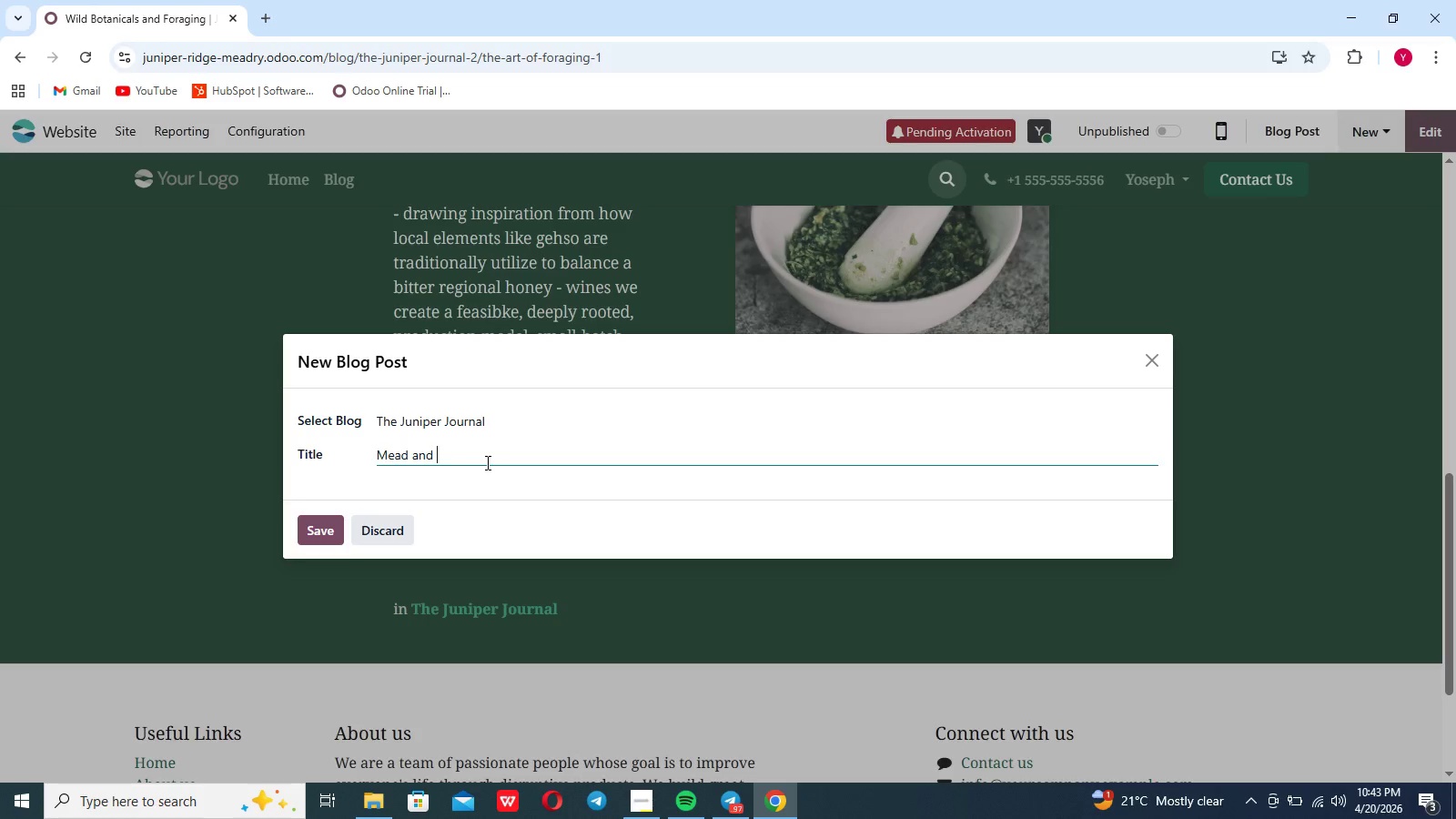 
key(Backspace)
key(Backspace)
key(Backspace)
key(Backspace)
type(& Umami)
 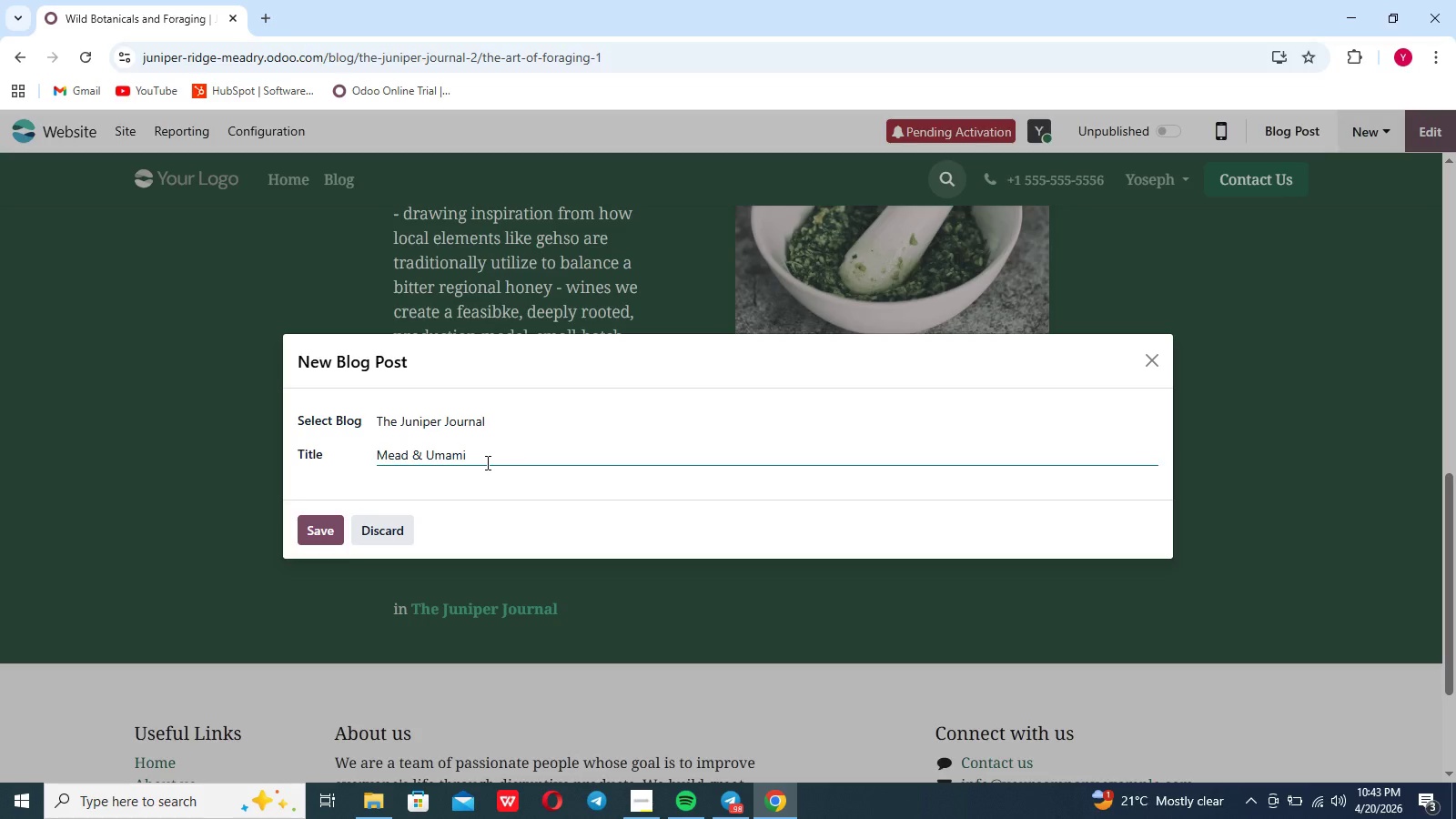 
left_click([486, 473])
 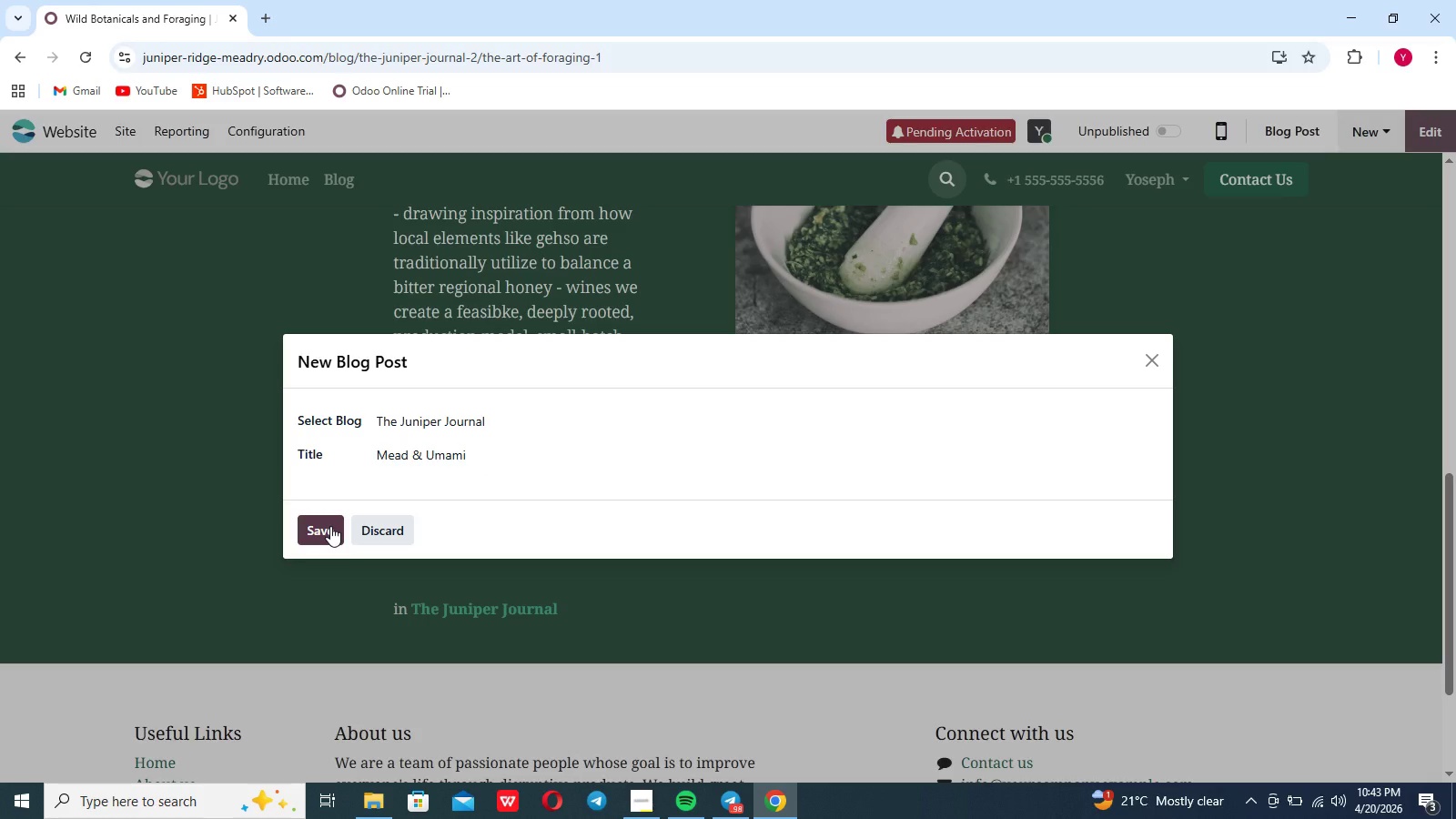 
left_click([330, 526])
 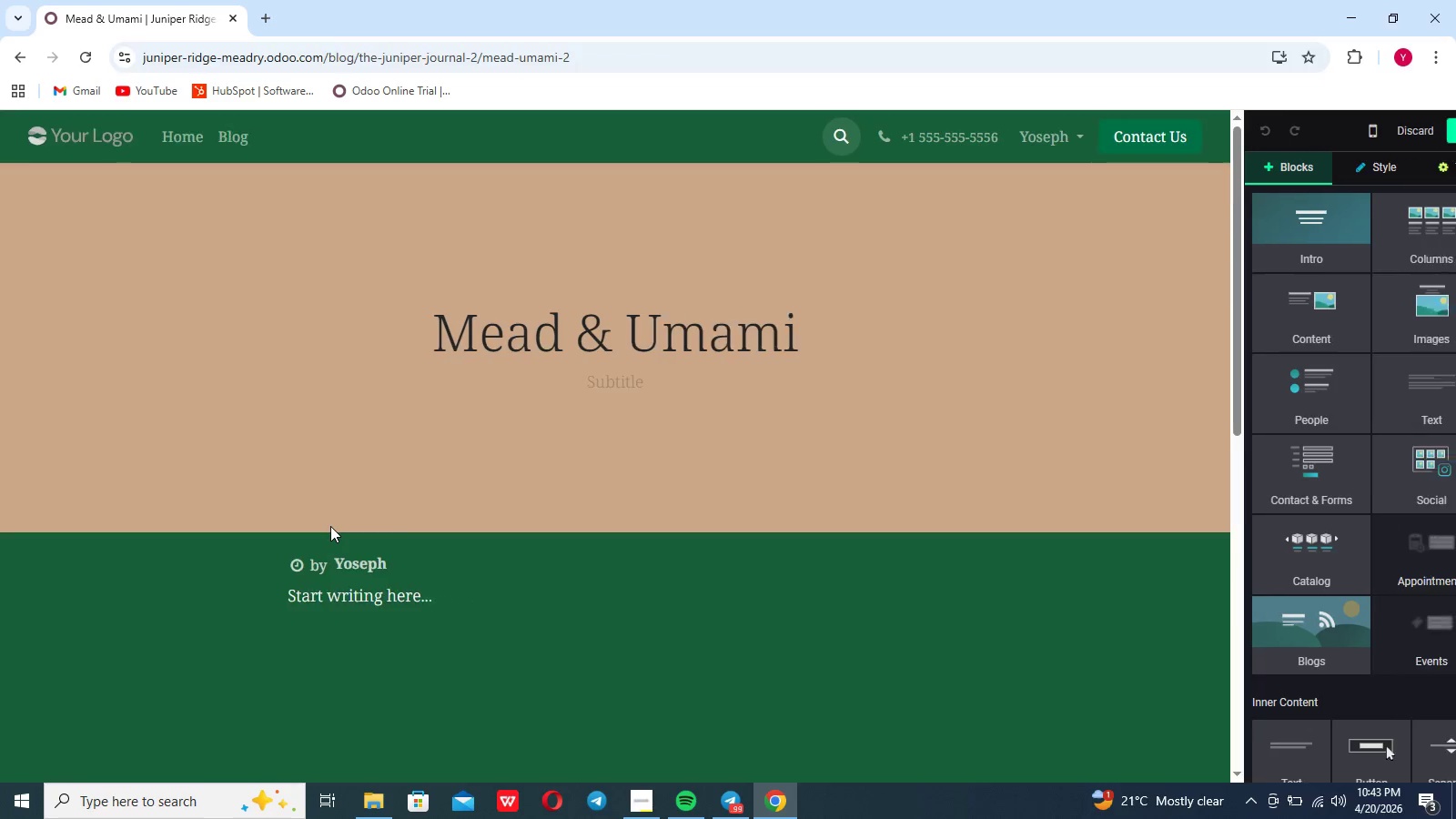 
wait(8.47)
 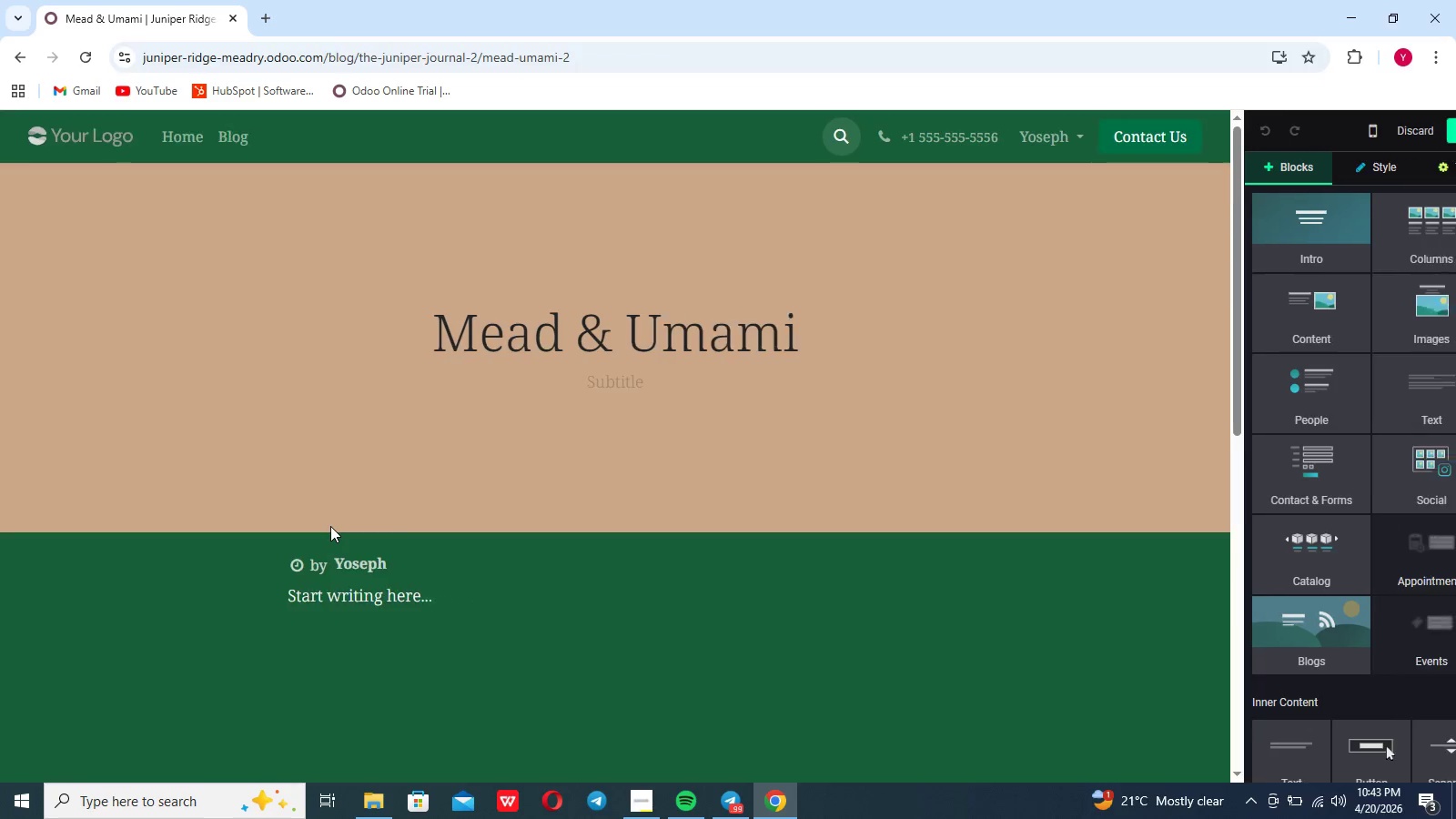 
left_click([616, 387])
 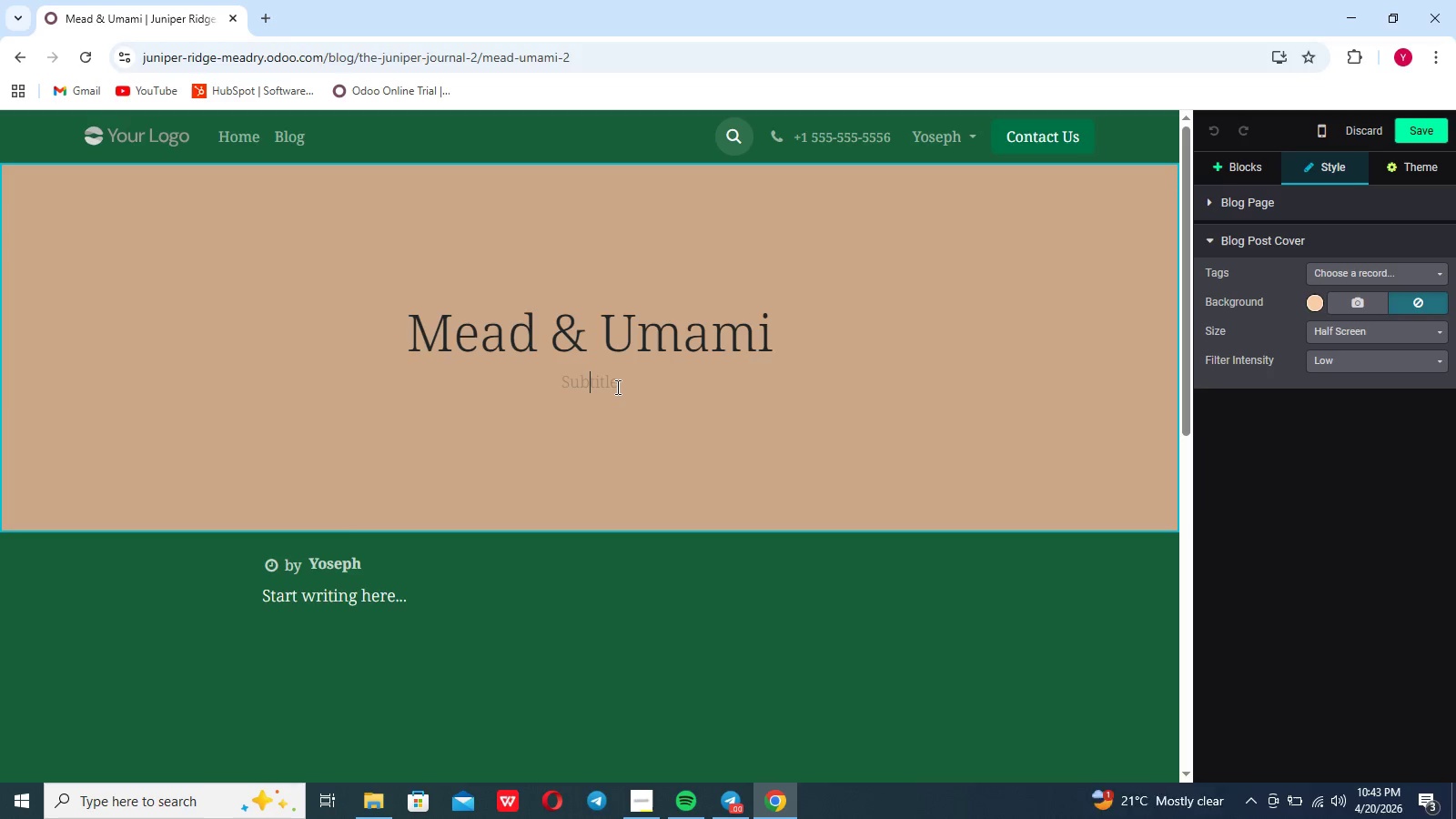 
type(Eleaying)
 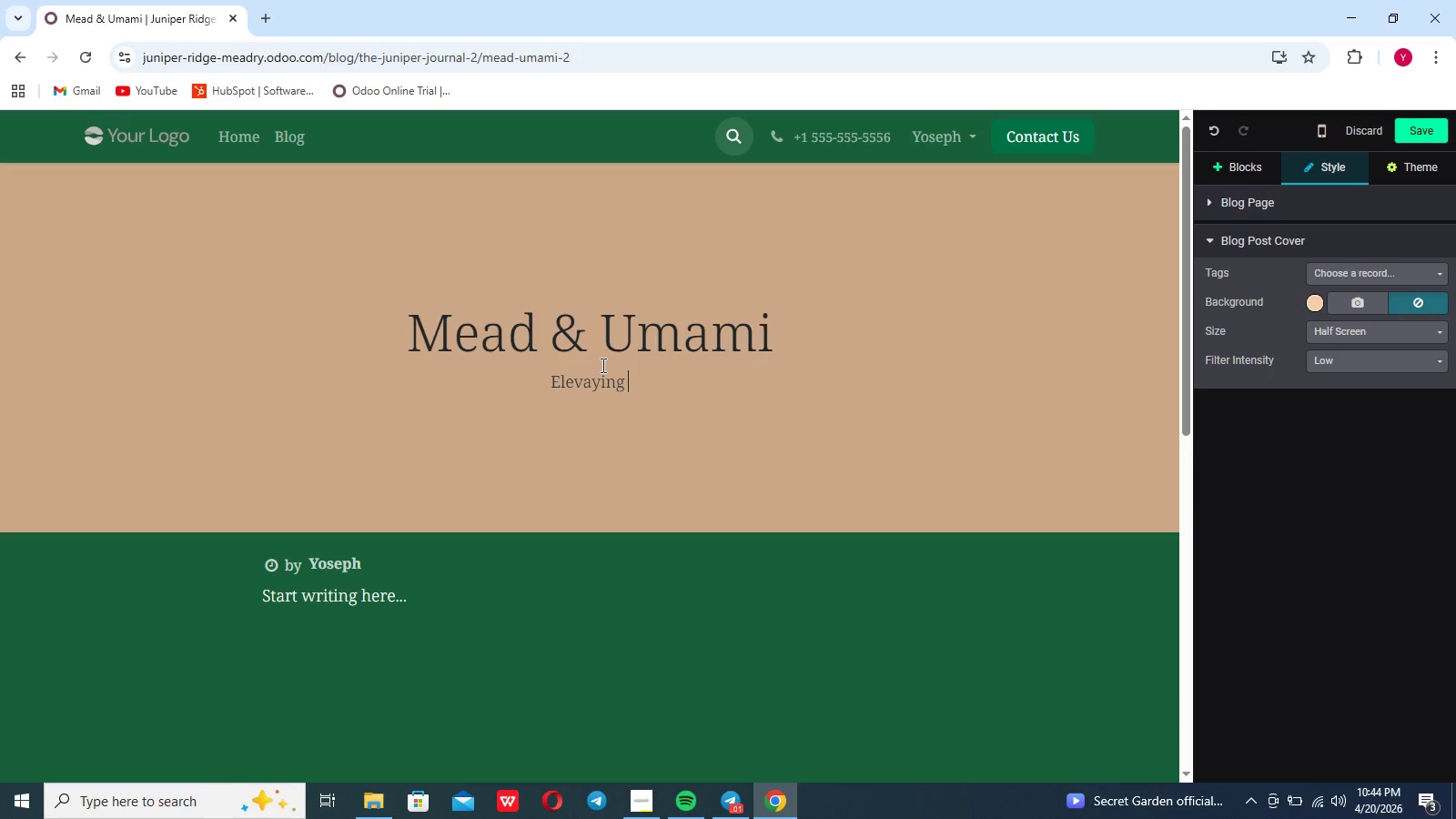 
hold_key(key=V, duration=0.34)
 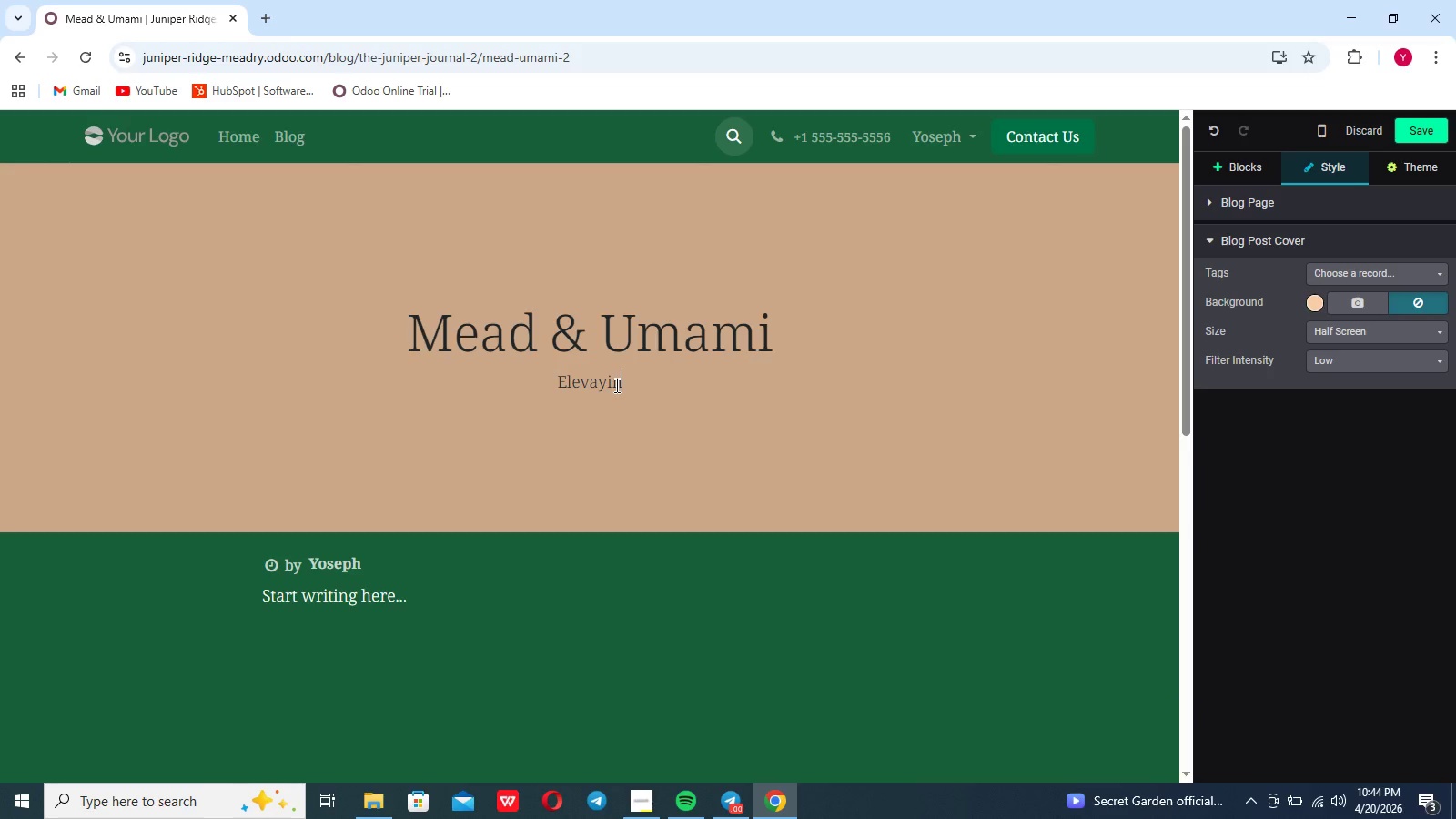 
key(Space)
 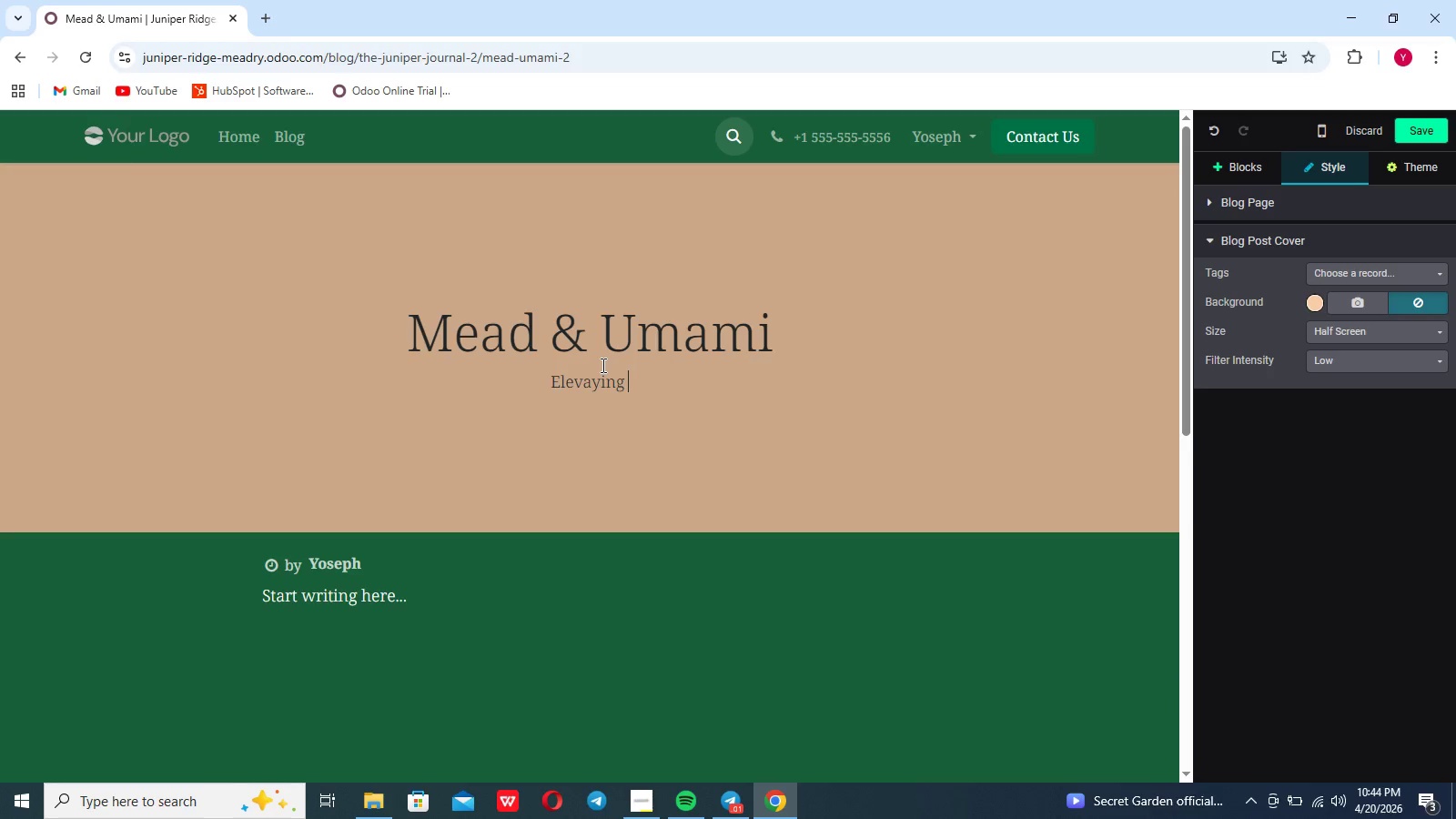 
hold_key(key=Backspace, duration=0.69)
 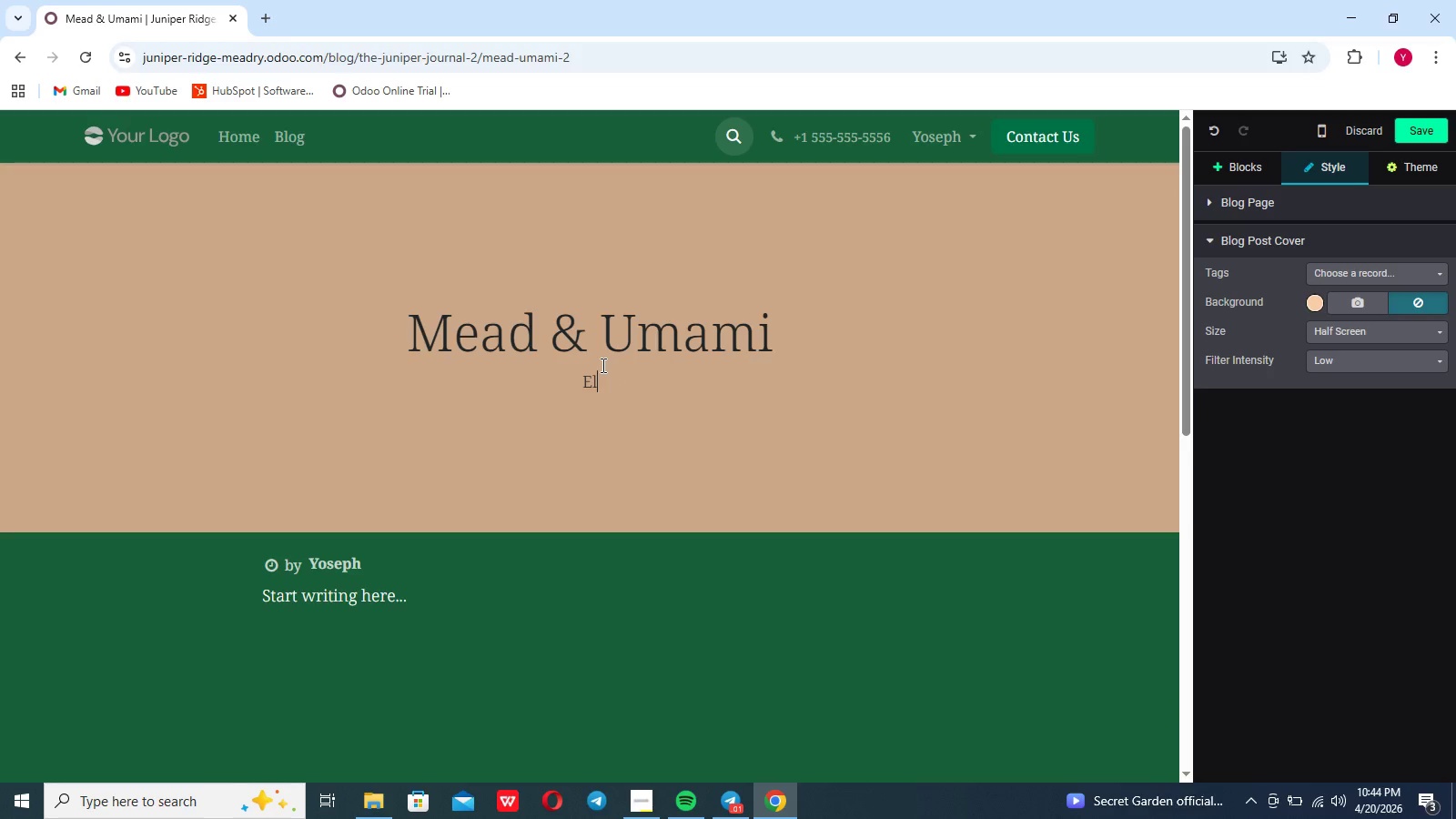 
key(Backspace)
 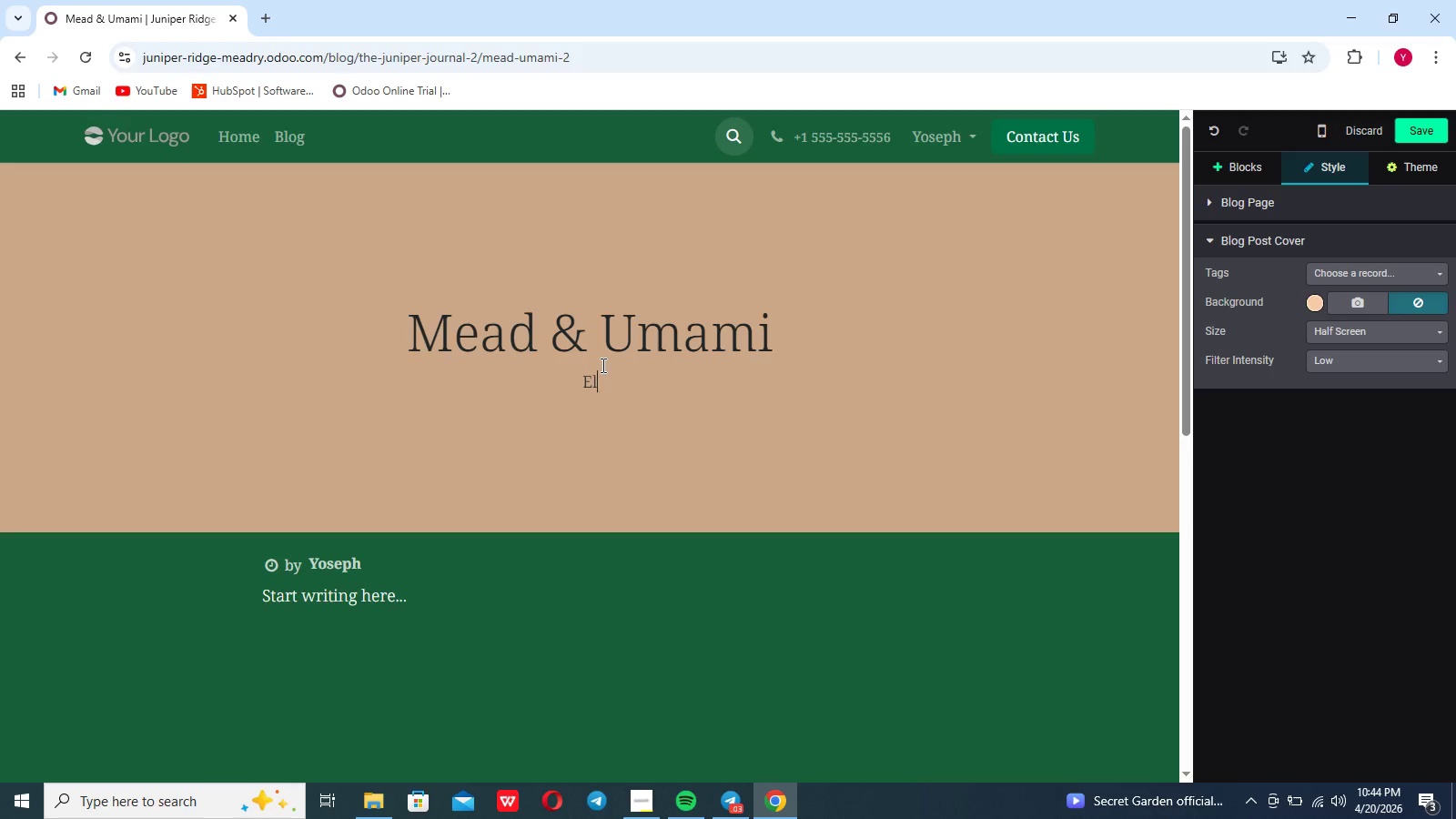 
type(evating)
 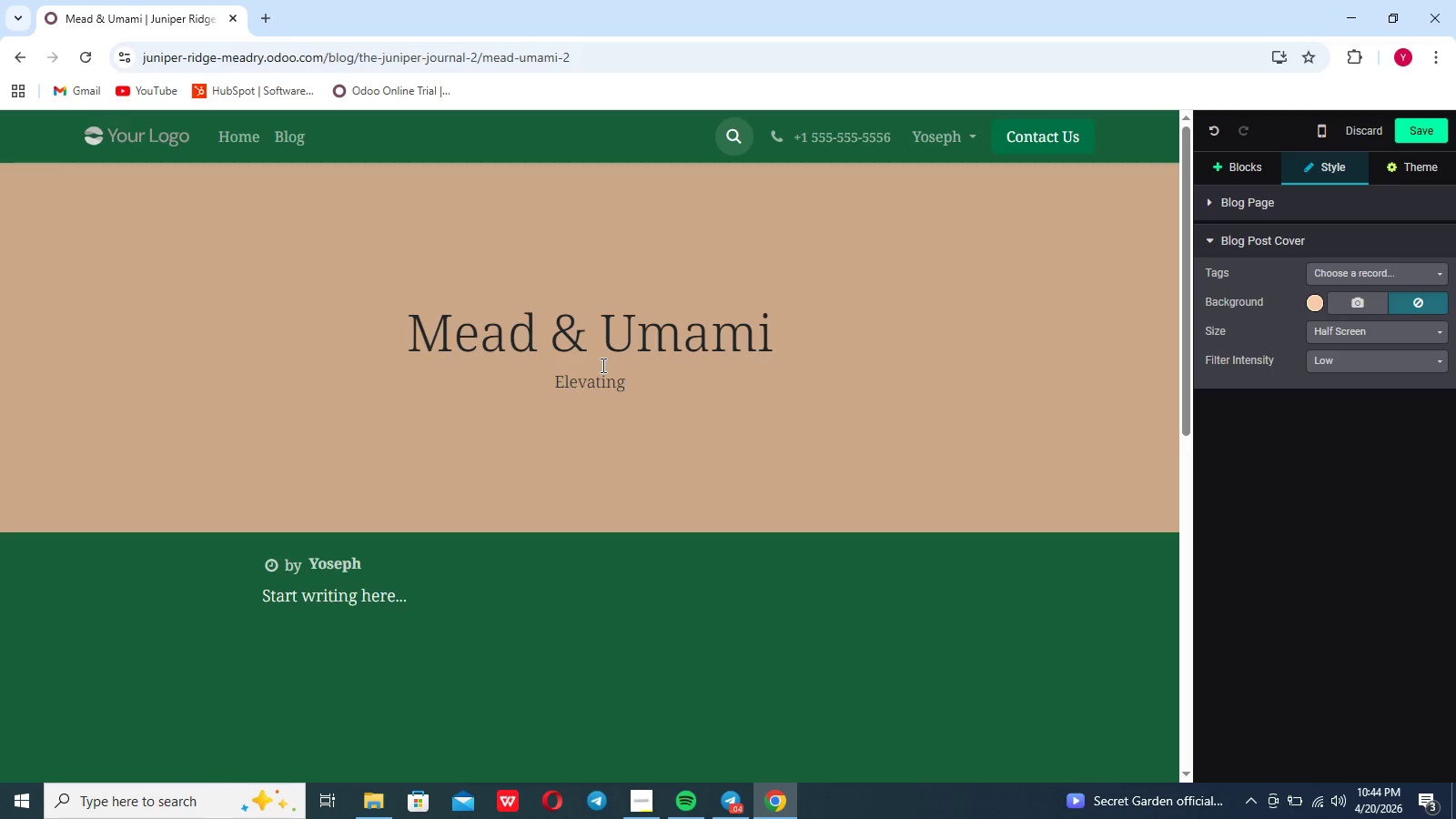 
key(Space)
 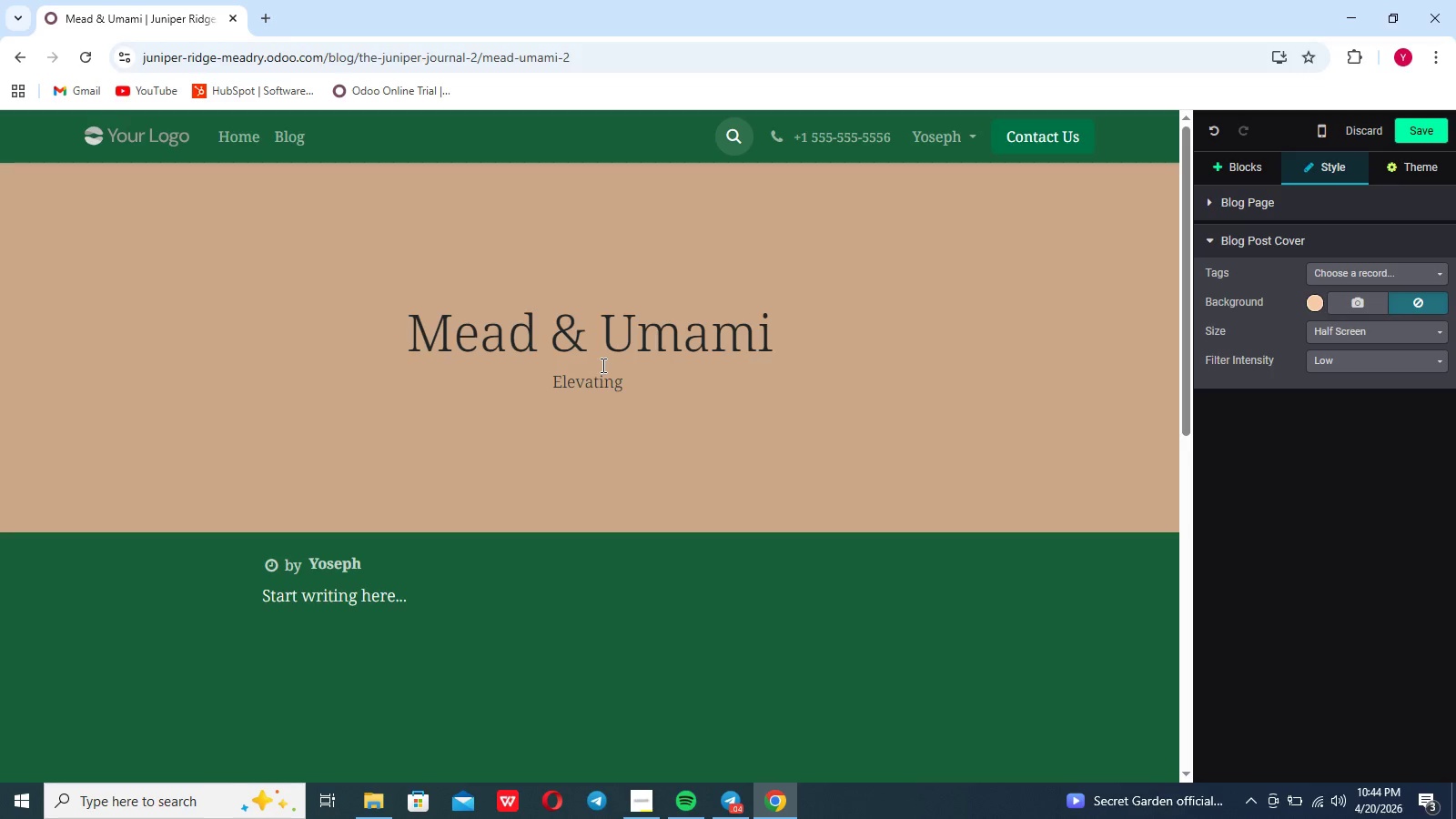 
key(Shift+ShiftLeft)
 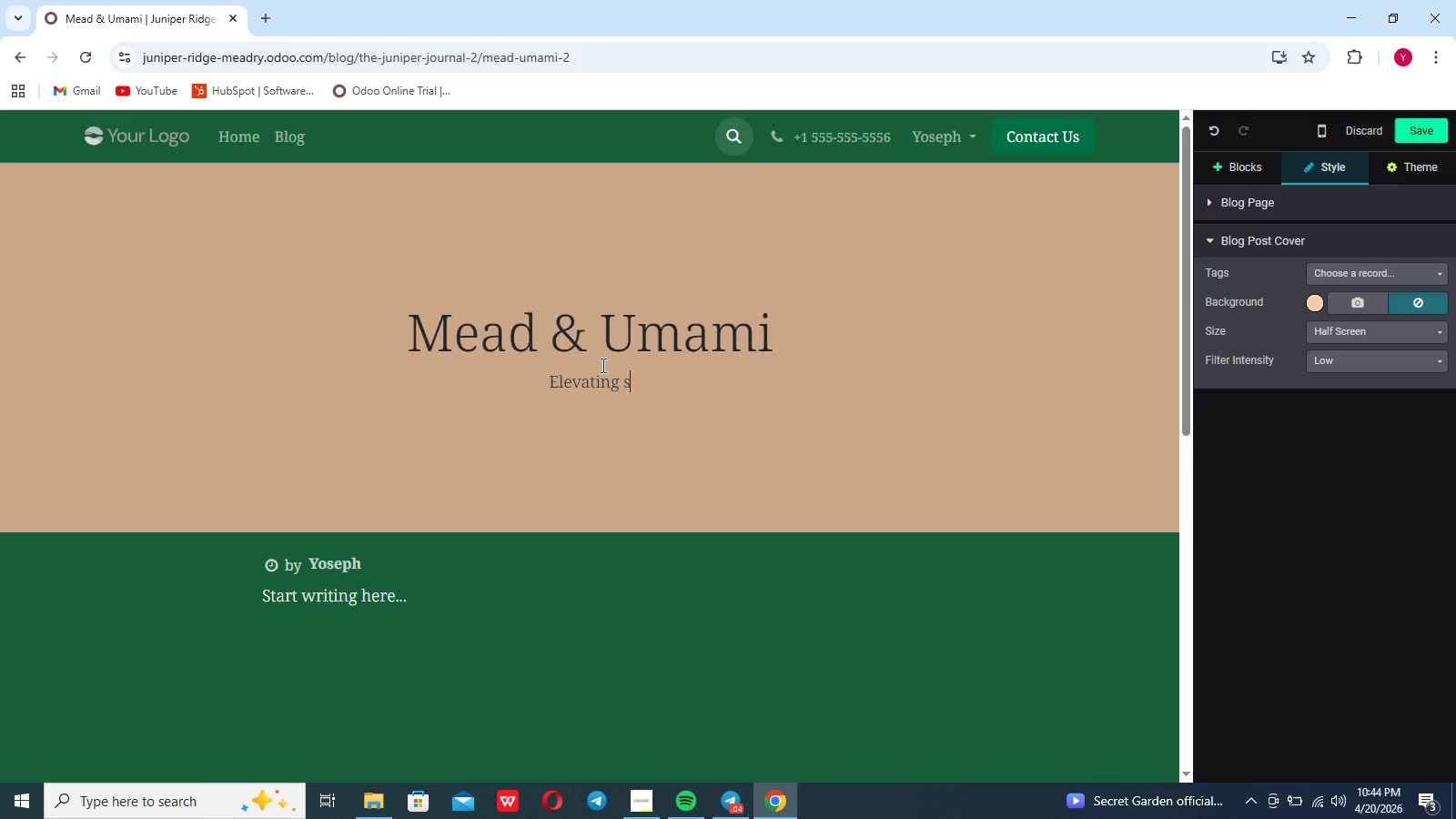 
key(S)
 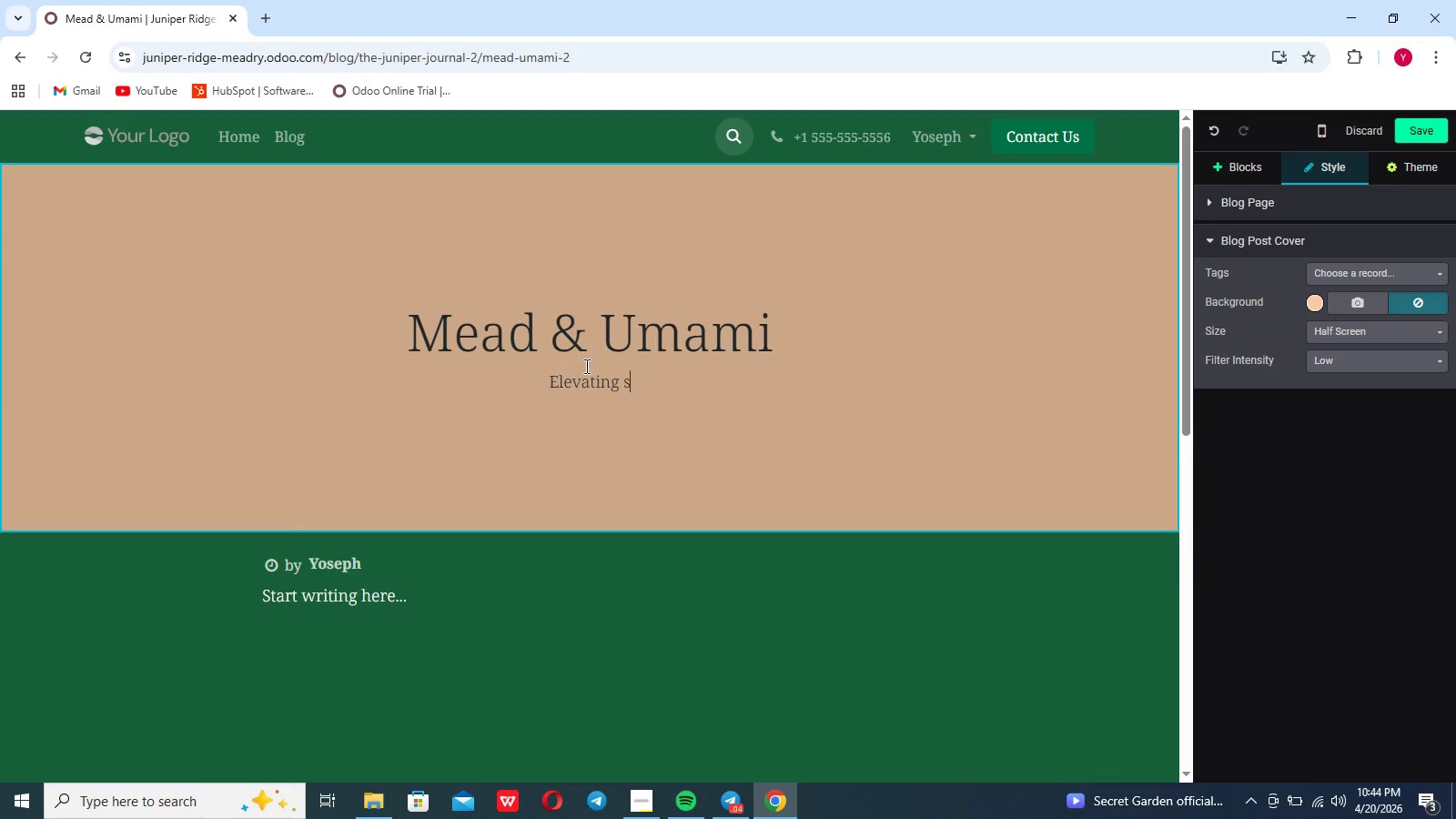 
type(avory )
 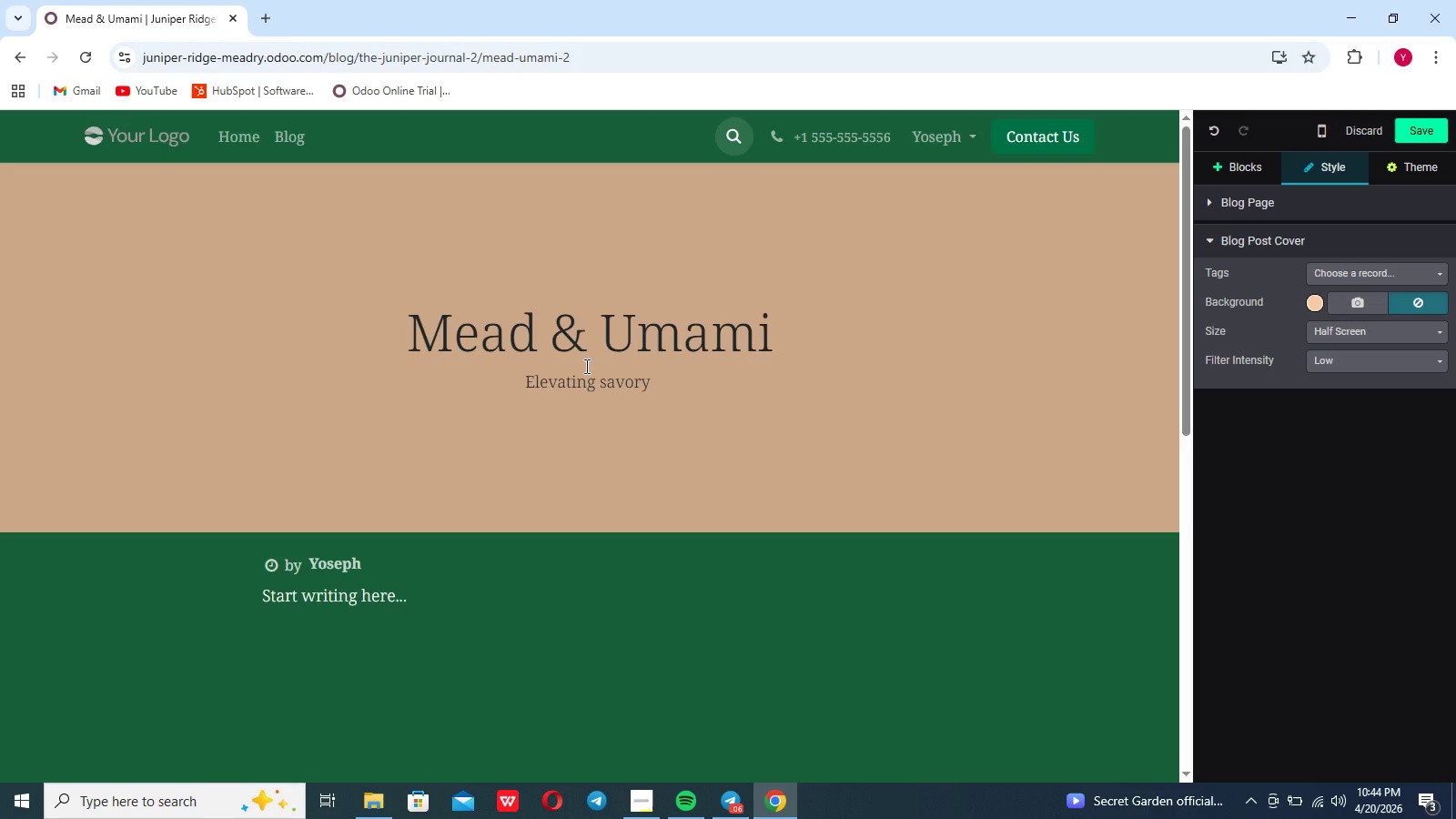 
type( charcutr)
key(Backspace)
type(erine with craft honey-winr)
key(Backspace)
type(r)
key(Backspace)
type(e)
 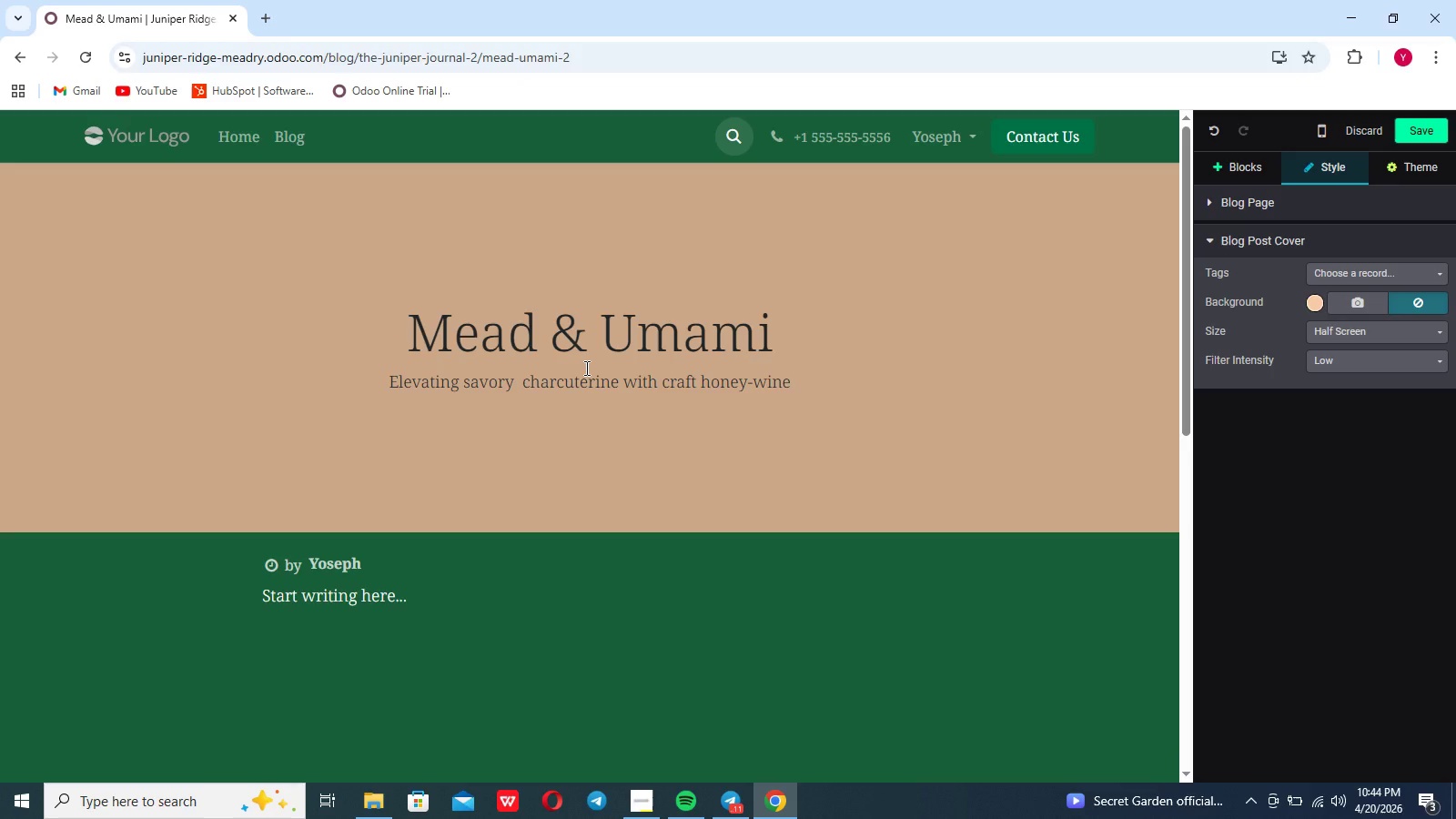 
left_click([585, 368])
 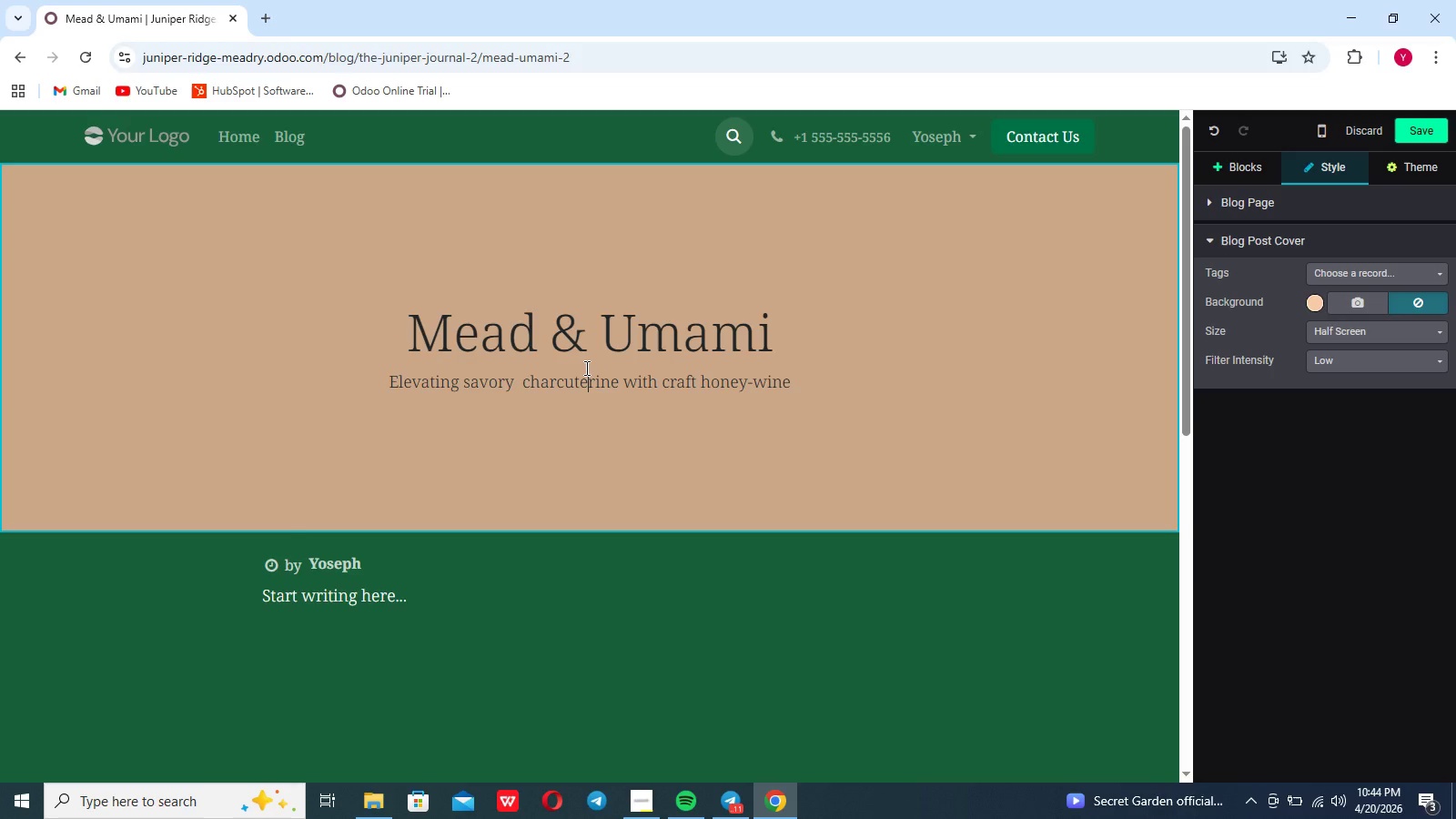 
left_click_drag(start_coordinate=[585, 368], to_coordinate=[837, 388])
 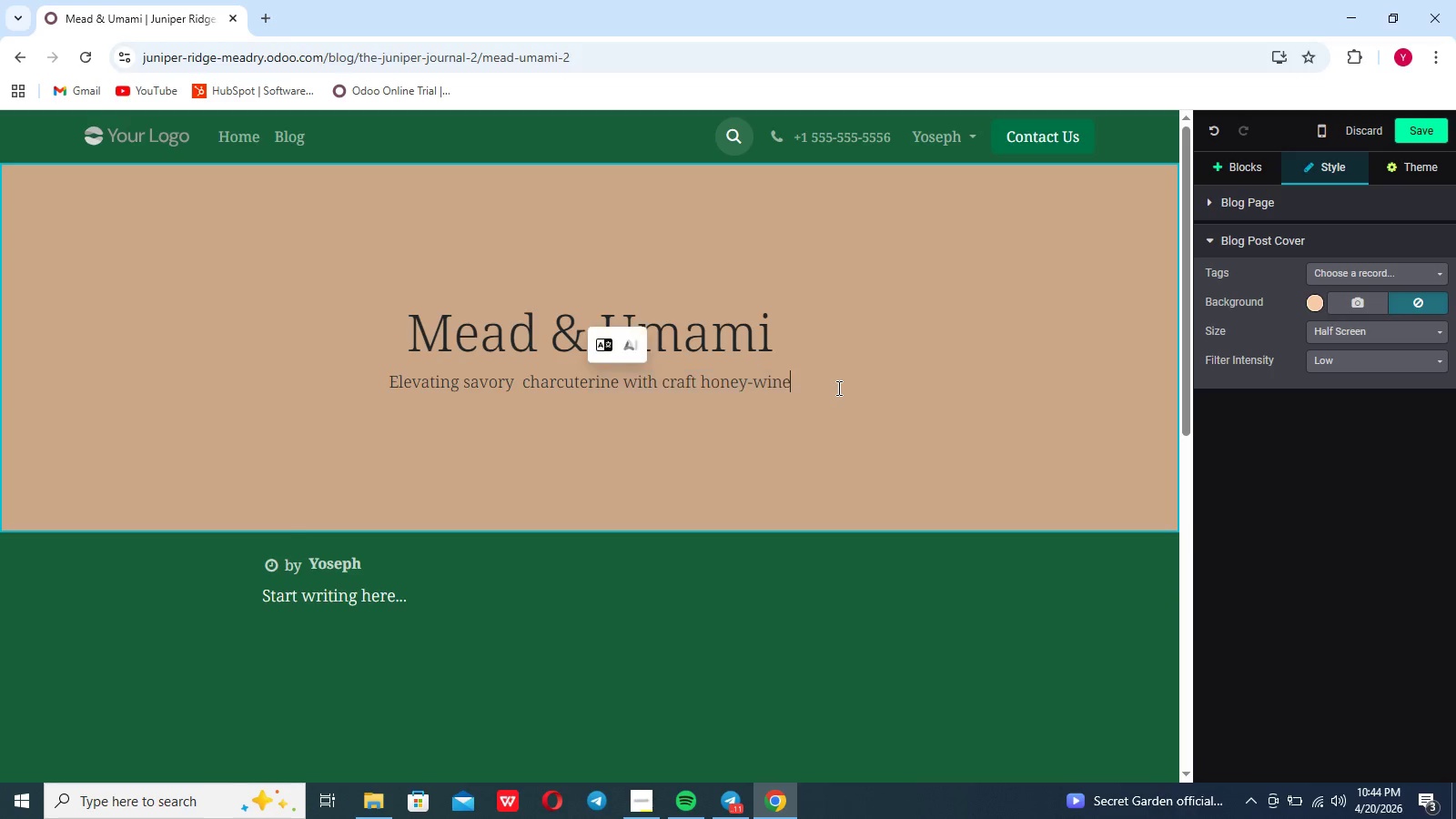 
double_click([837, 388])
 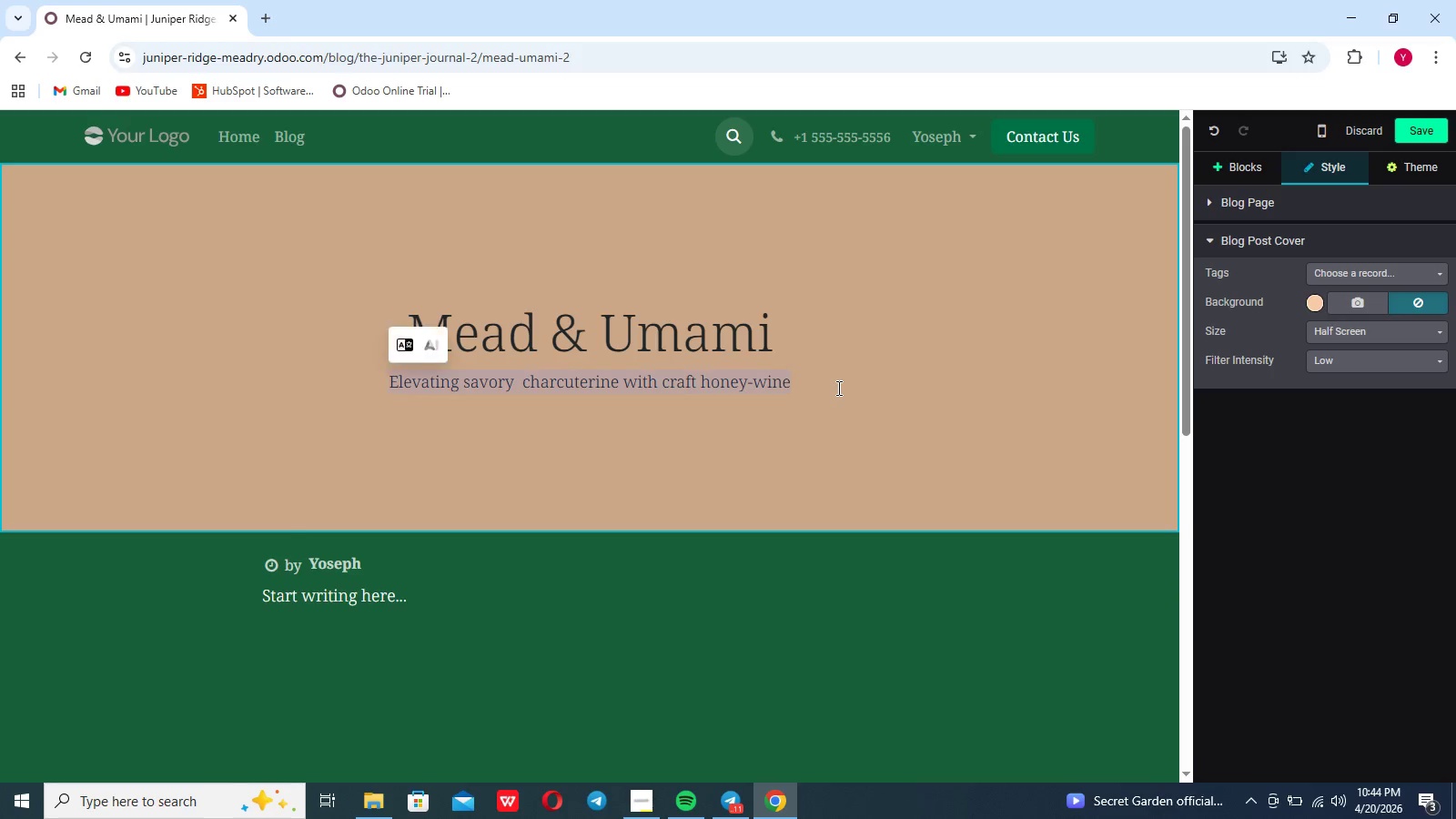 
triple_click([837, 388])
 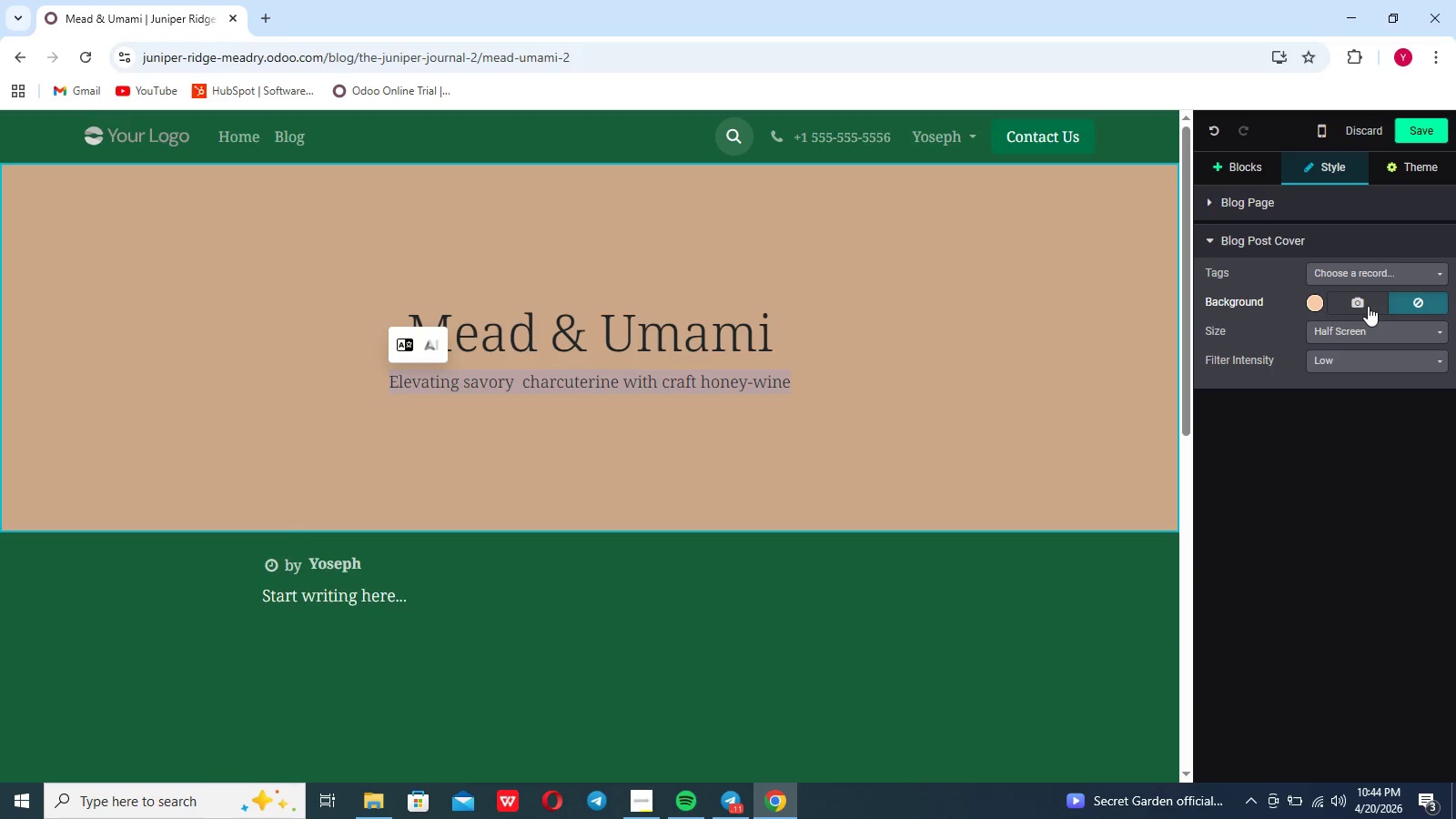 
left_click([1373, 304])
 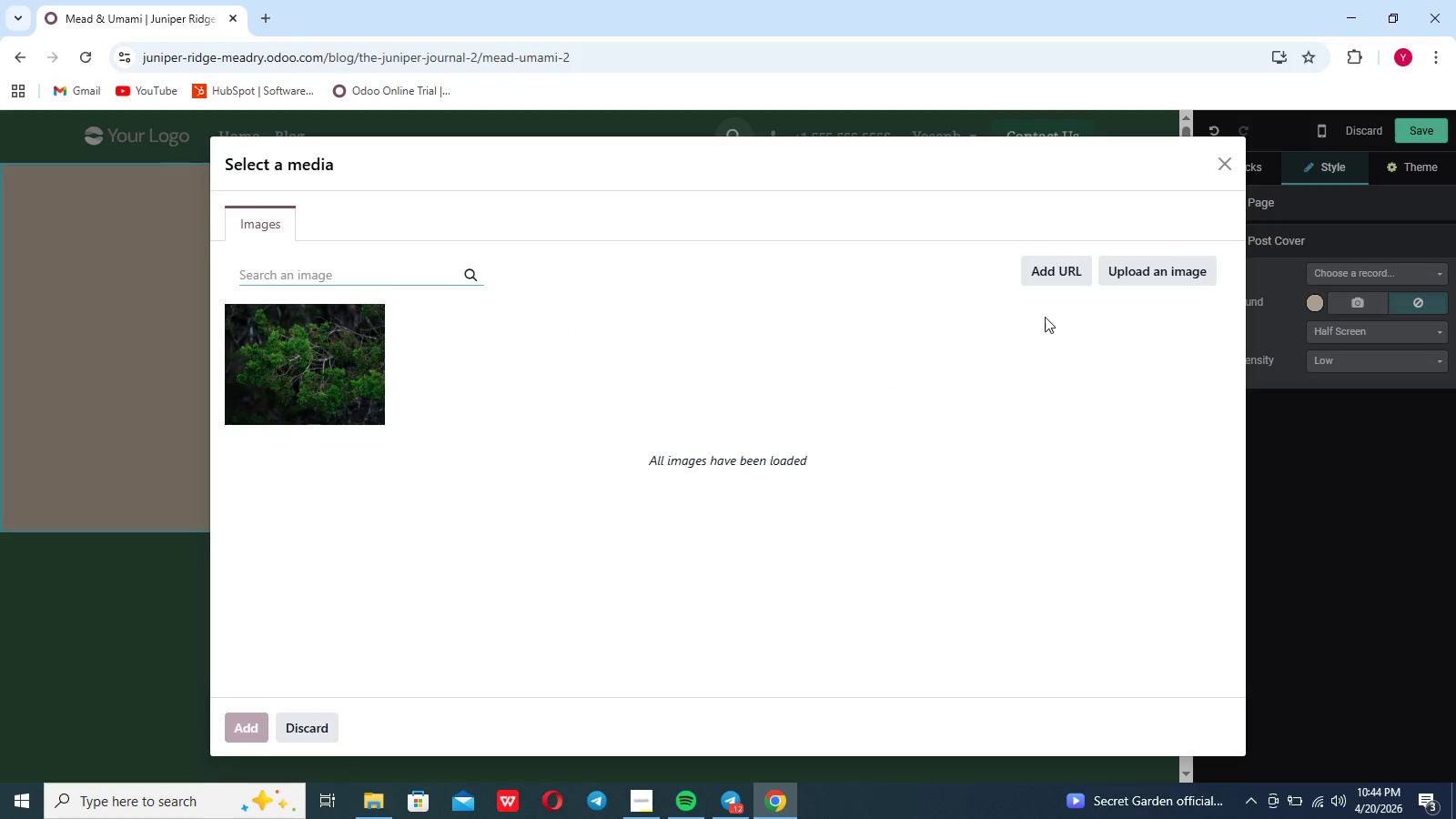 
left_click([1141, 278])
 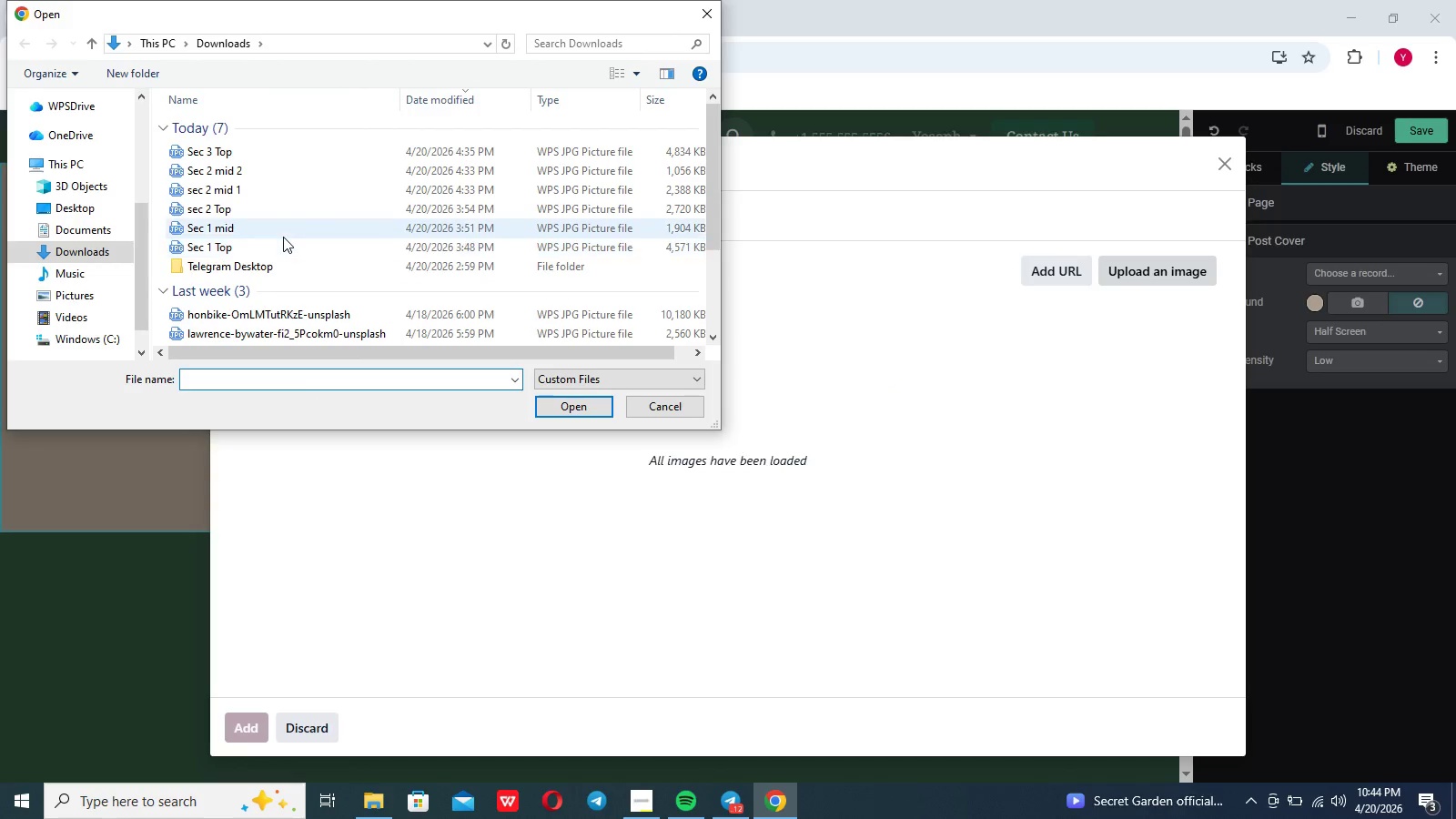 
left_click([292, 212])
 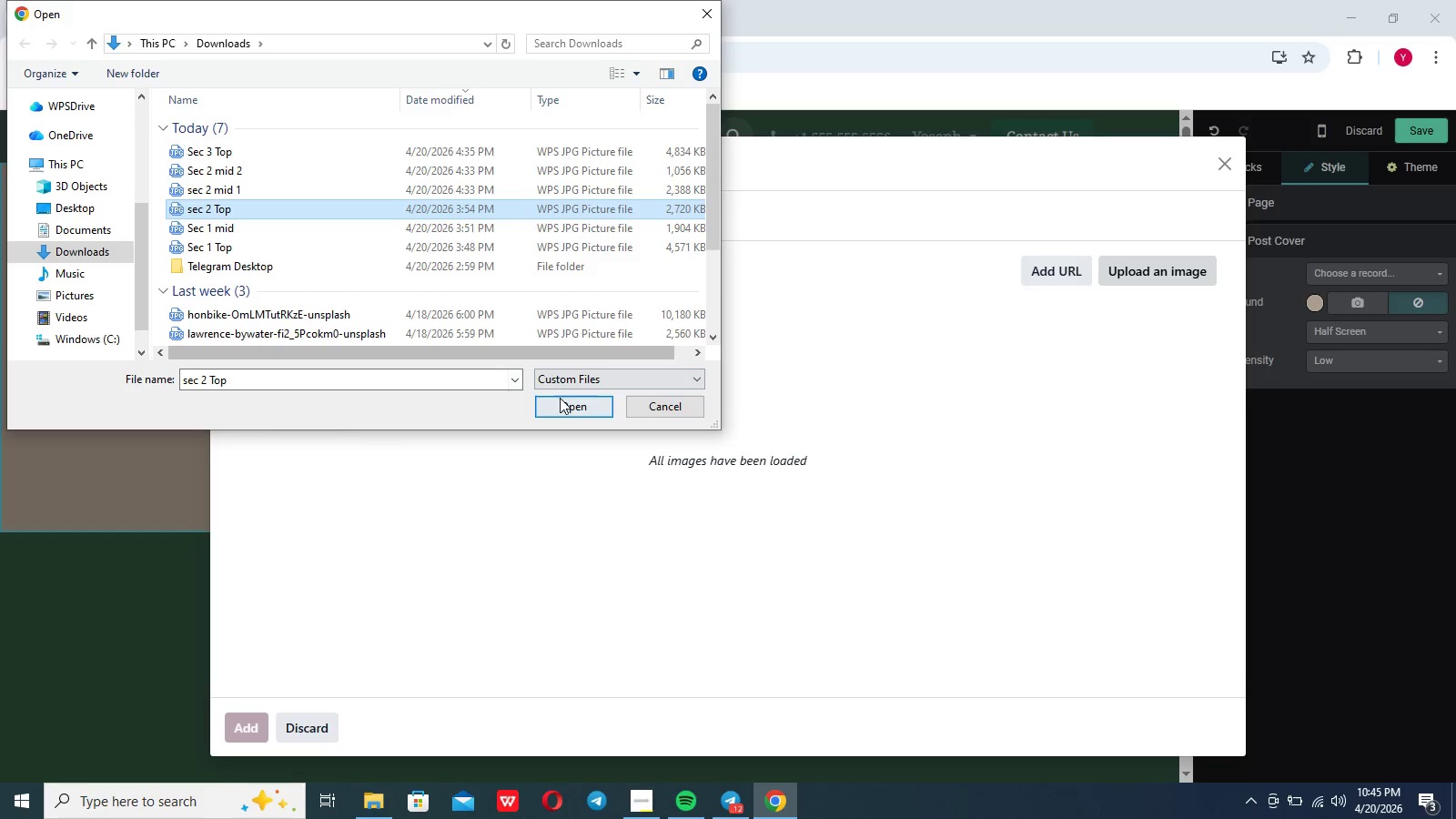 
left_click([564, 401])
 